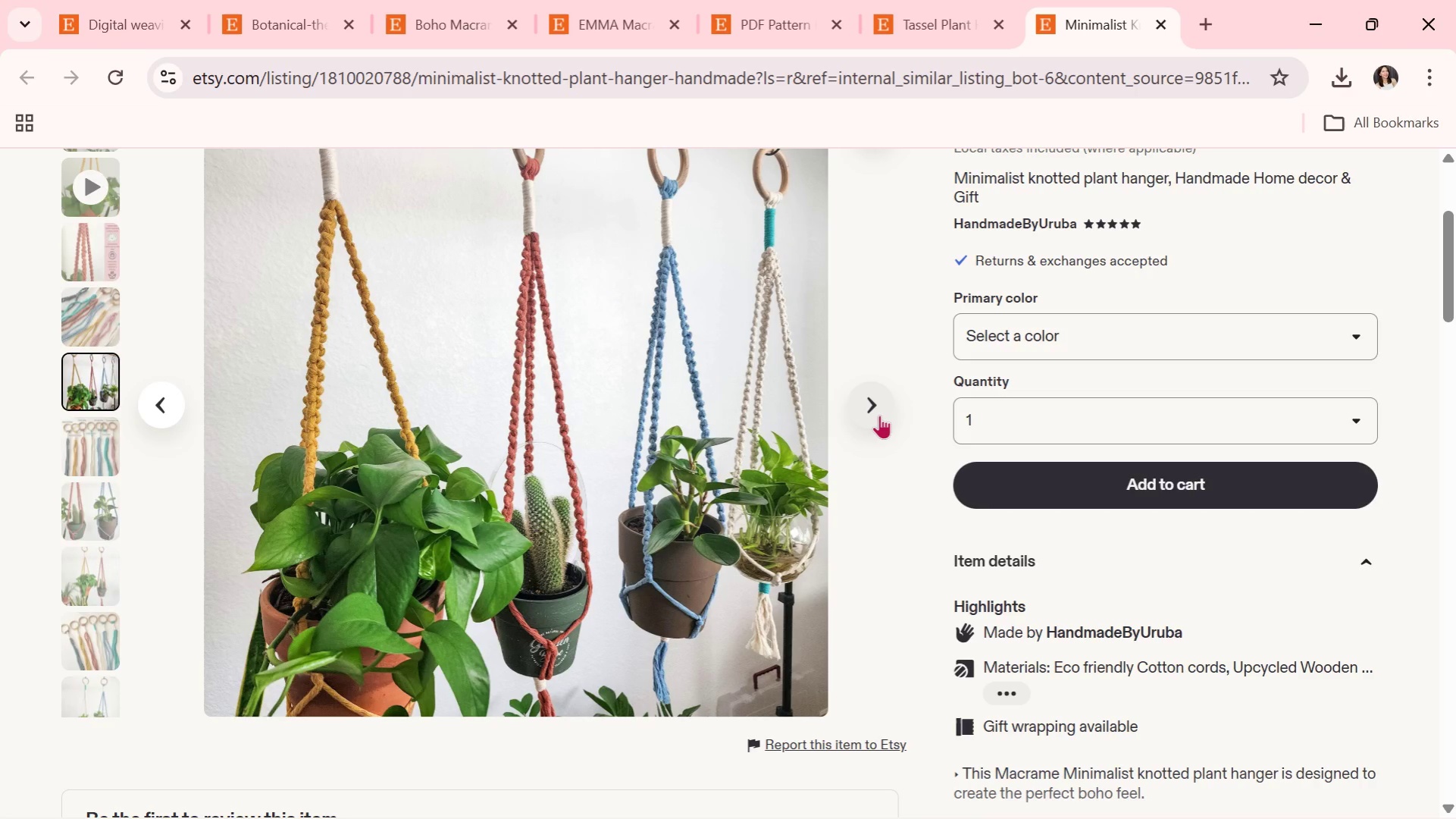 
wait(6.59)
 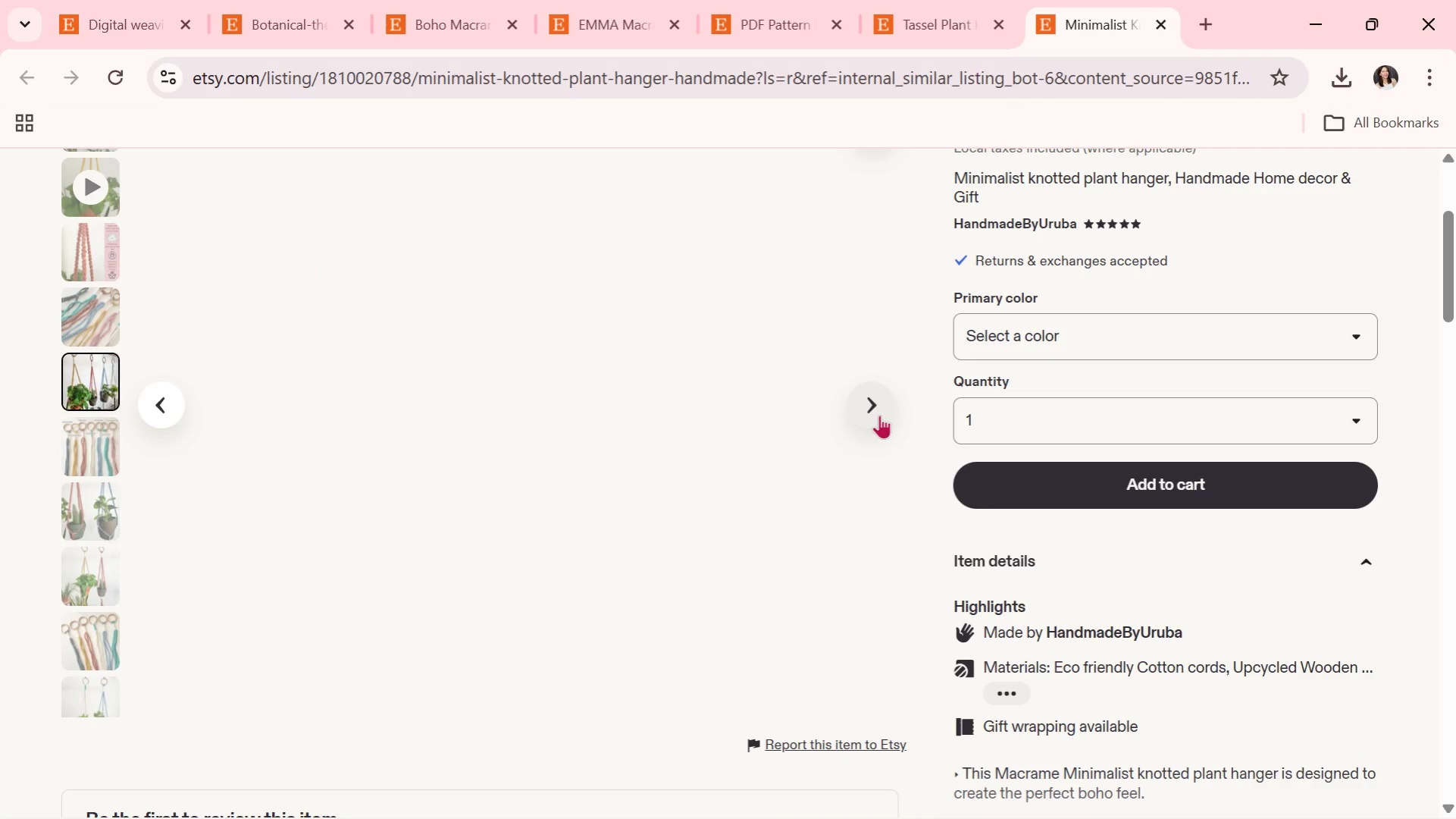 
left_click([879, 415])
 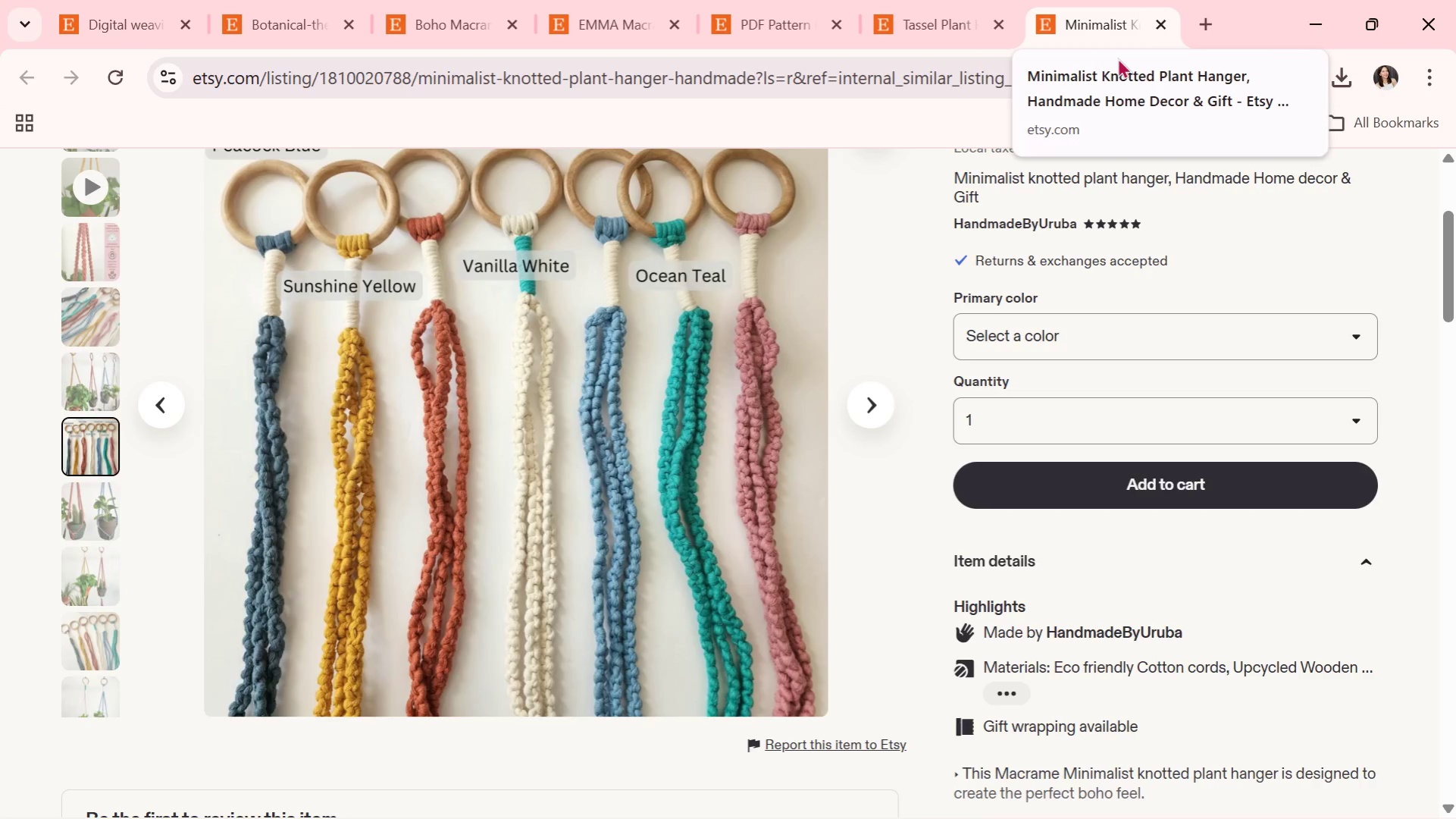 
left_click([863, 413])
 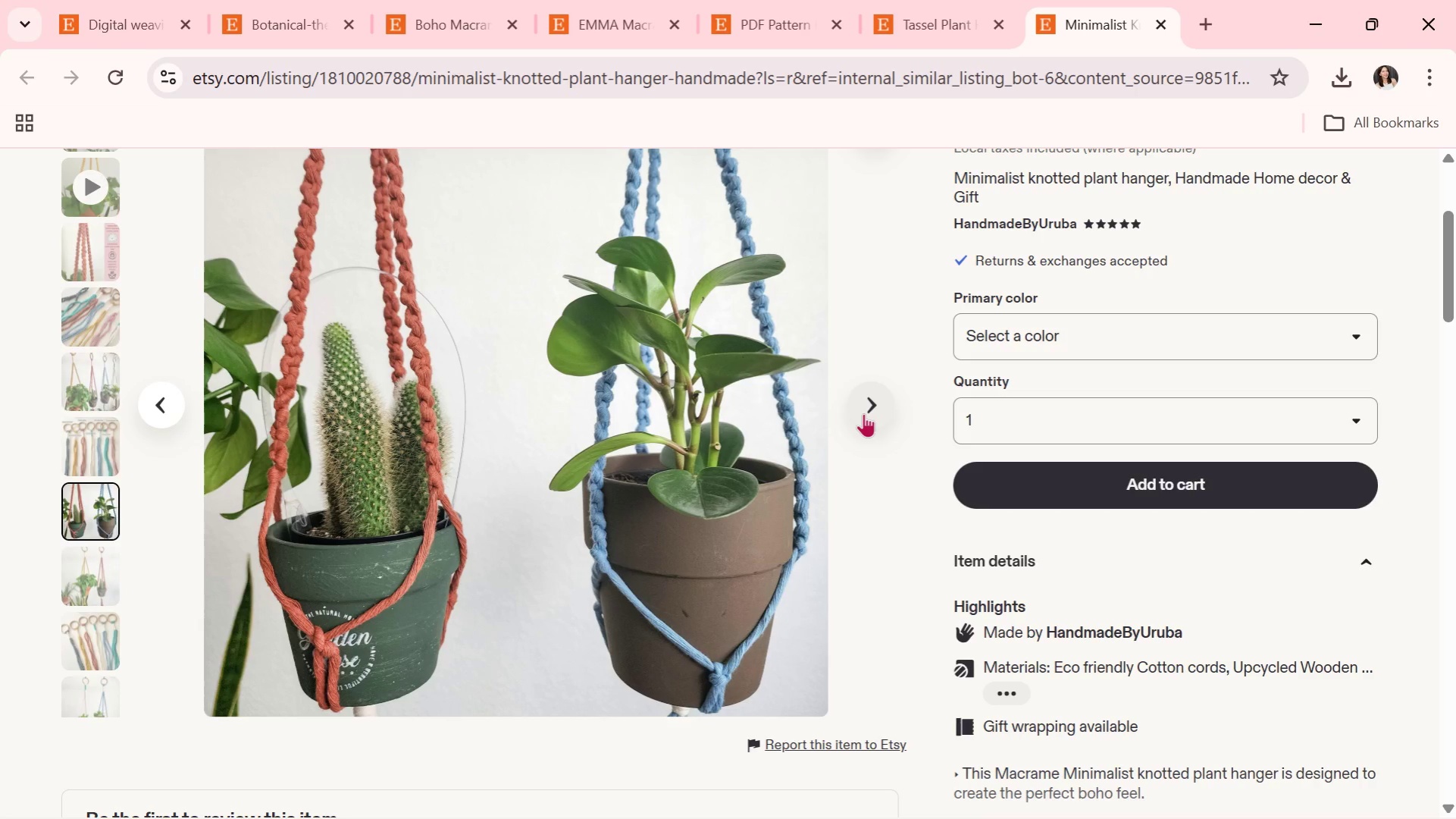 
wait(7.09)
 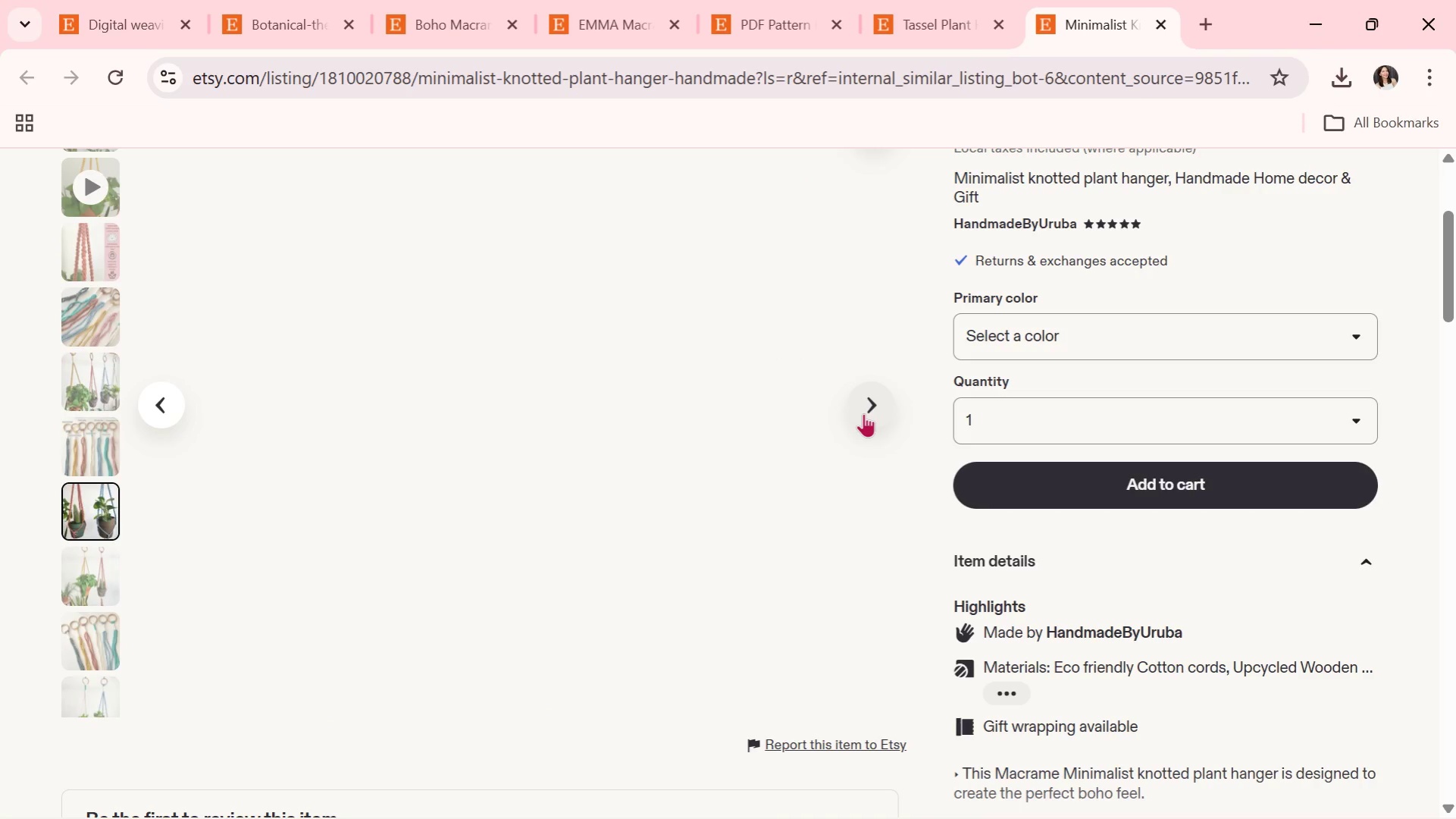 
left_click([1156, 22])
 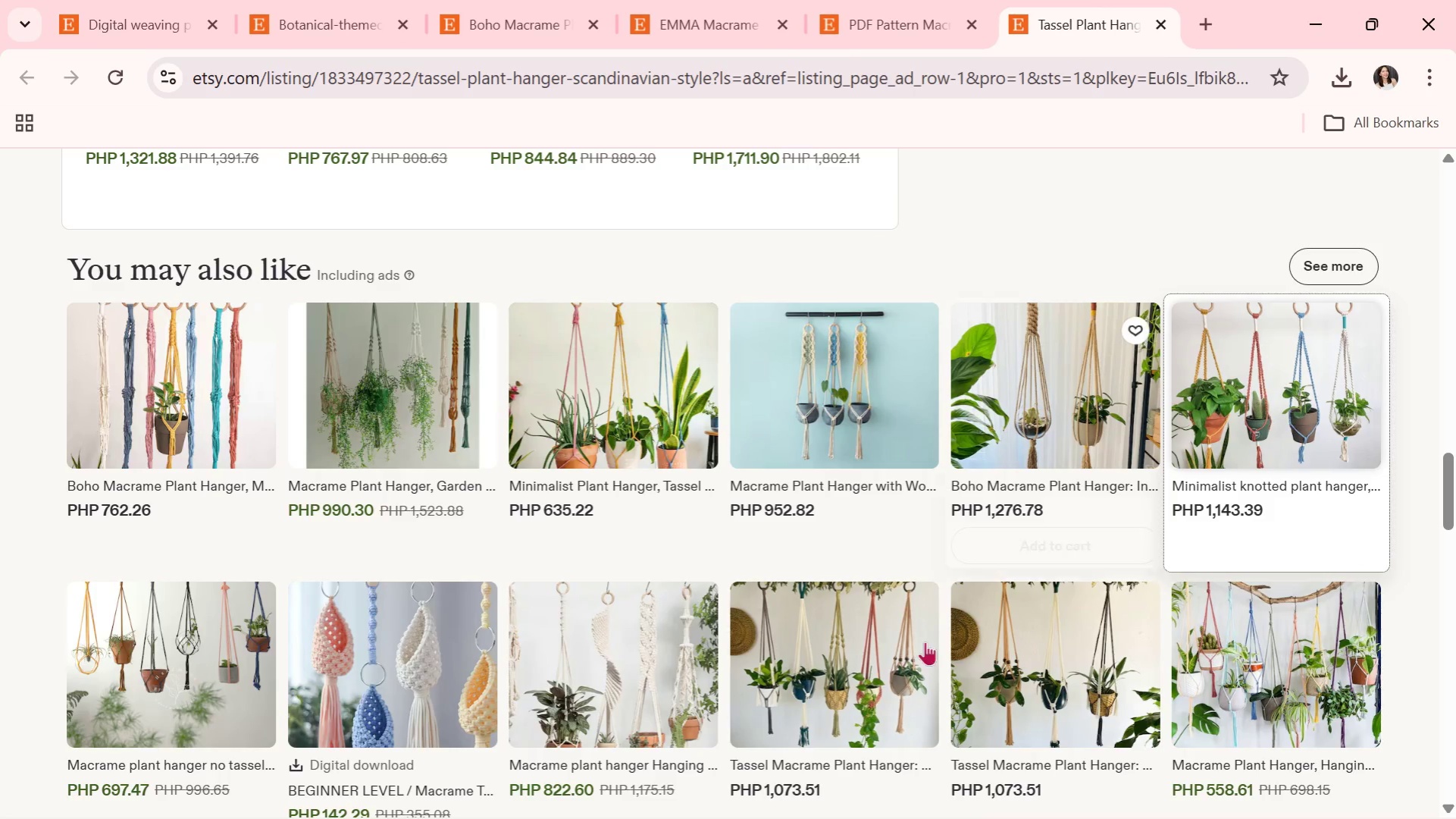 
scroll: coordinate [893, 678], scroll_direction: down, amount: 3.0
 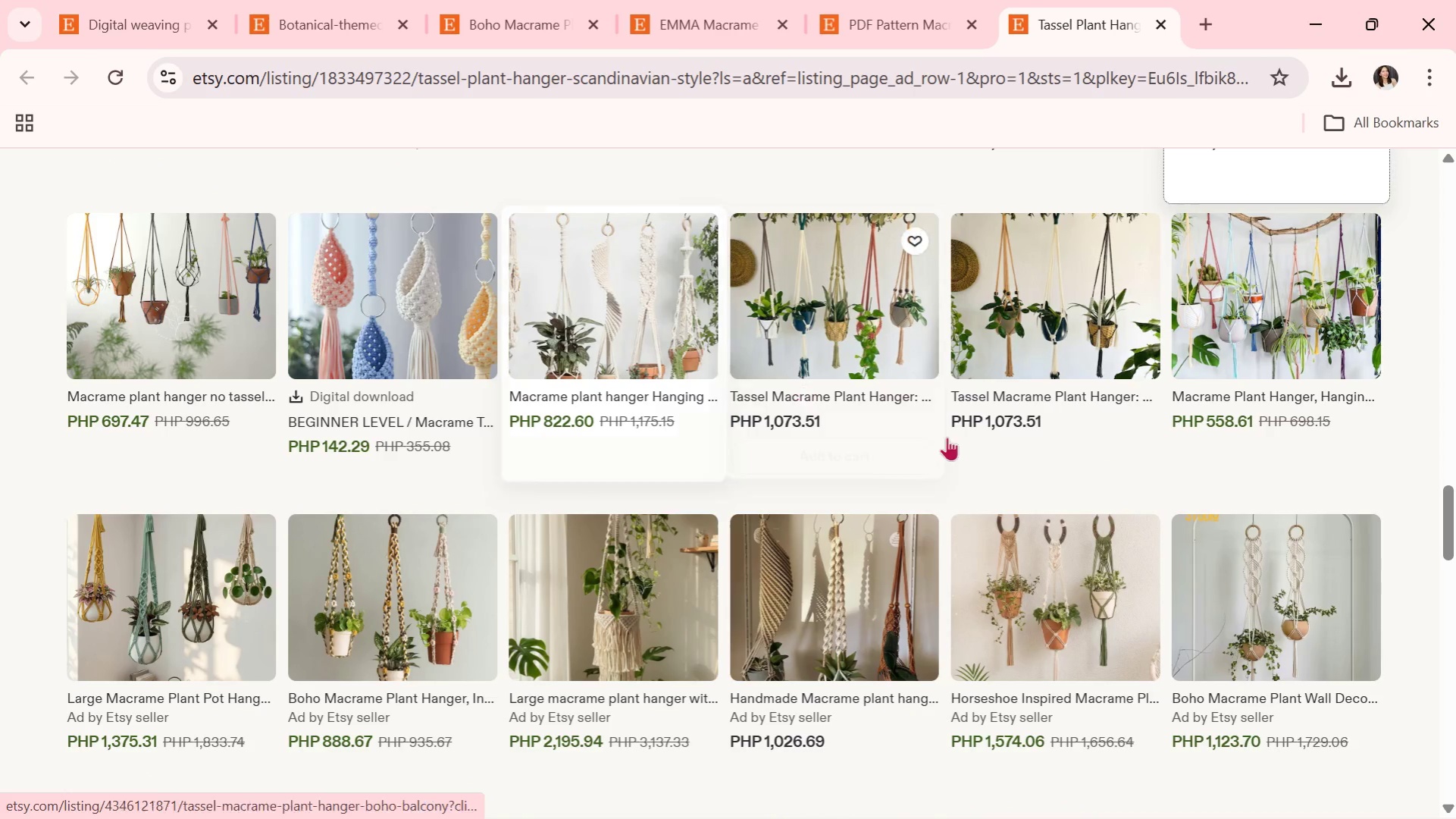 
left_click([838, 664])
 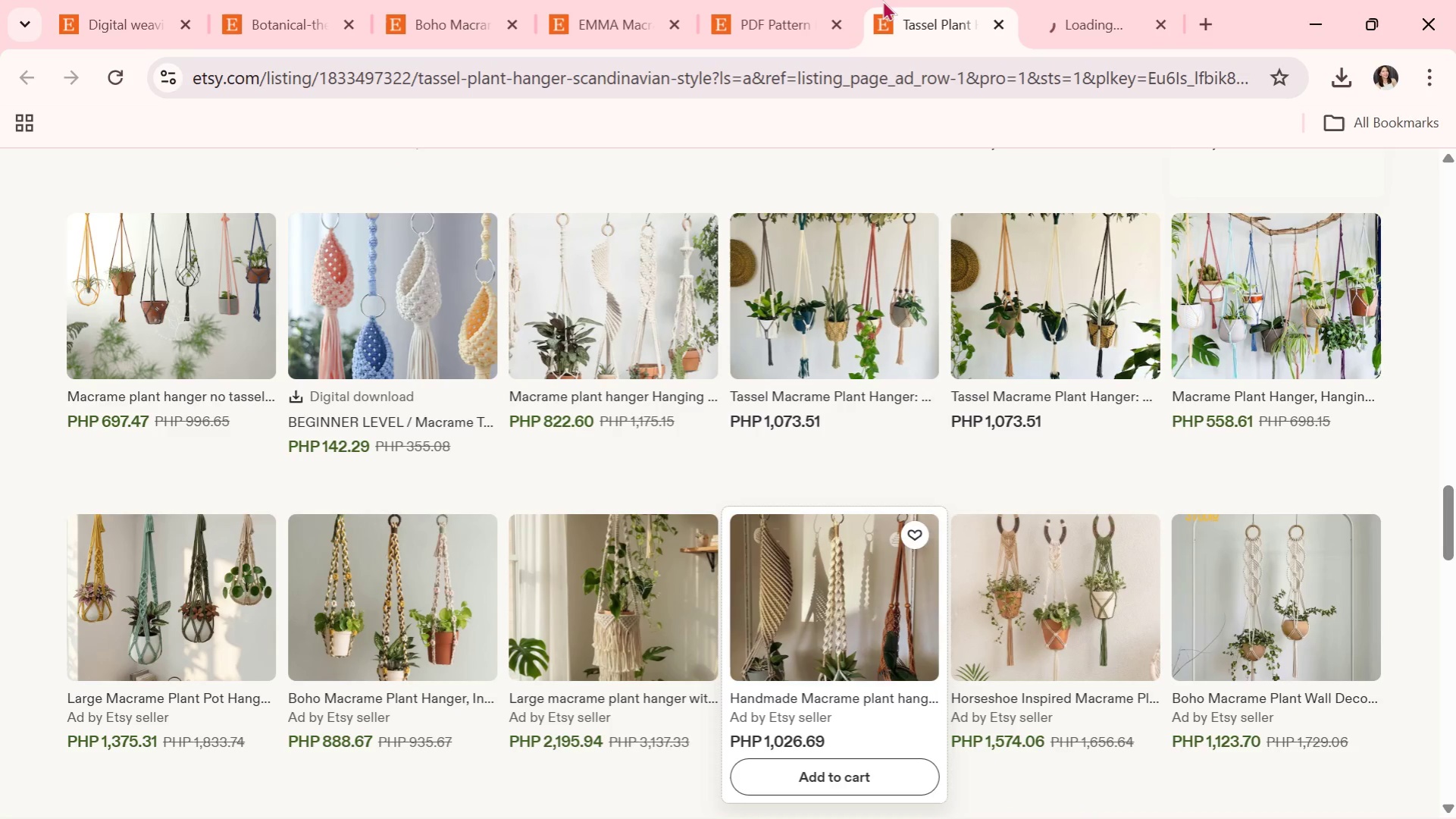 
double_click([991, 23])
 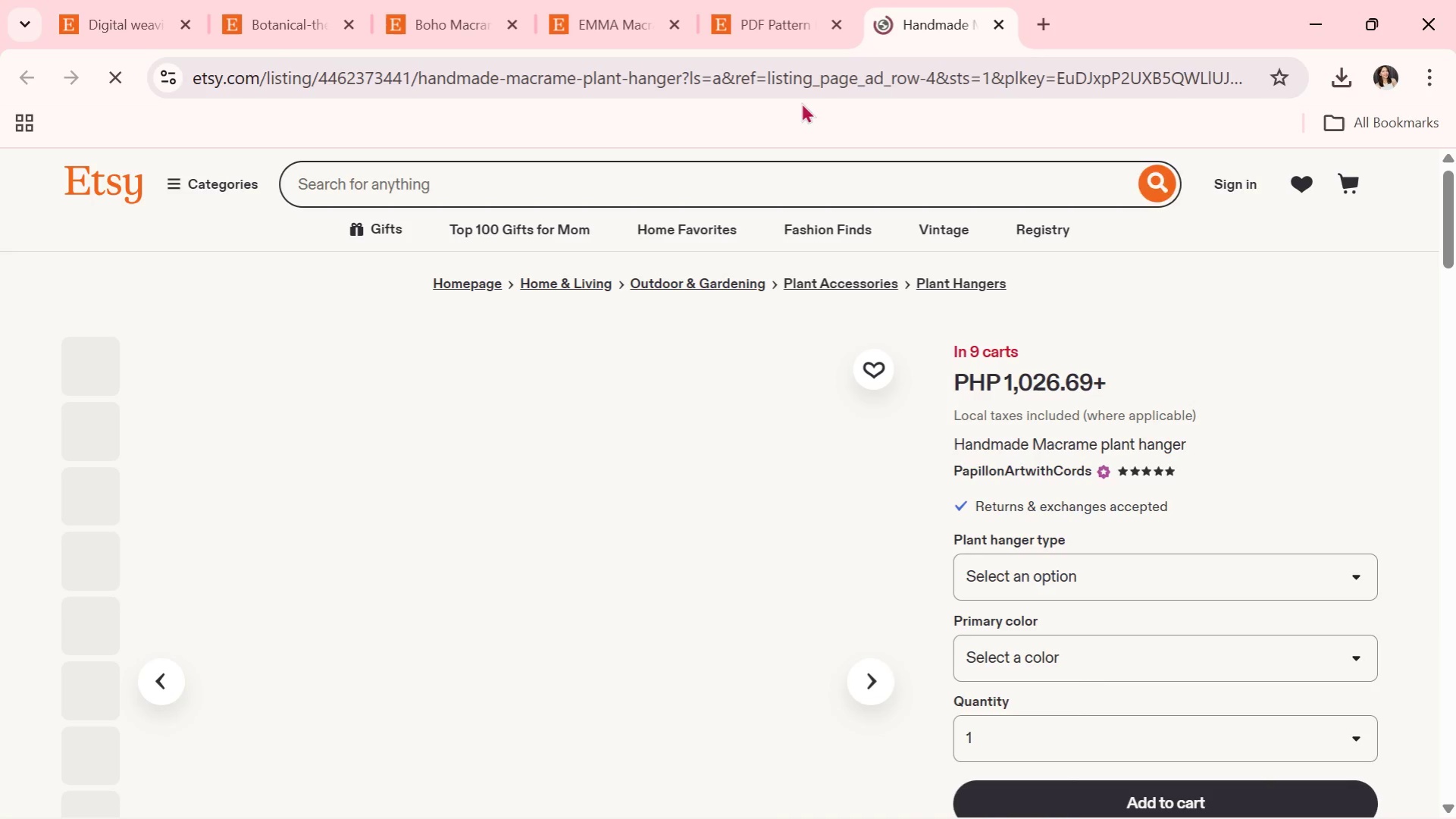 
left_click([778, 0])
 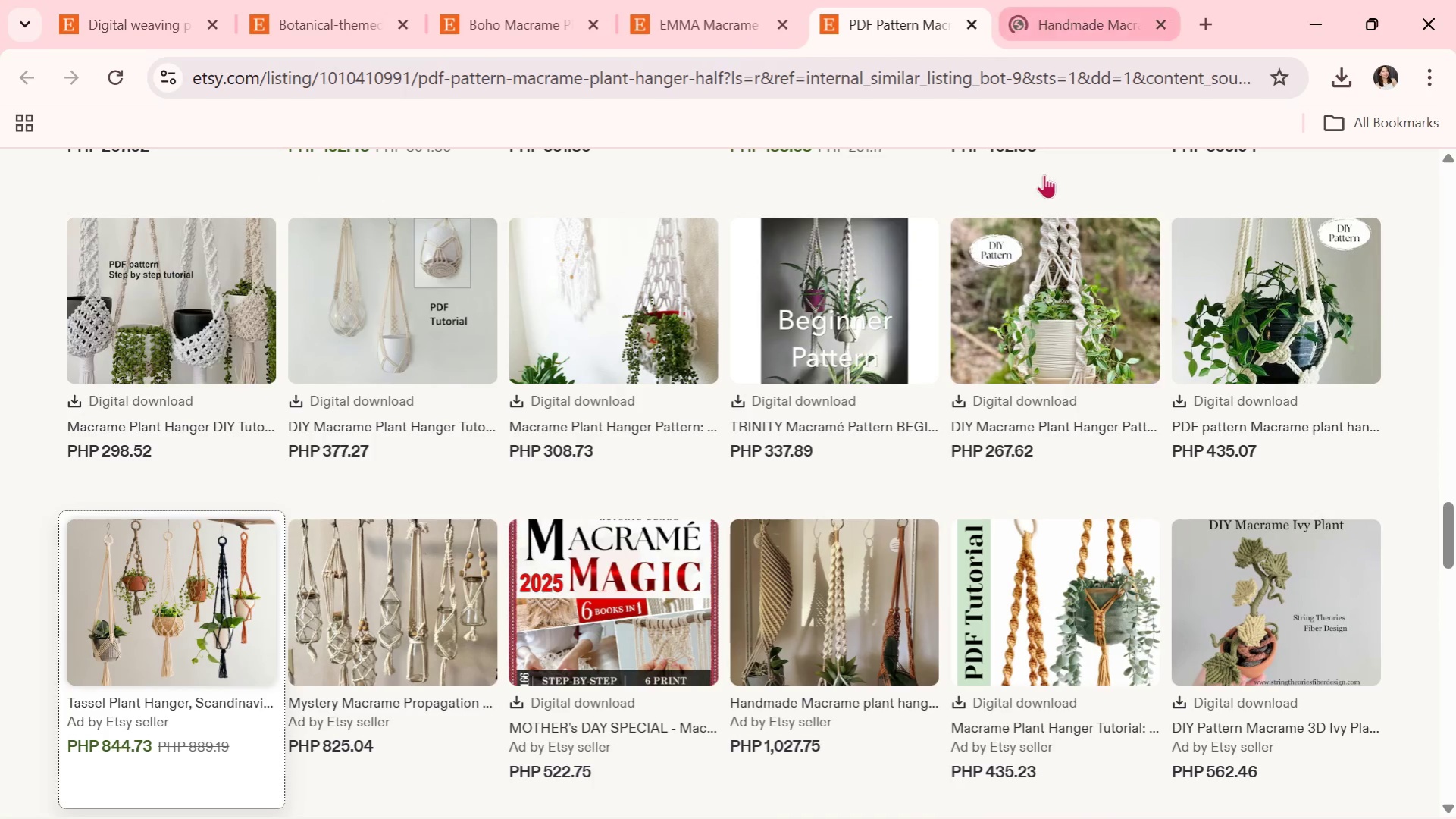 
scroll: coordinate [814, 472], scroll_direction: down, amount: 9.0
 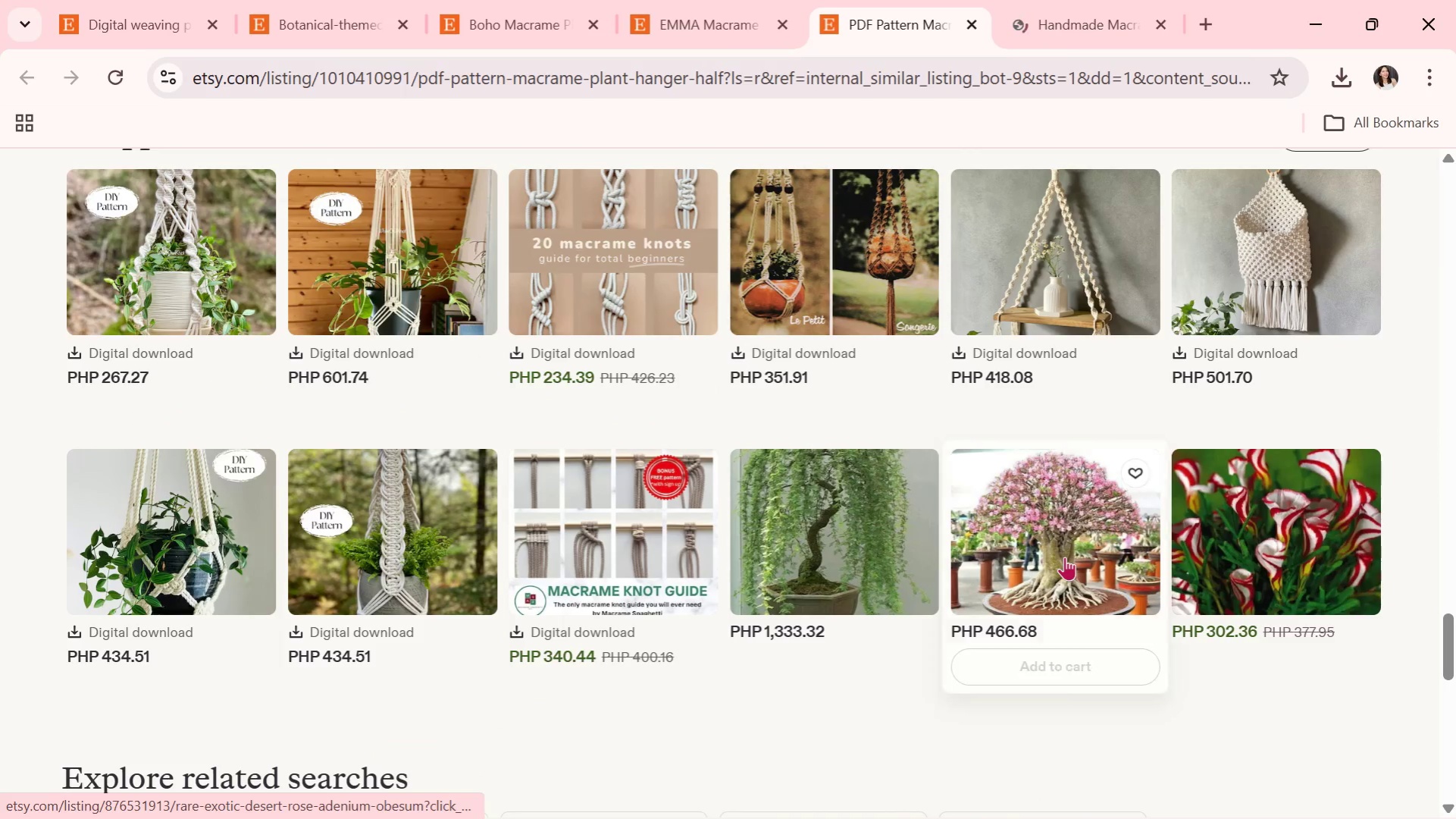 
scroll: coordinate [1119, 560], scroll_direction: up, amount: 1.0
 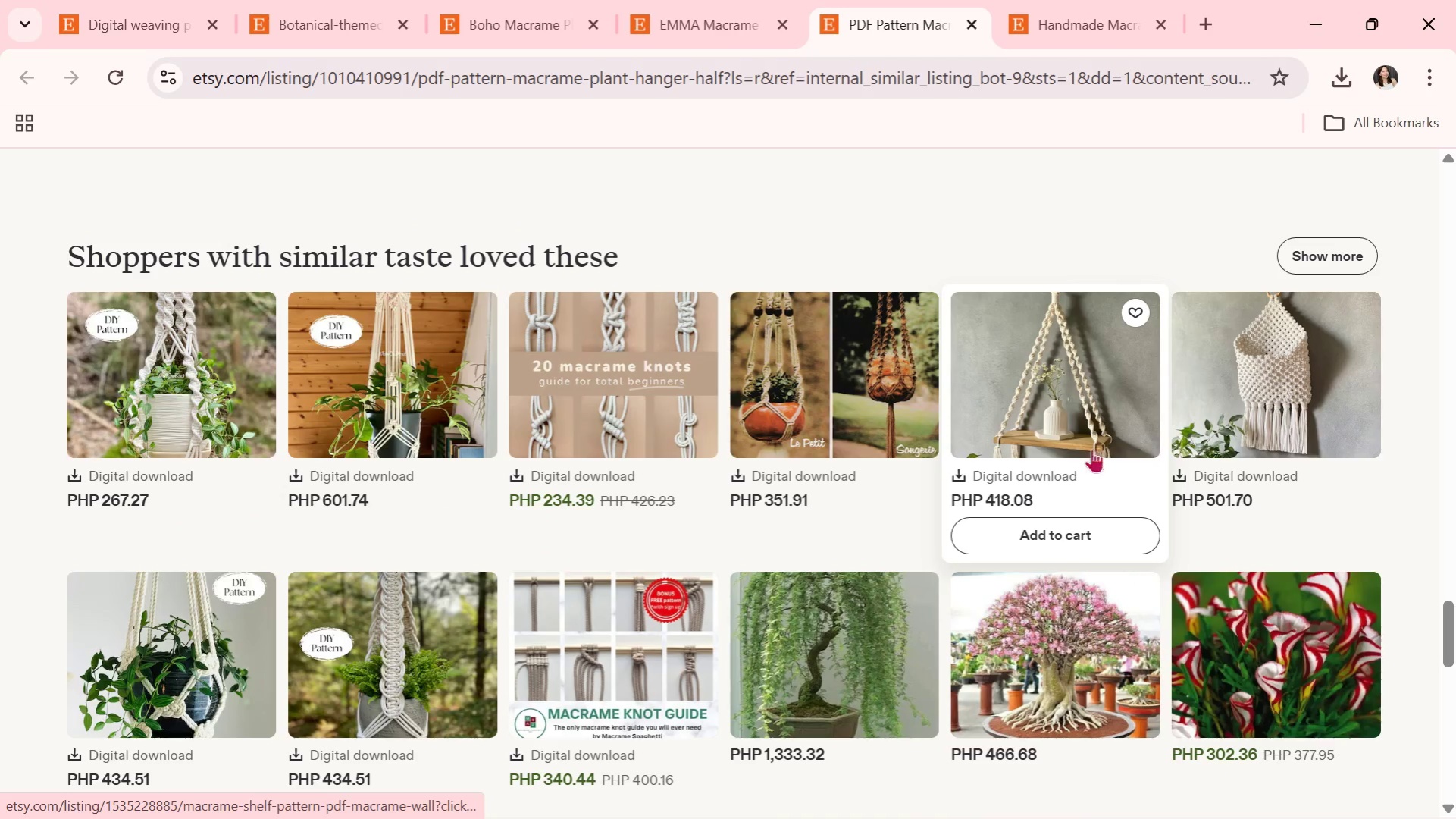 
scroll: coordinate [944, 471], scroll_direction: down, amount: 2.0
 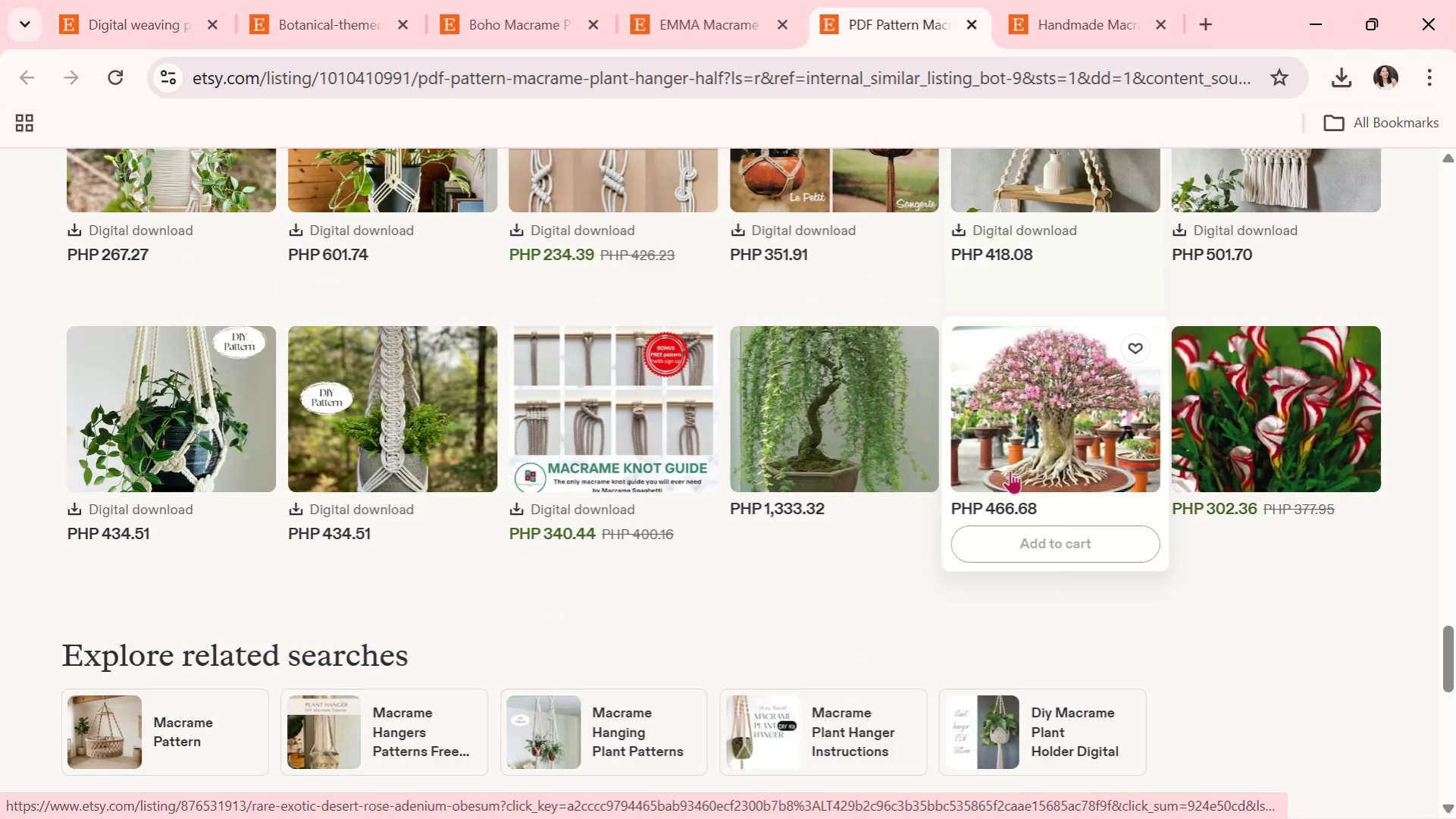 
scroll: coordinate [1010, 470], scroll_direction: up, amount: 3.0
 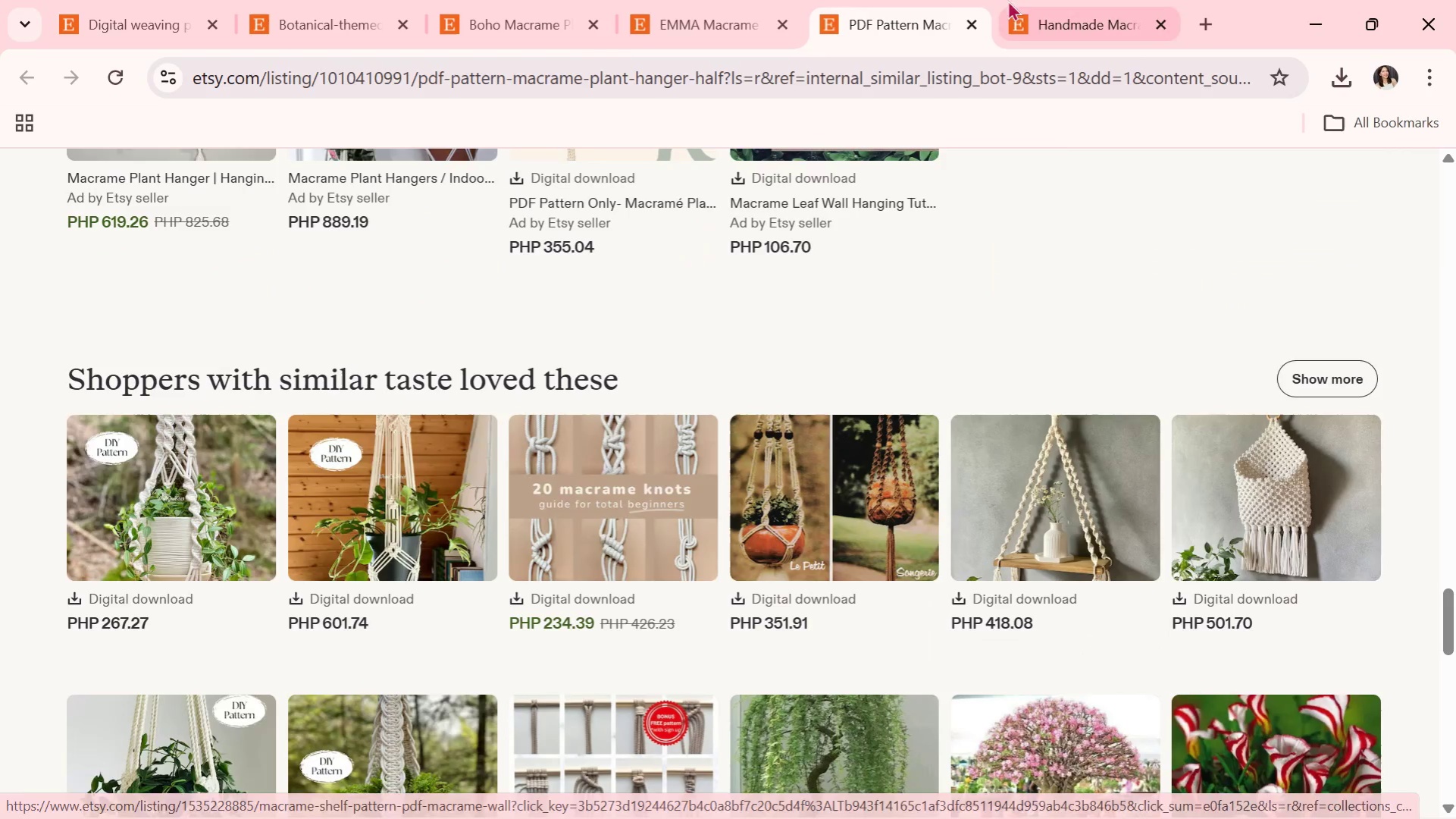 
left_click([1030, 0])
 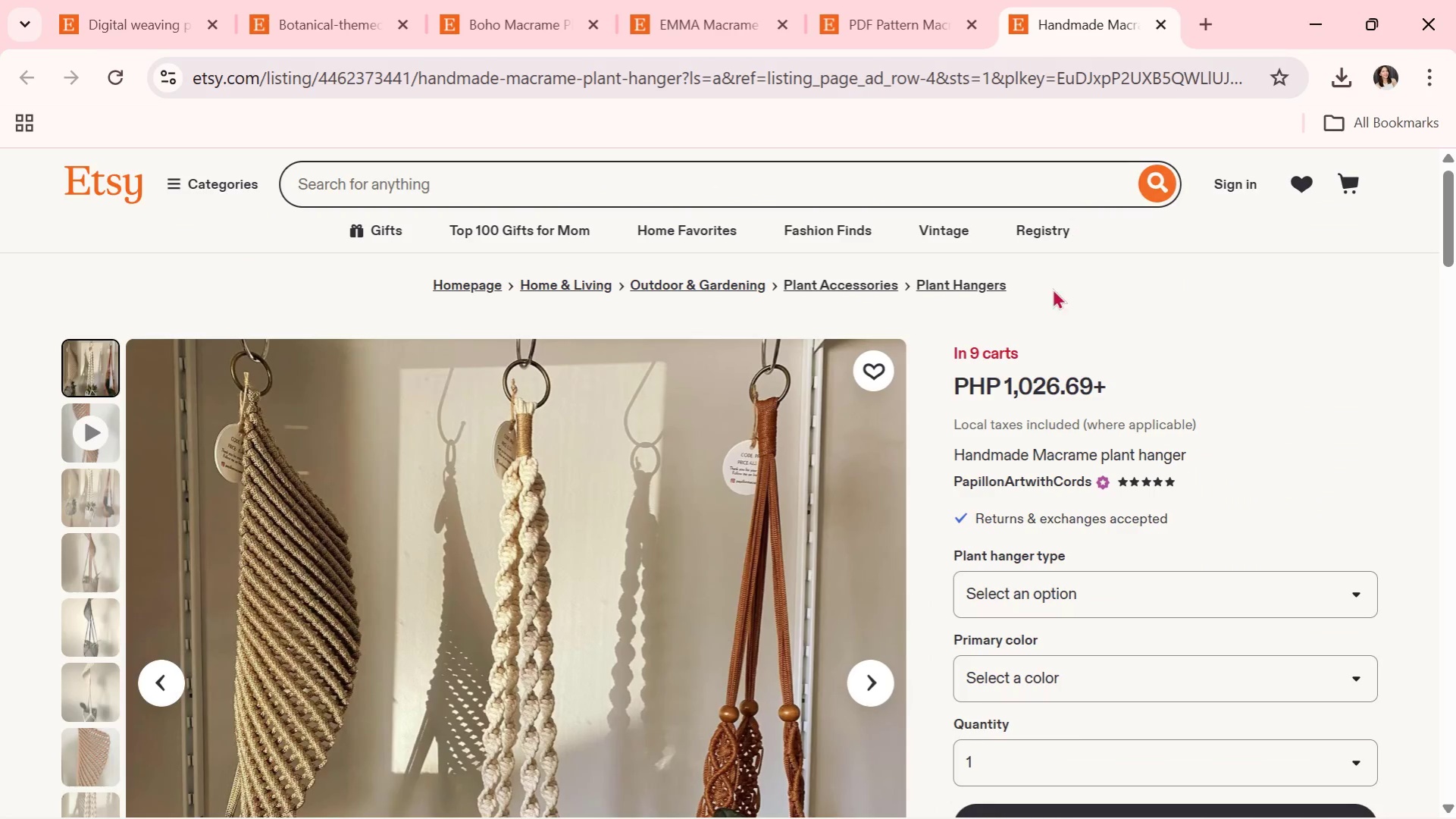 
scroll: coordinate [1008, 326], scroll_direction: down, amount: 2.0
 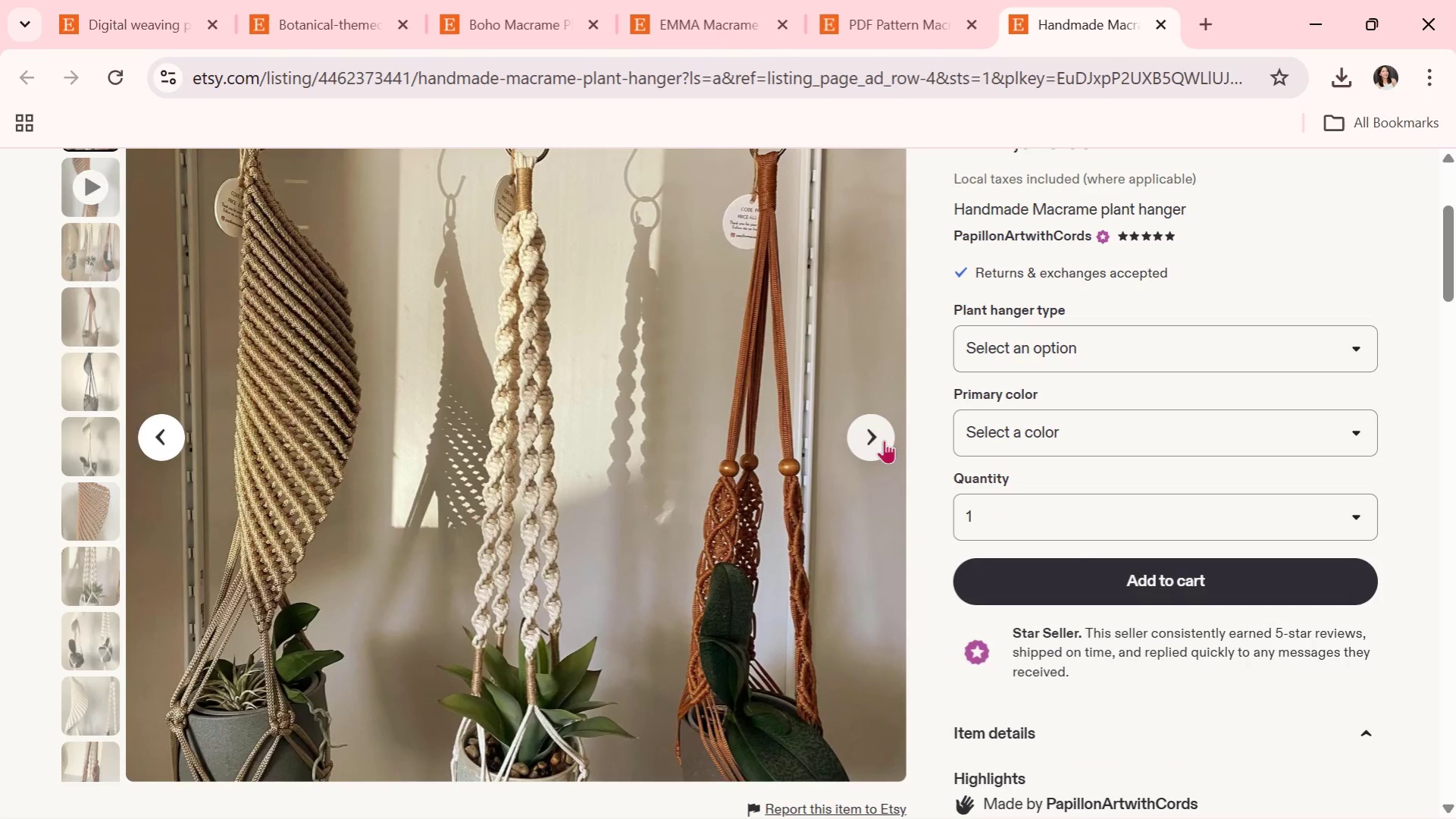 
left_click([869, 429])
 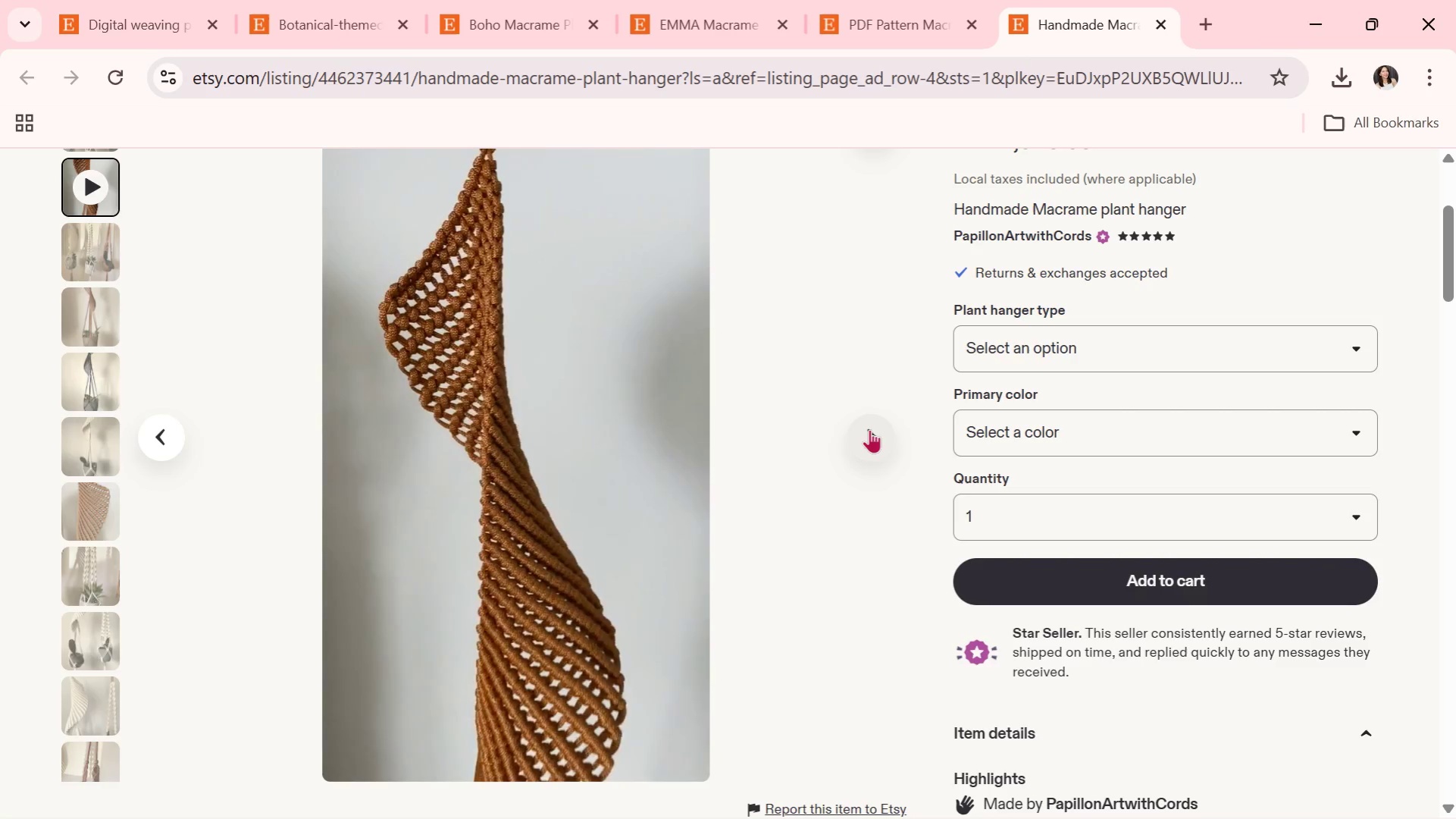 
left_click([869, 429])
 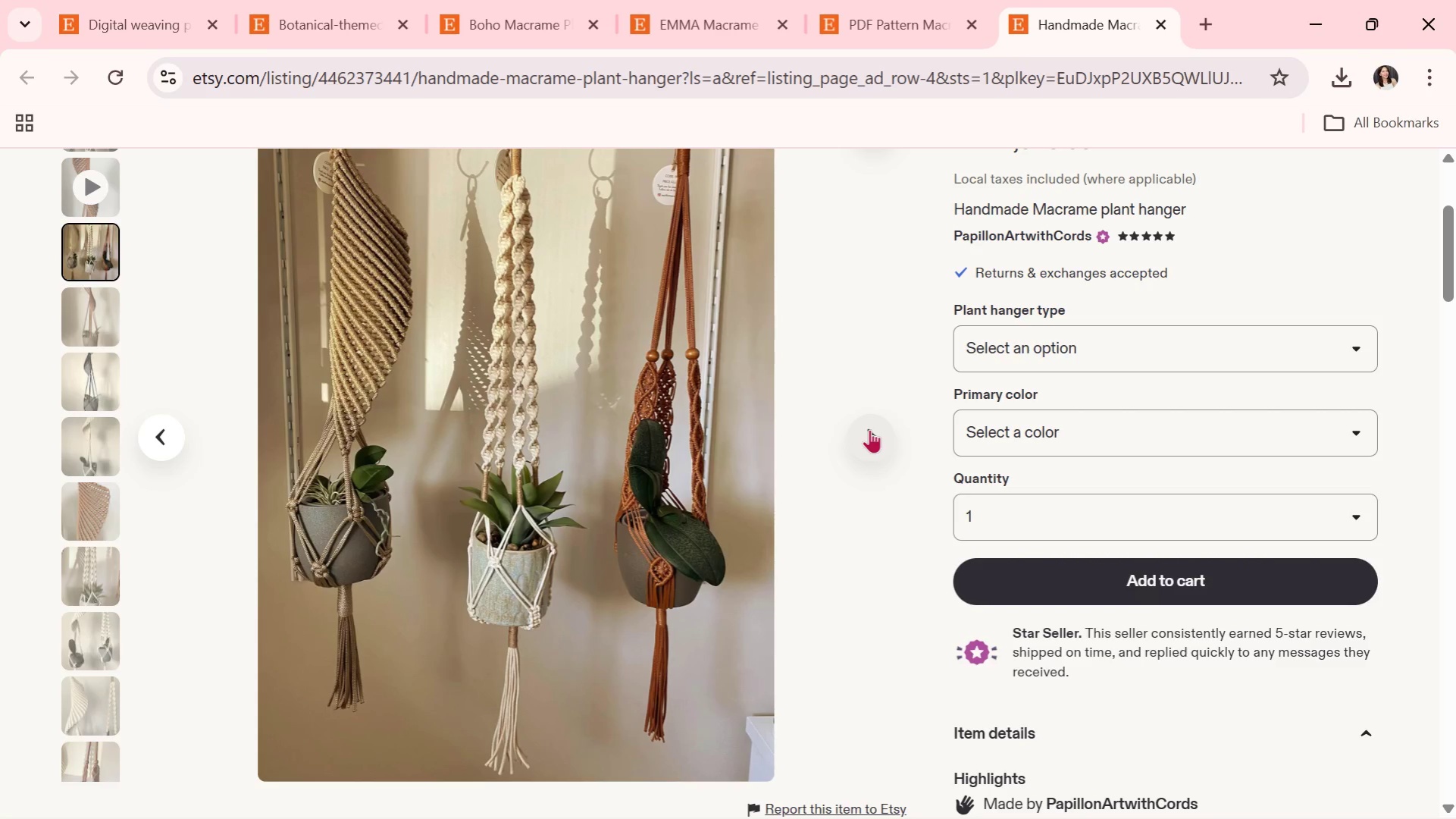 
wait(6.69)
 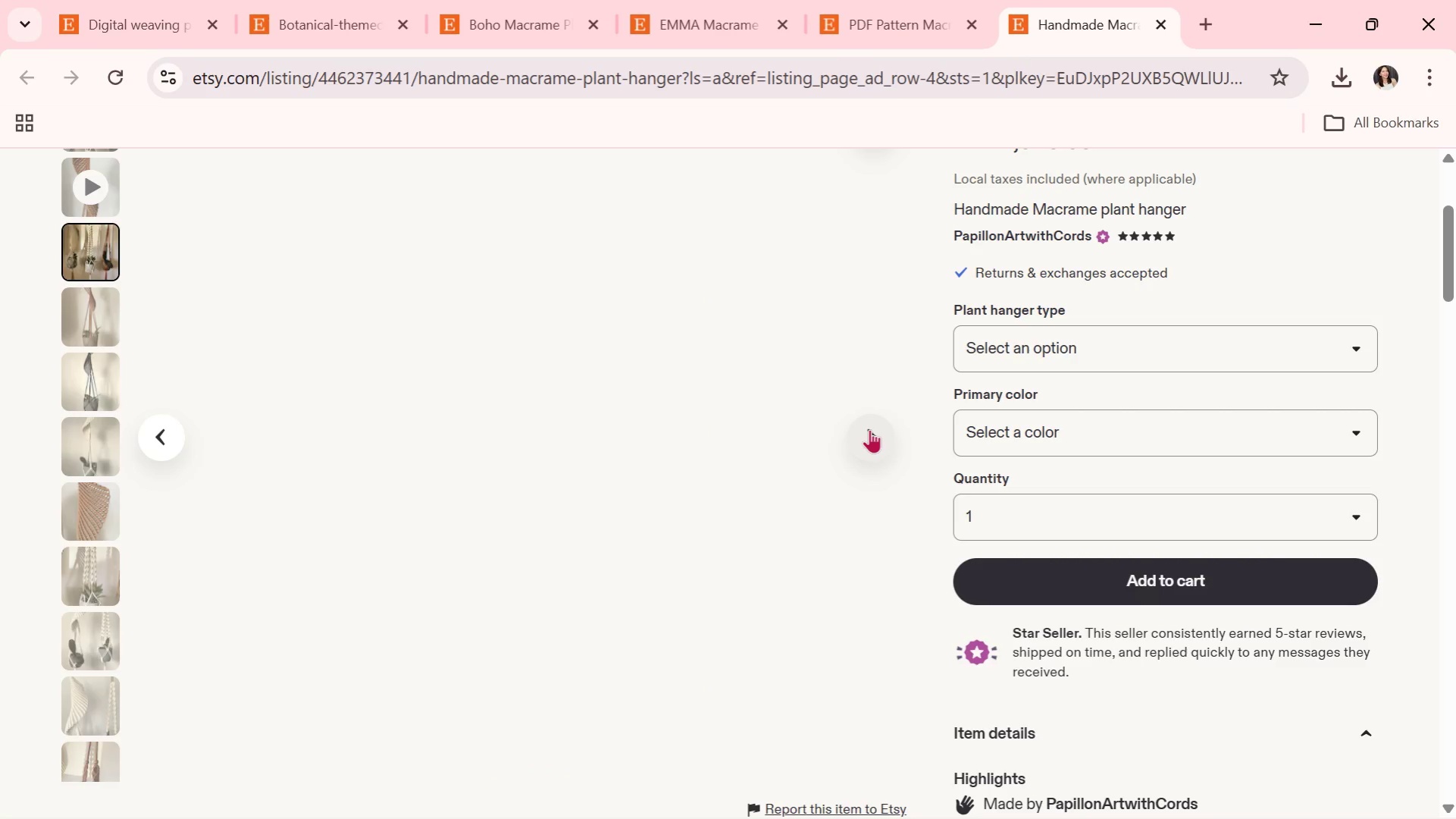 
left_click([869, 429])
 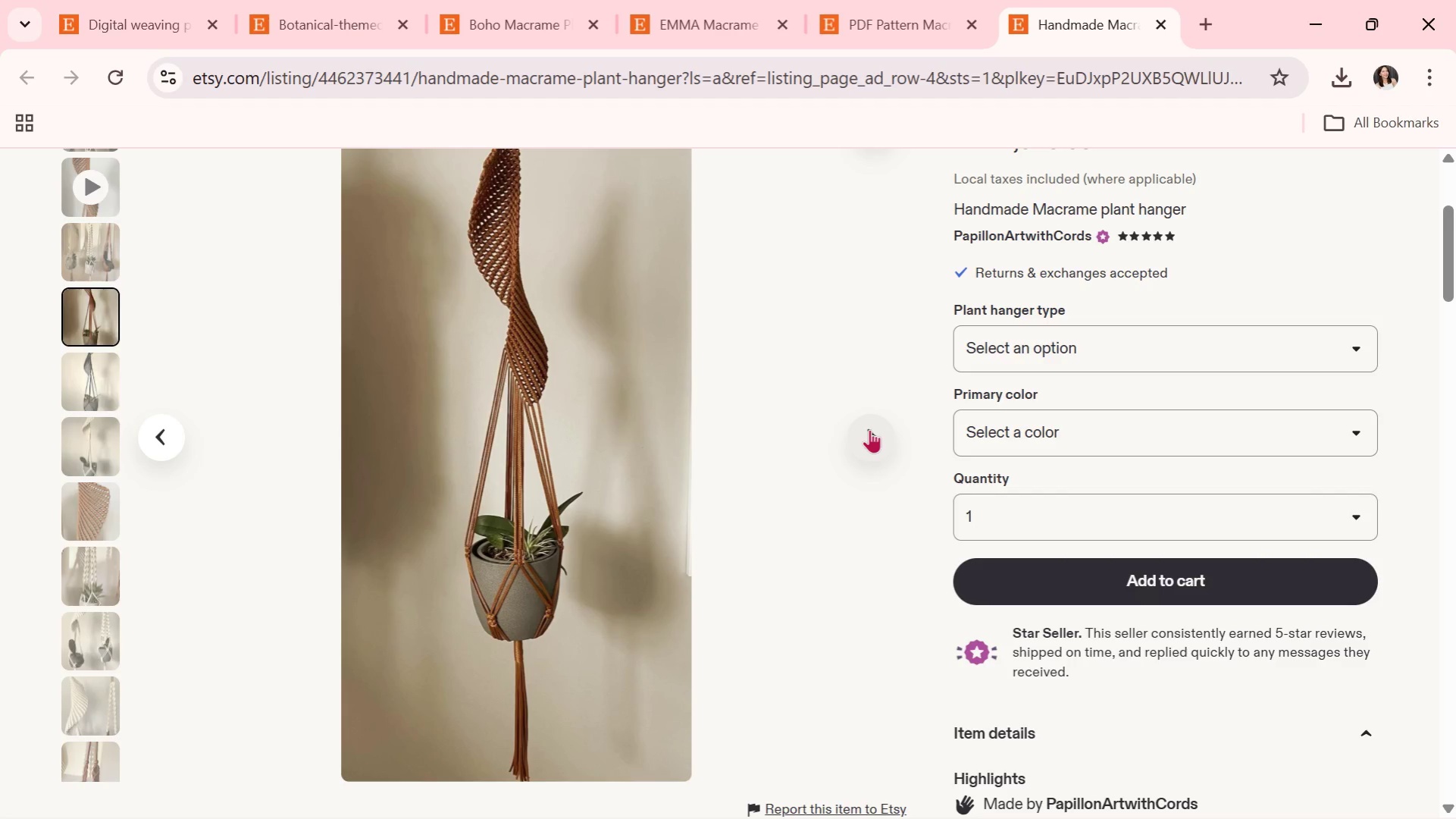 
wait(6.44)
 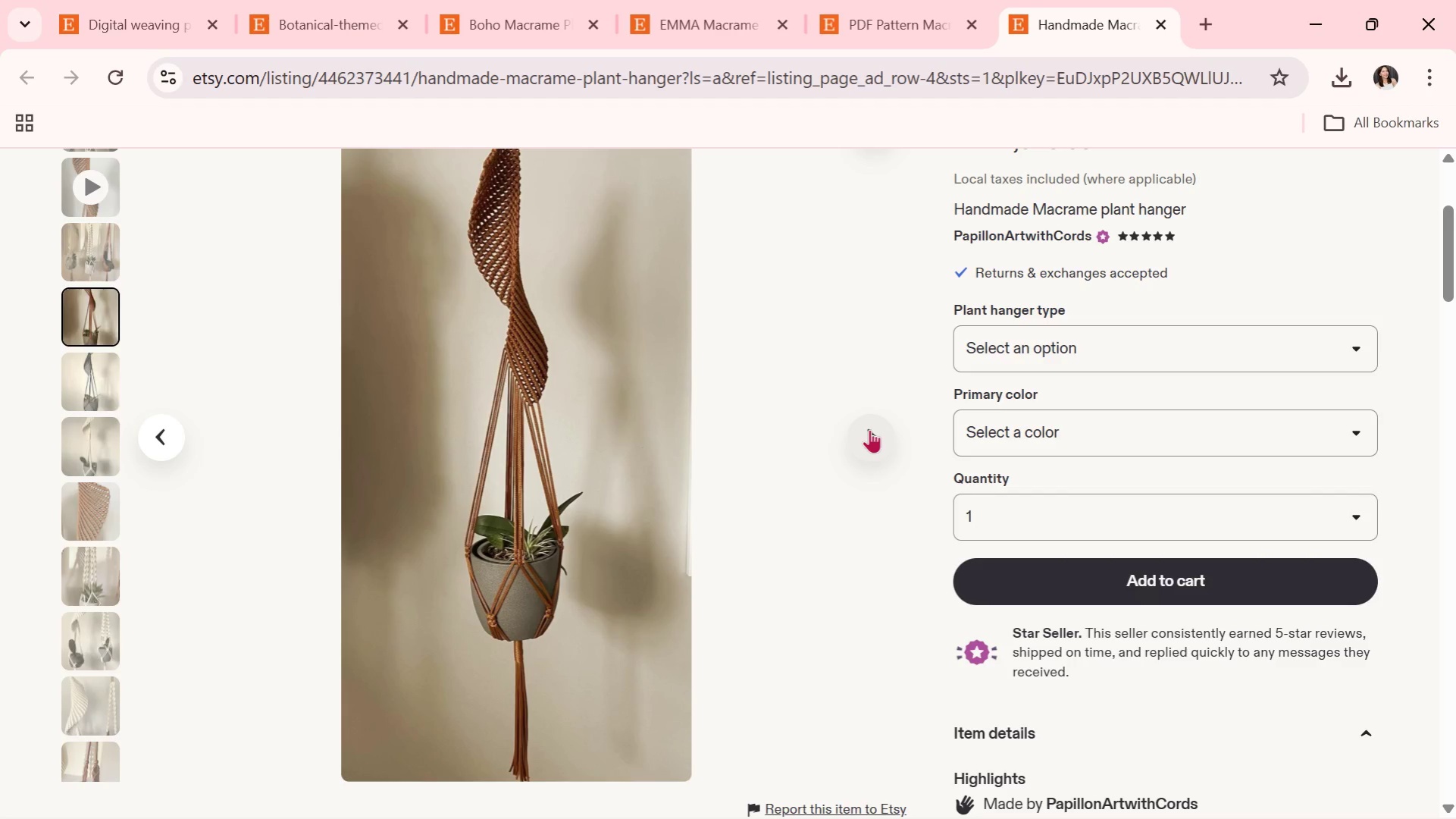 
left_click([869, 429])
 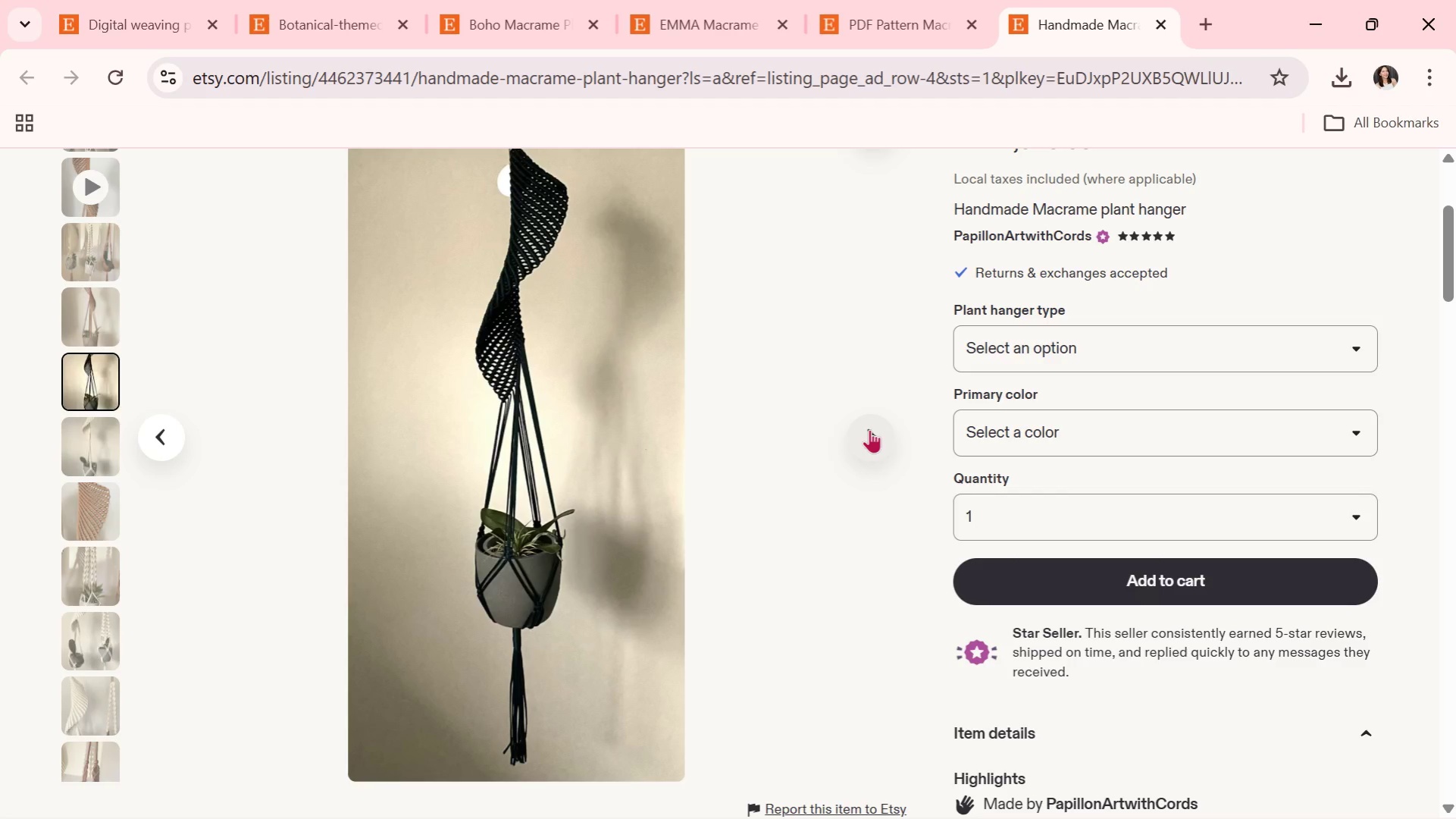 
wait(27.78)
 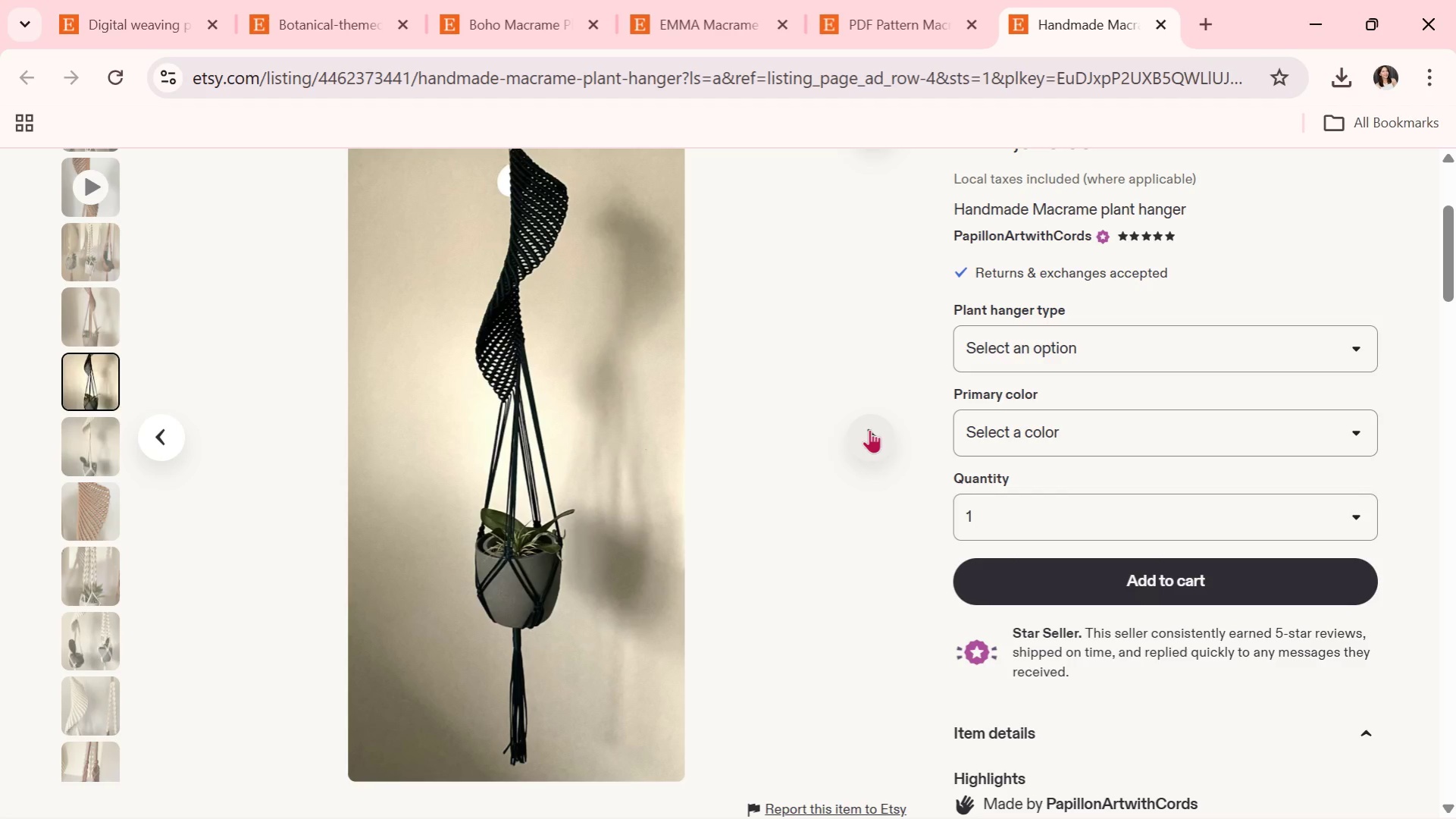 
scroll: coordinate [803, 456], scroll_direction: down, amount: 1.0
 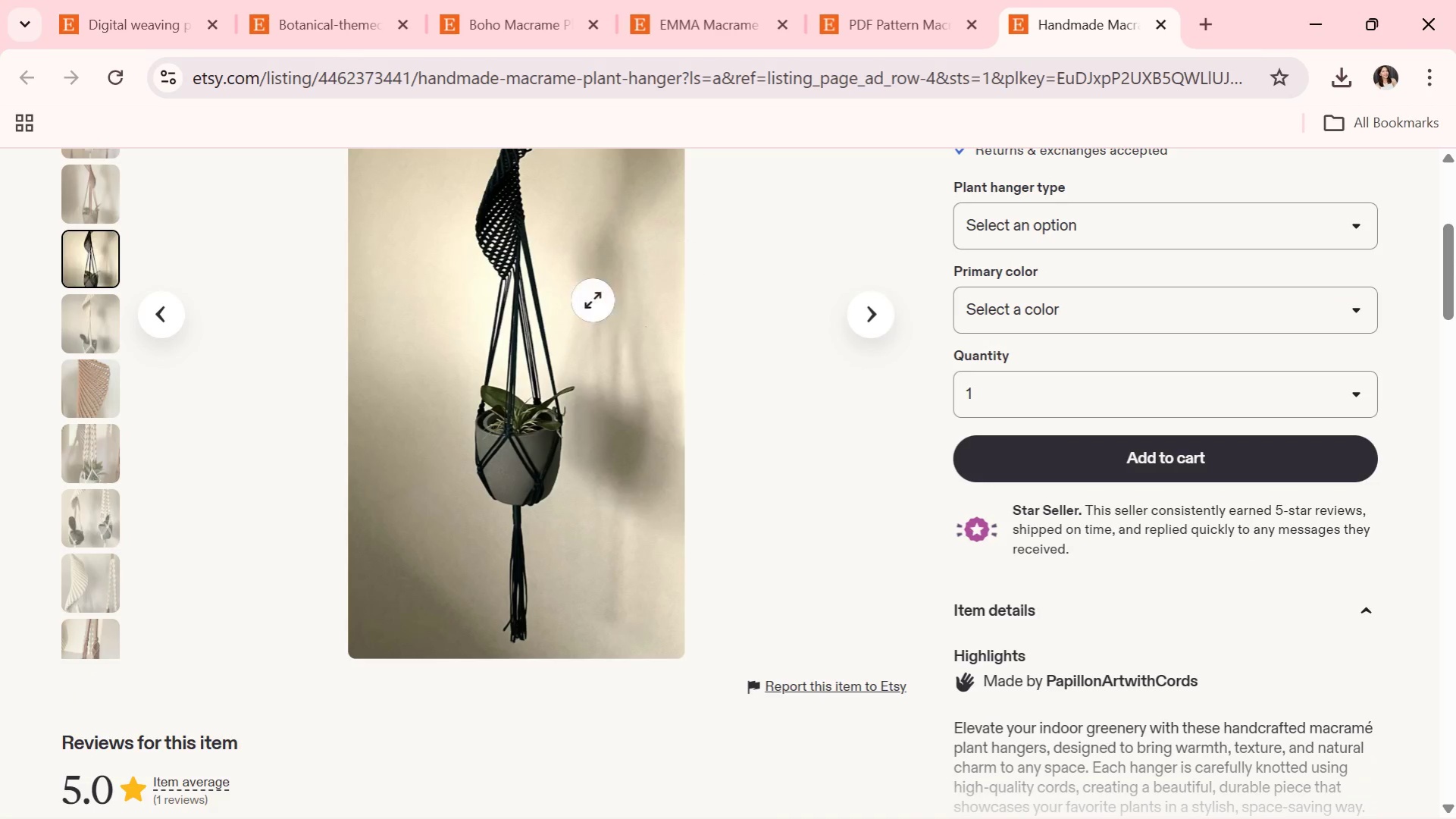 
scroll: coordinate [506, 377], scroll_direction: up, amount: 2.0
 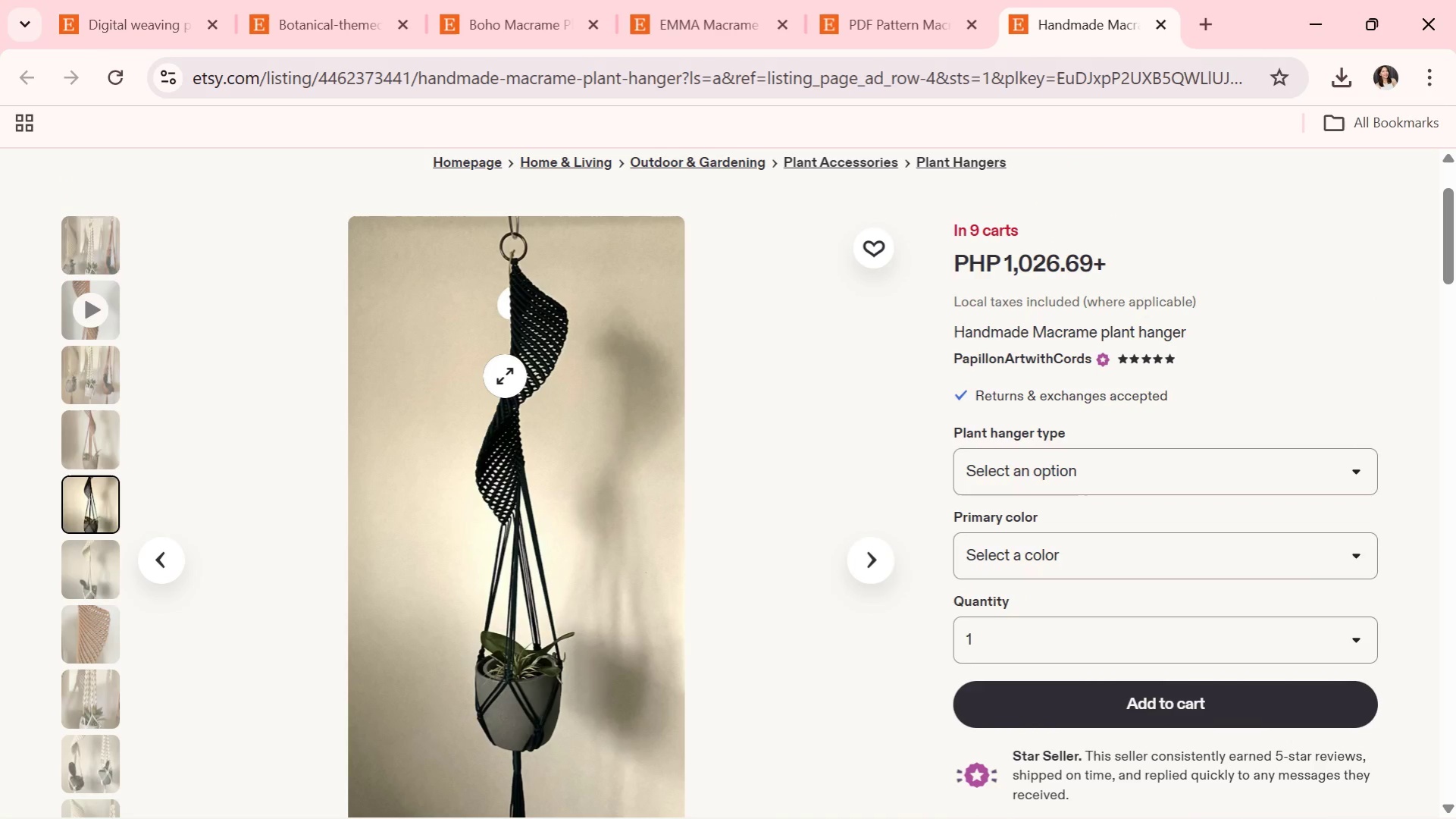 
scroll: coordinate [452, 176], scroll_direction: down, amount: 2.0
 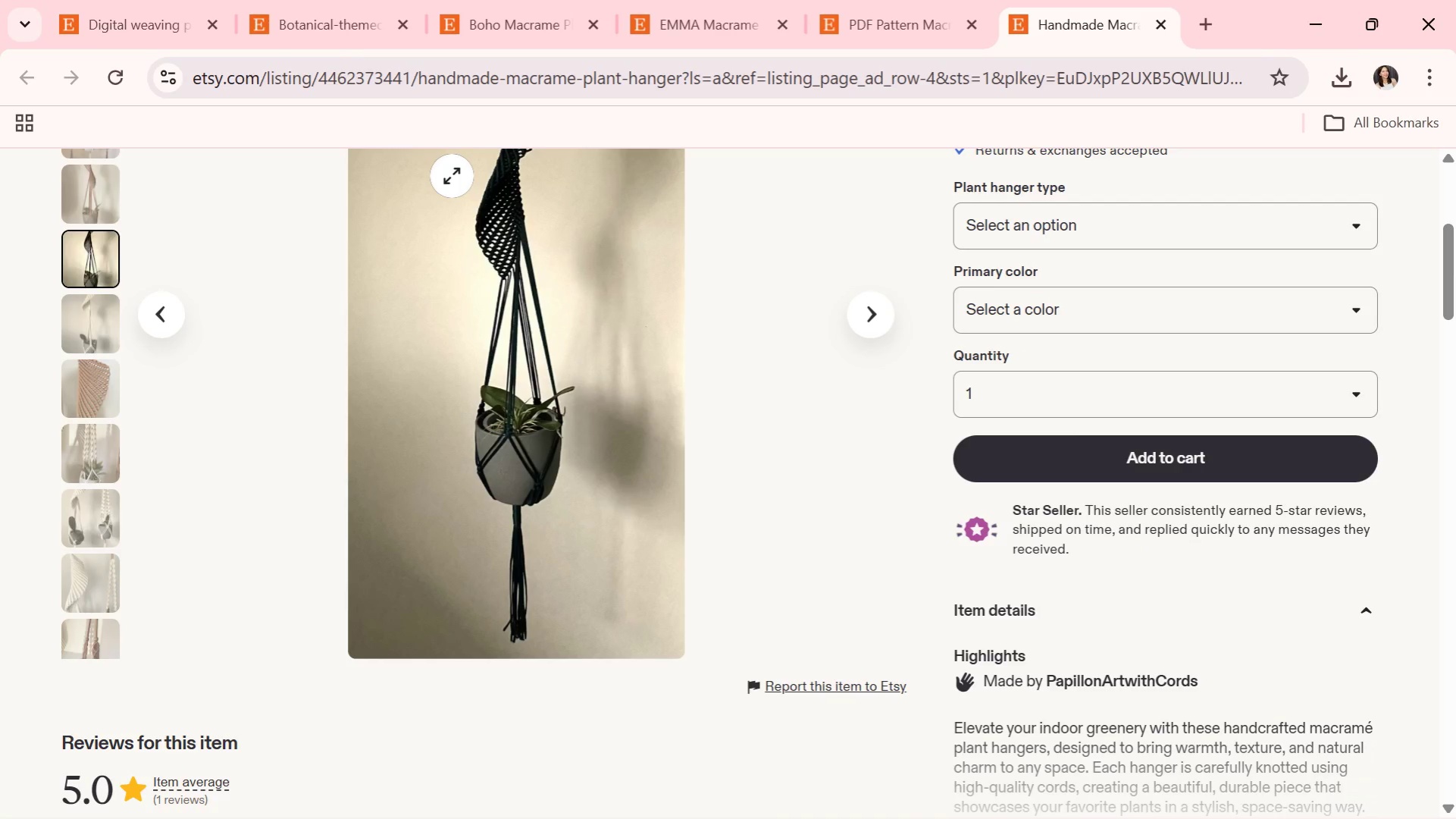 
wait(6.5)
 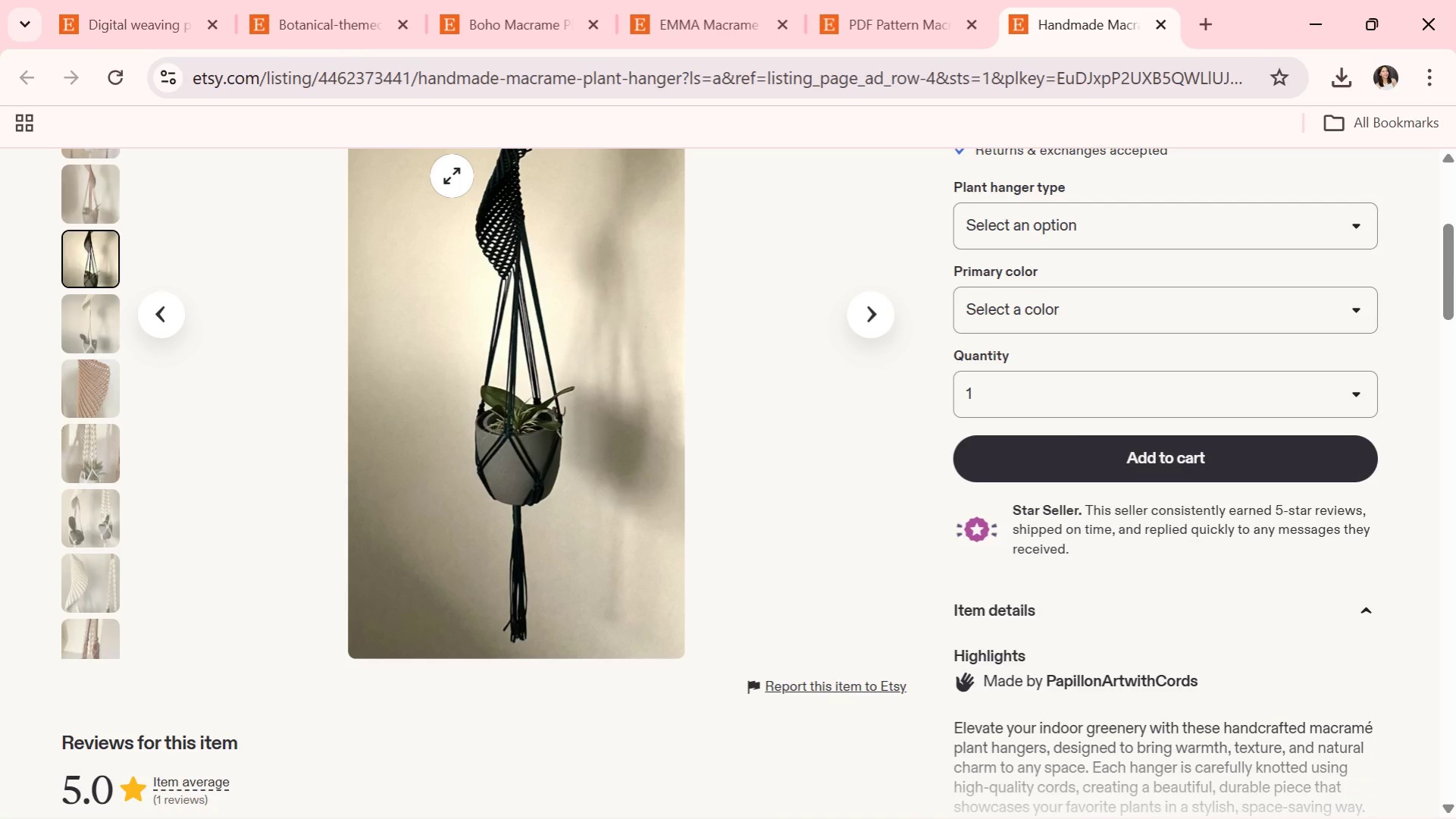 
scroll: coordinate [410, 133], scroll_direction: up, amount: 1.0
 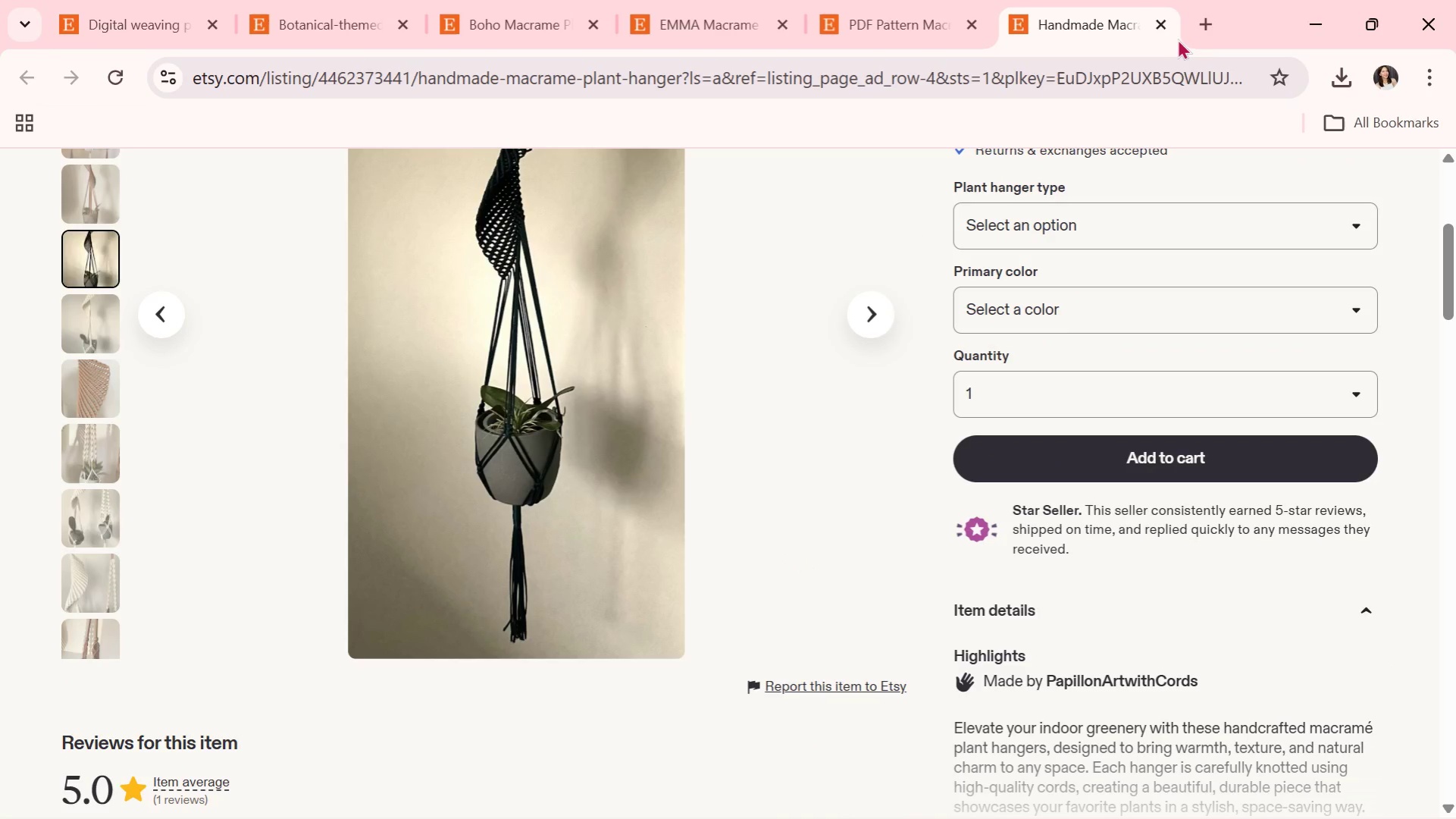 
left_click([1166, 27])
 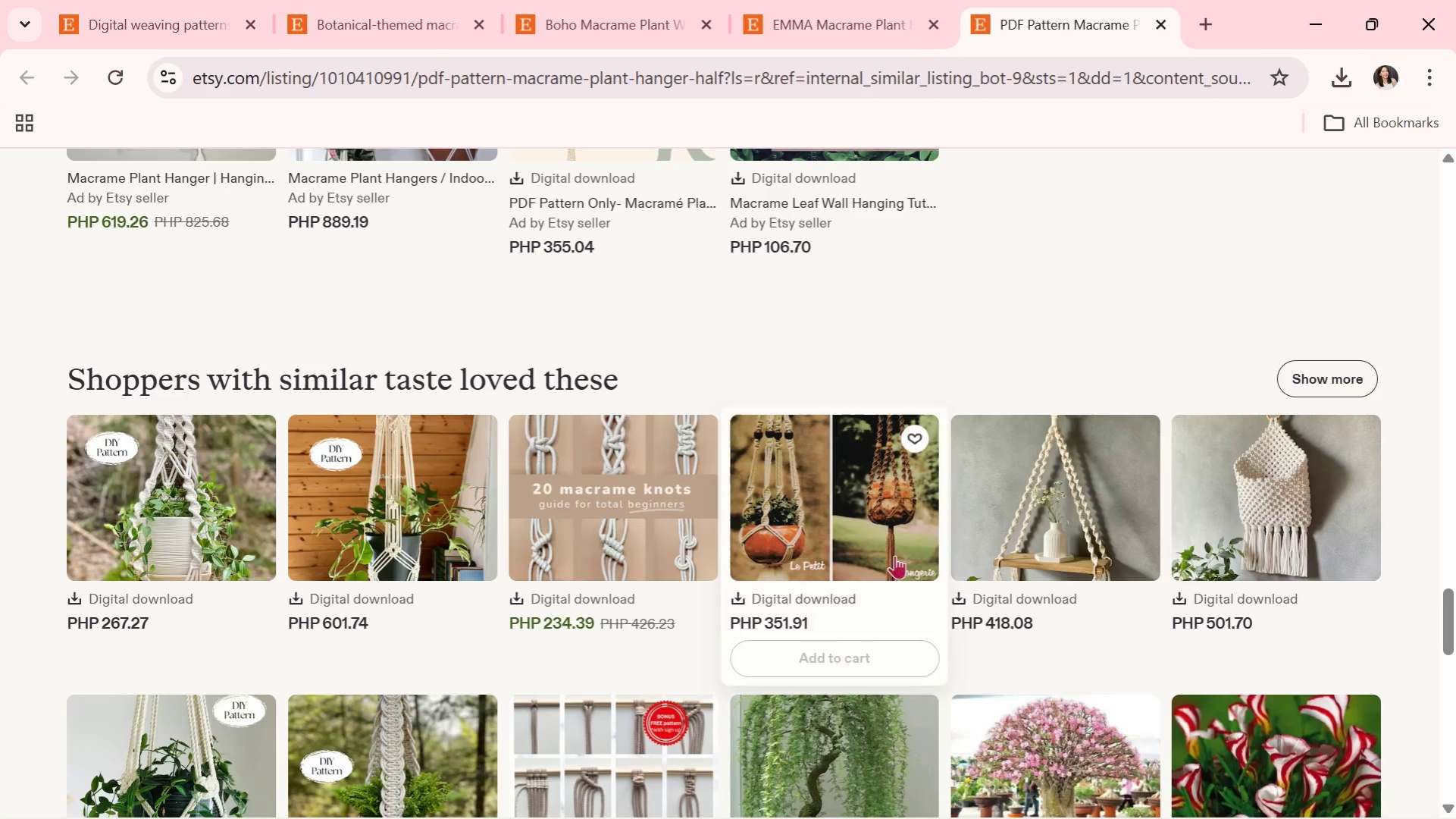 
scroll: coordinate [734, 570], scroll_direction: down, amount: 8.0
 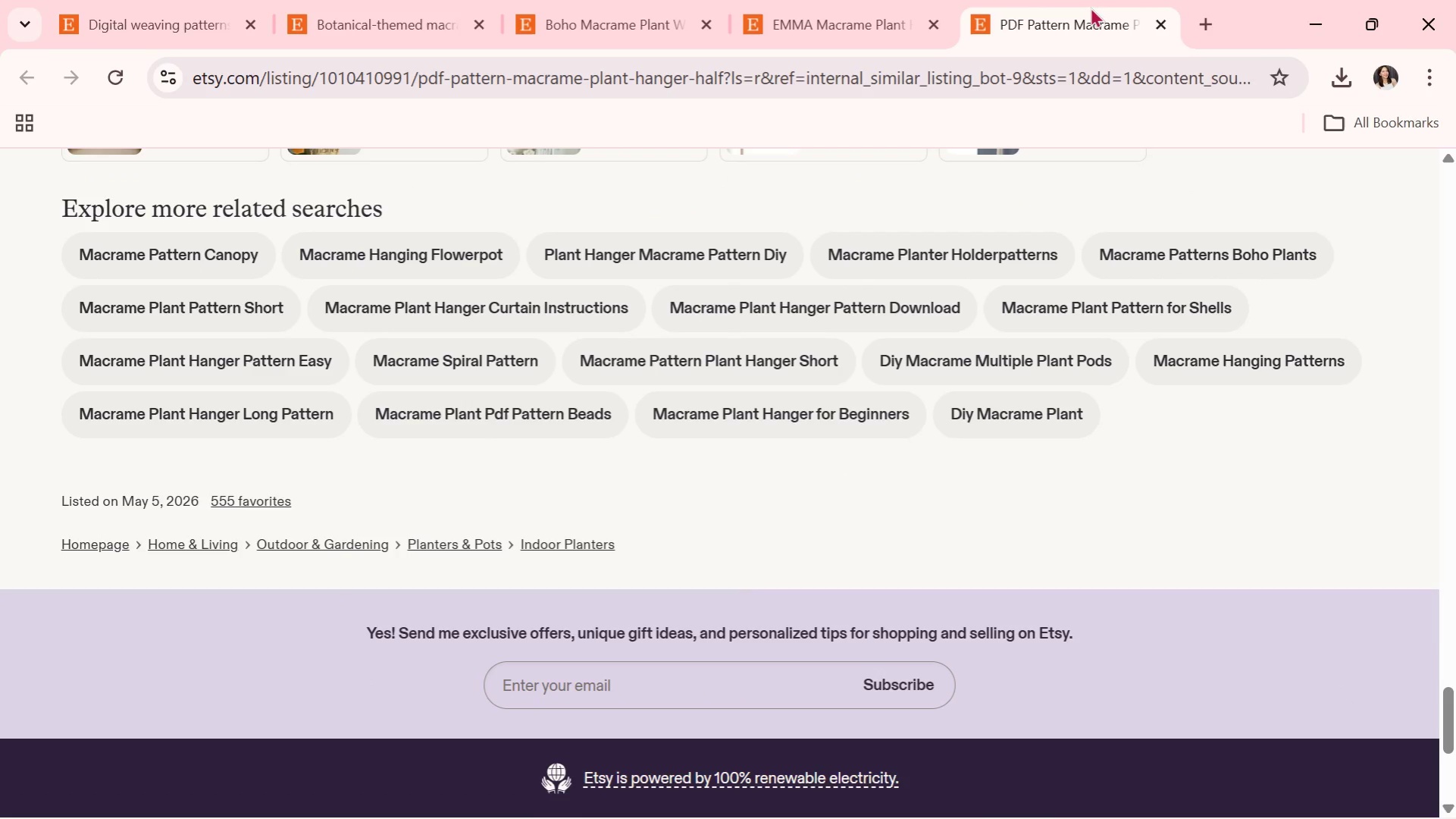 
left_click([1164, 23])
 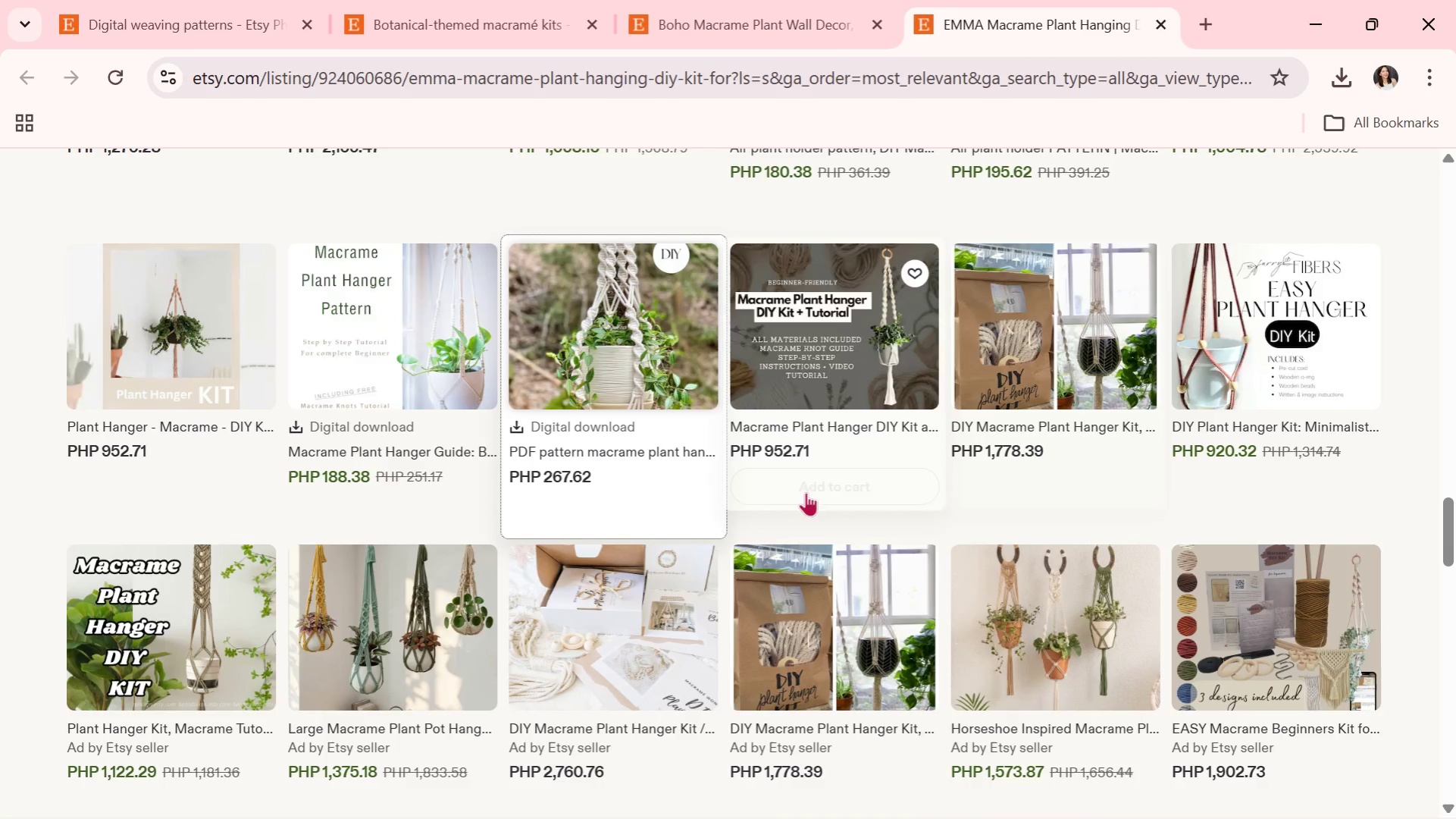 
scroll: coordinate [380, 474], scroll_direction: down, amount: 11.0
 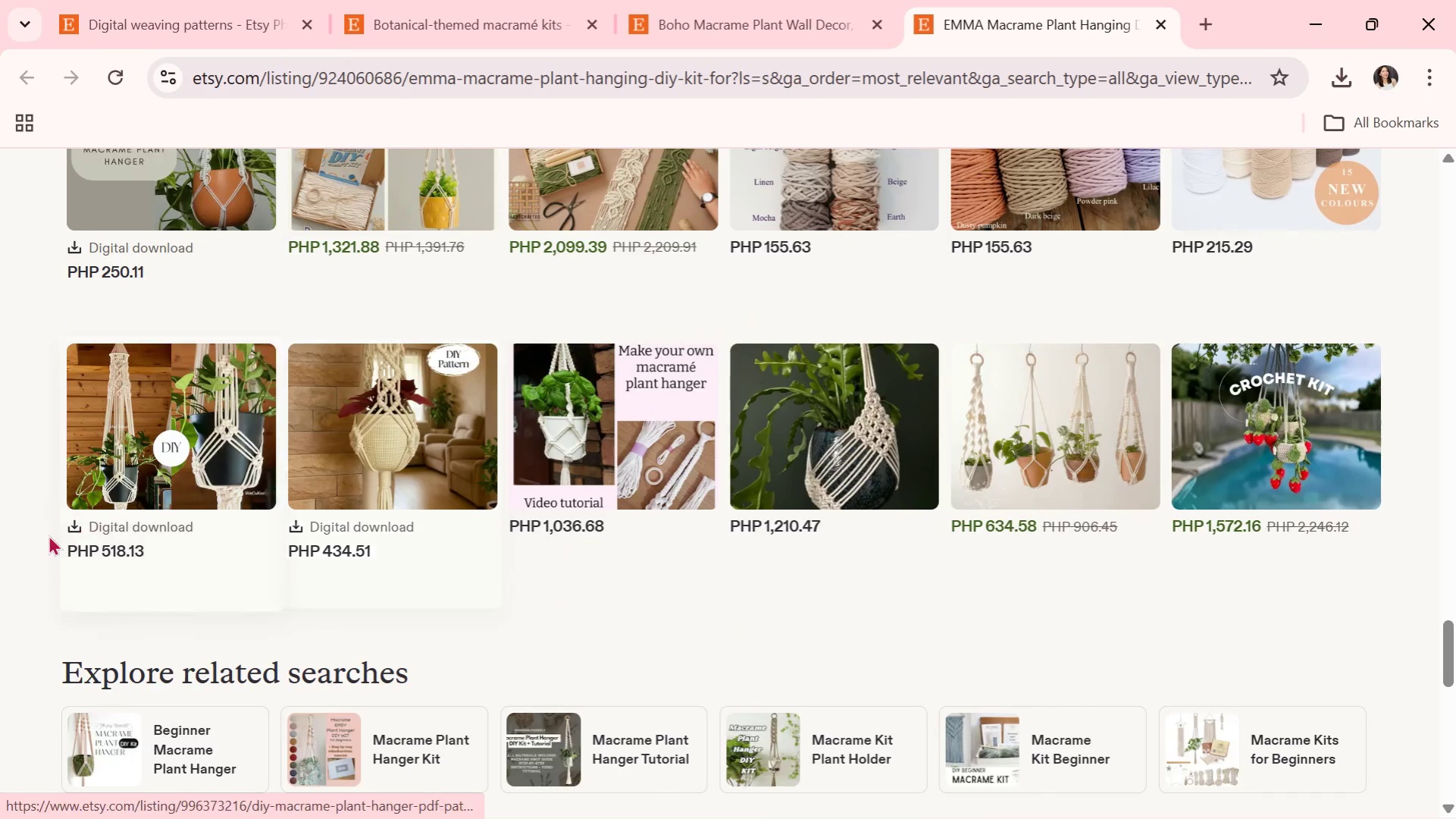 
left_click([61, 468])
 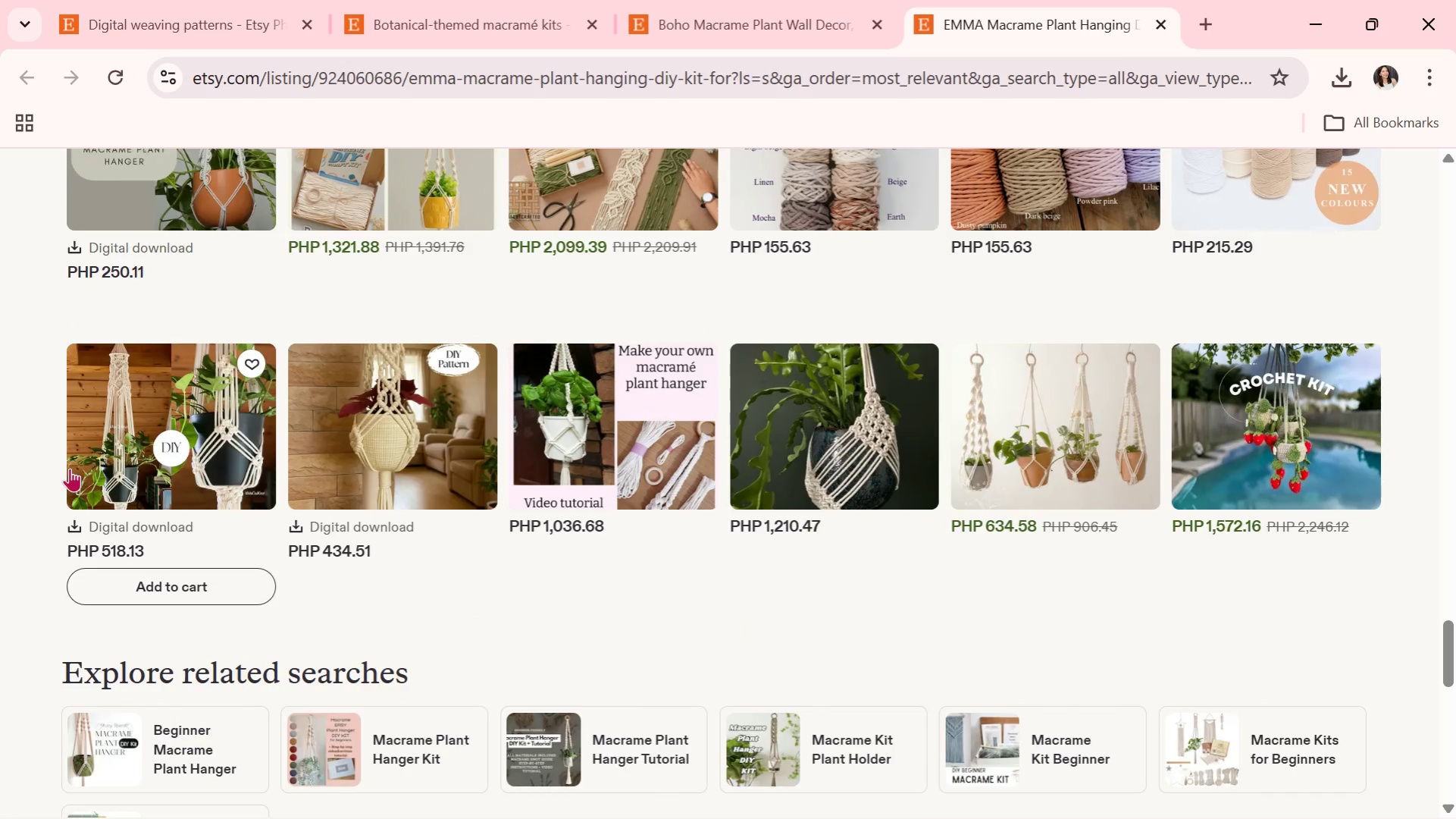 
left_click([99, 468])
 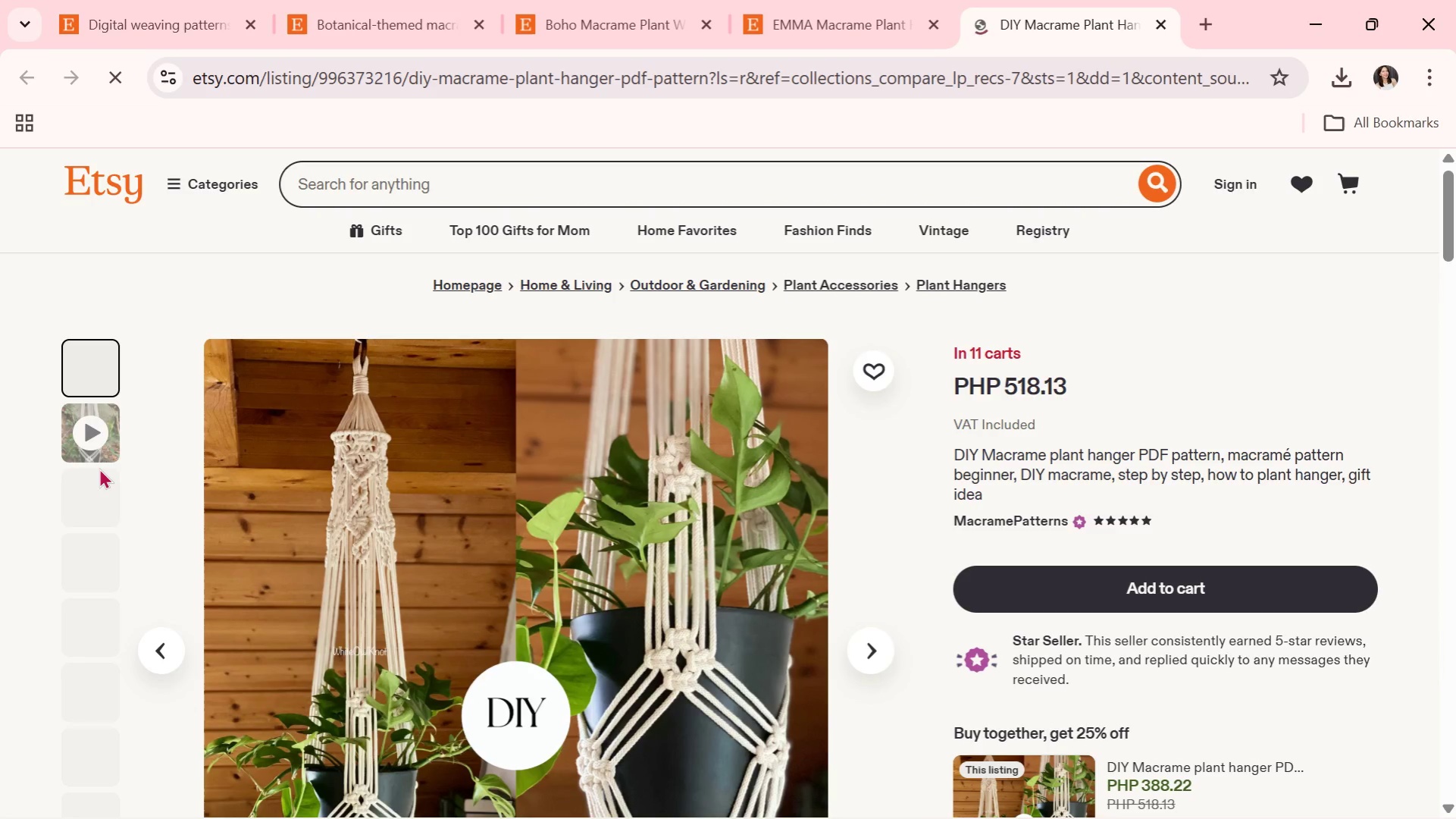 
wait(8.86)
 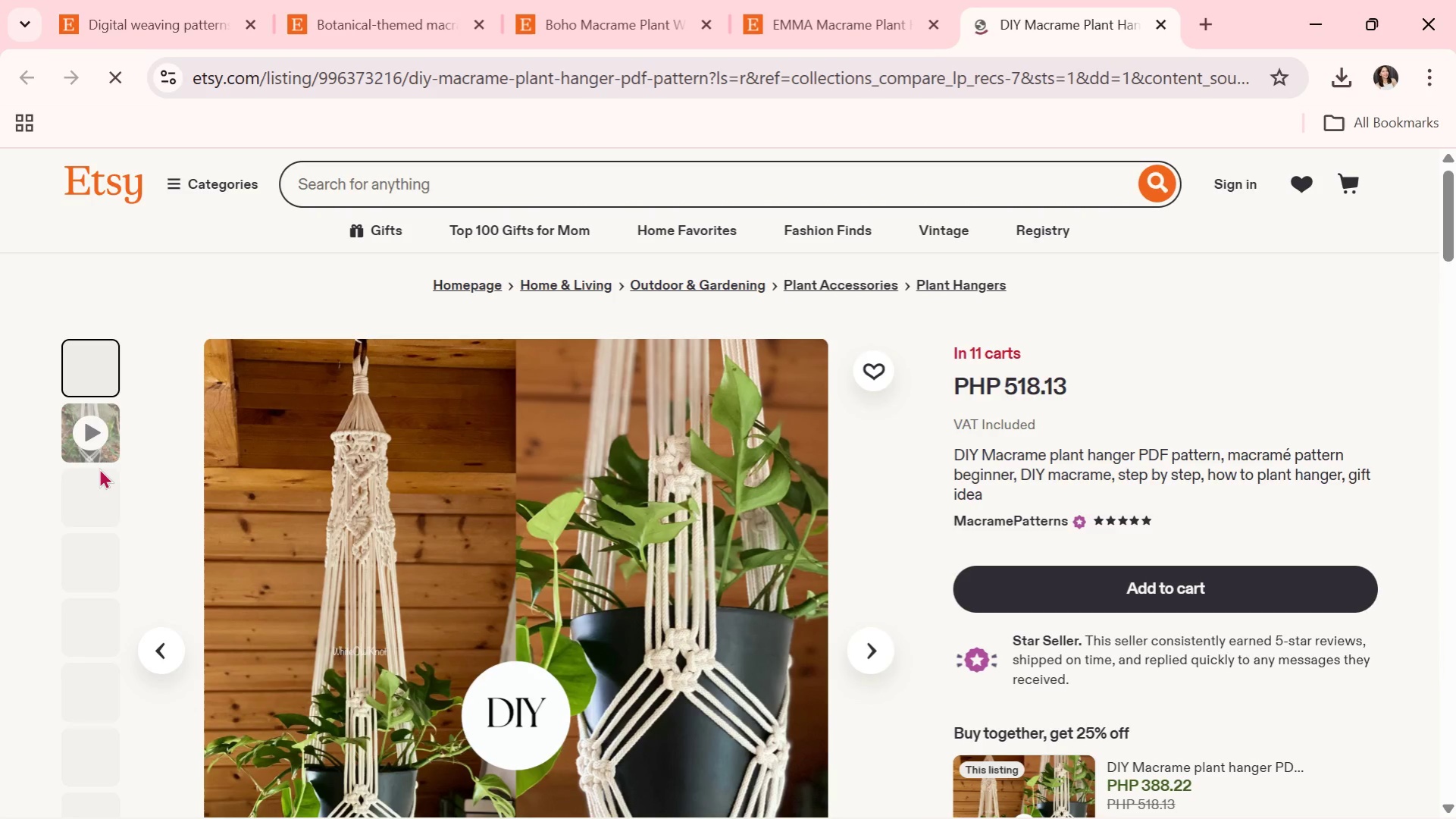 
scroll: coordinate [804, 600], scroll_direction: down, amount: 1.0
 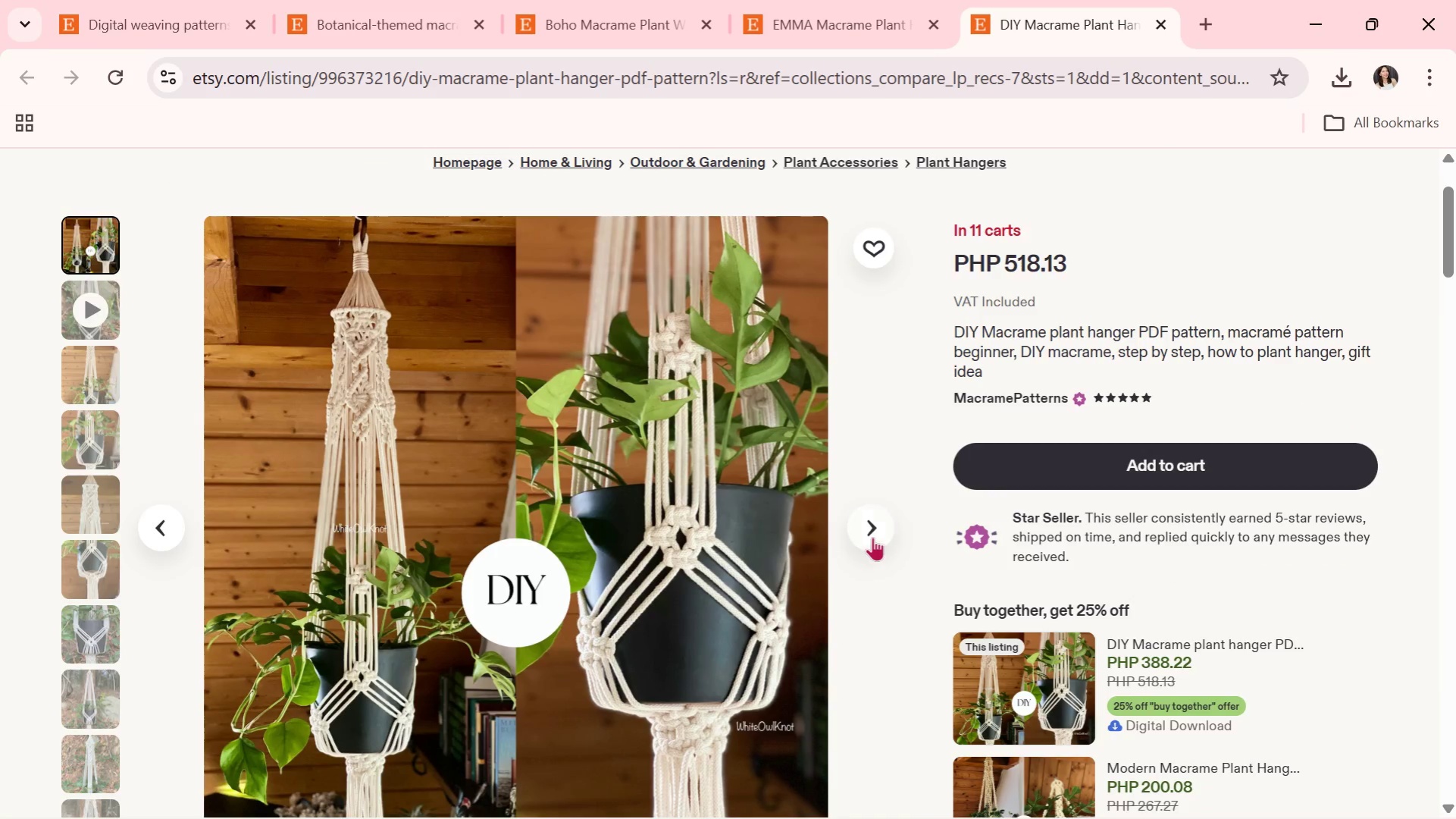 
left_click([875, 521])
 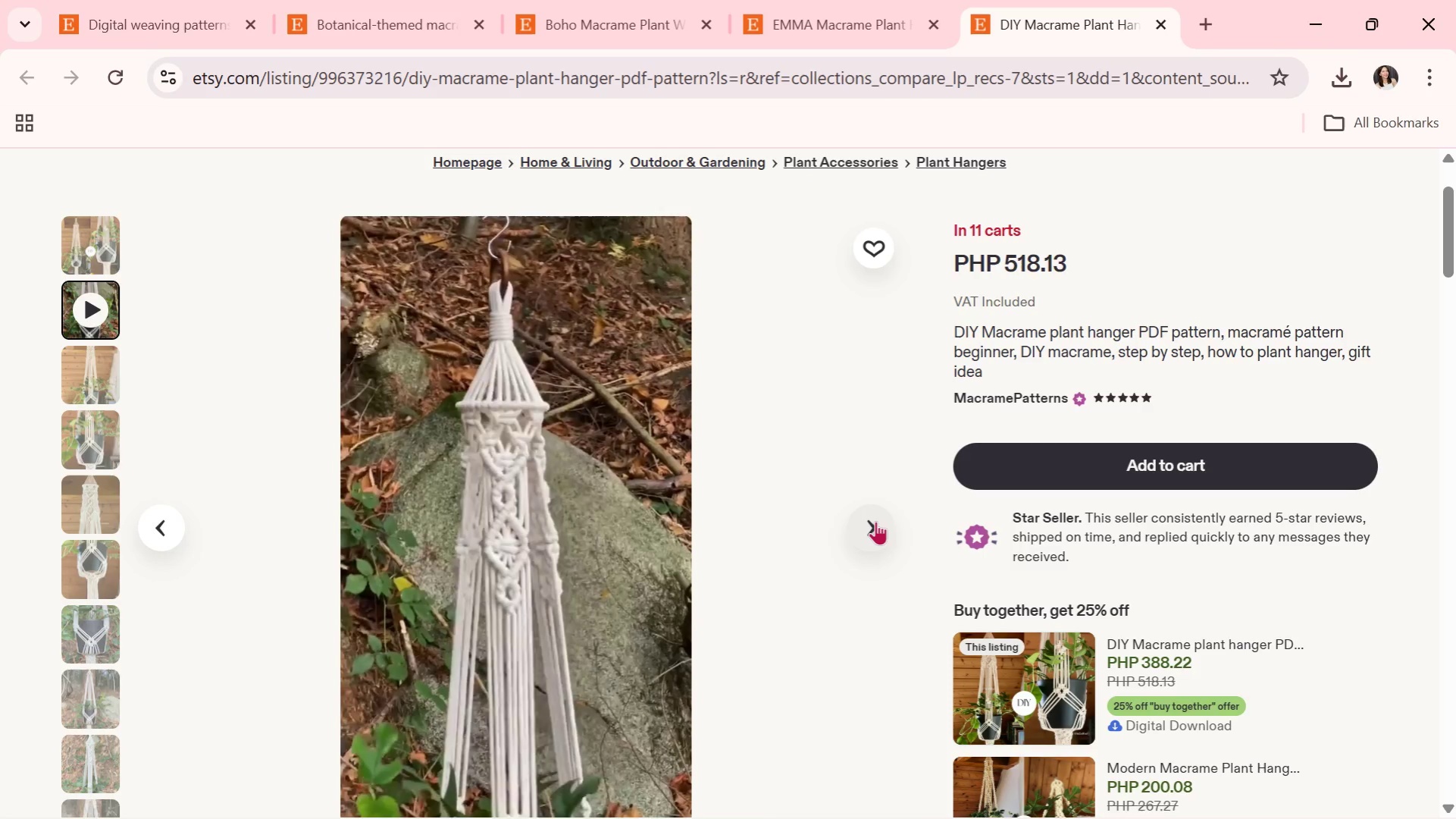 
wait(15.58)
 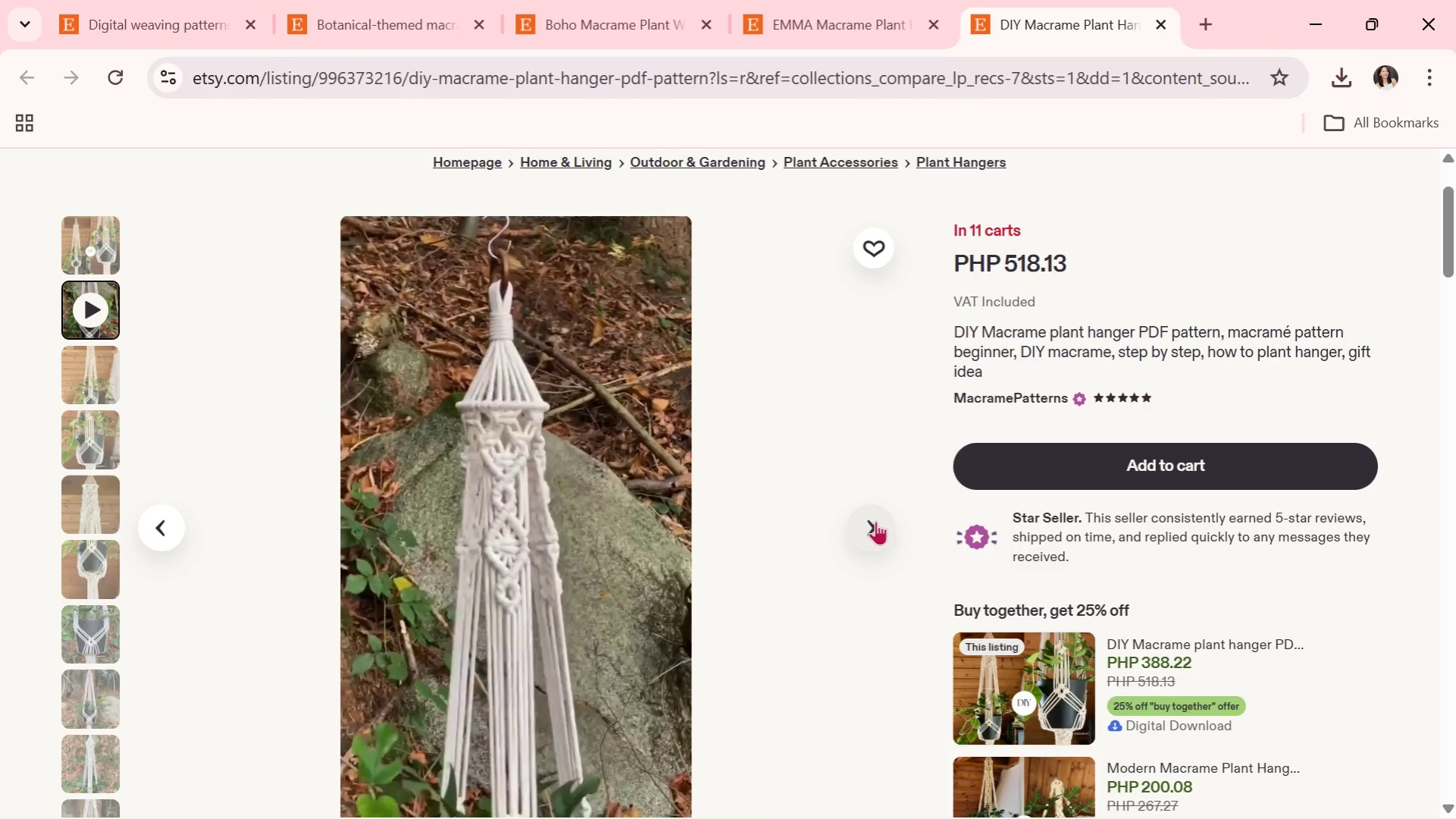 
left_click([875, 521])
 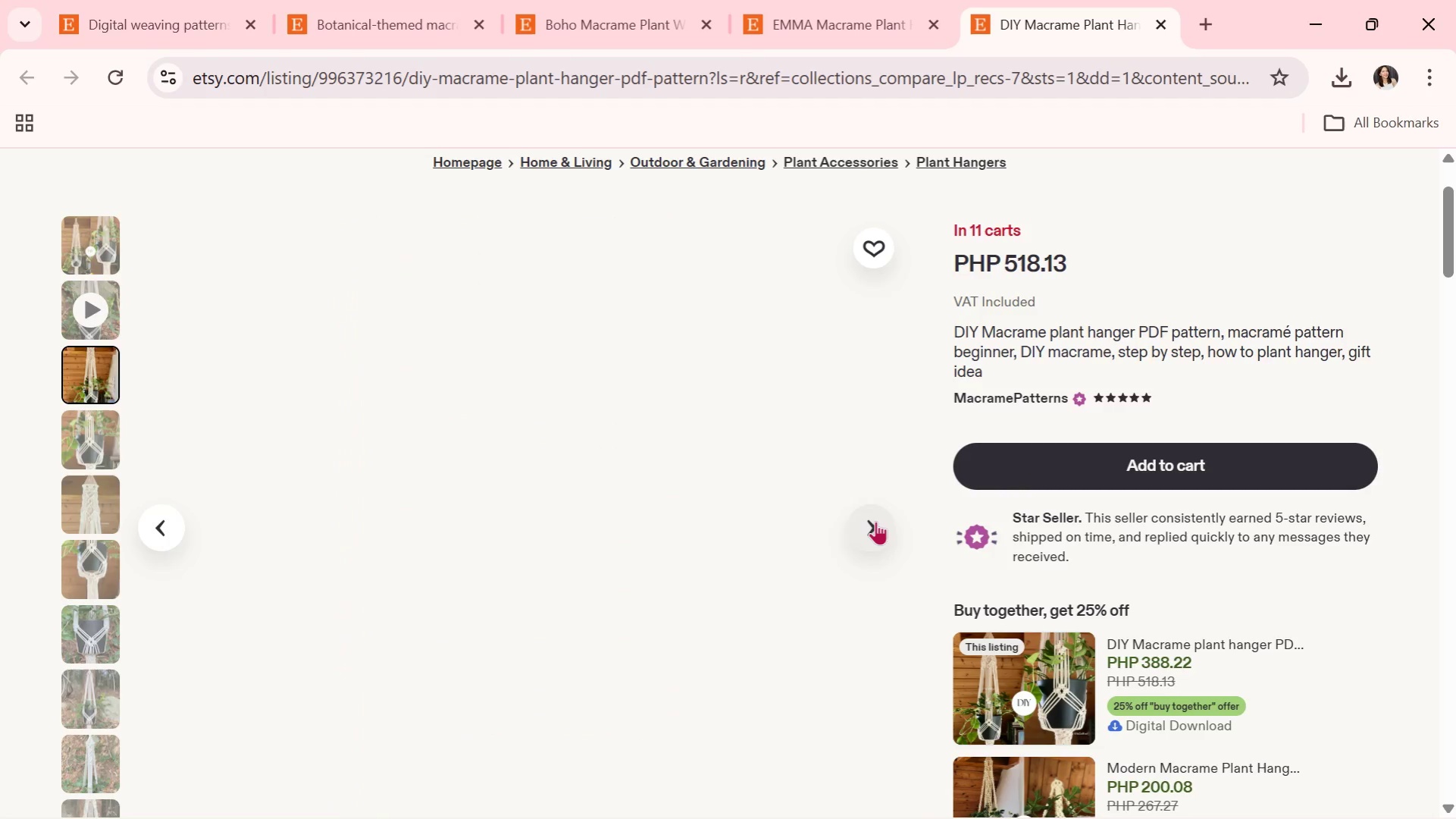 
scroll: coordinate [500, 617], scroll_direction: down, amount: 21.0
 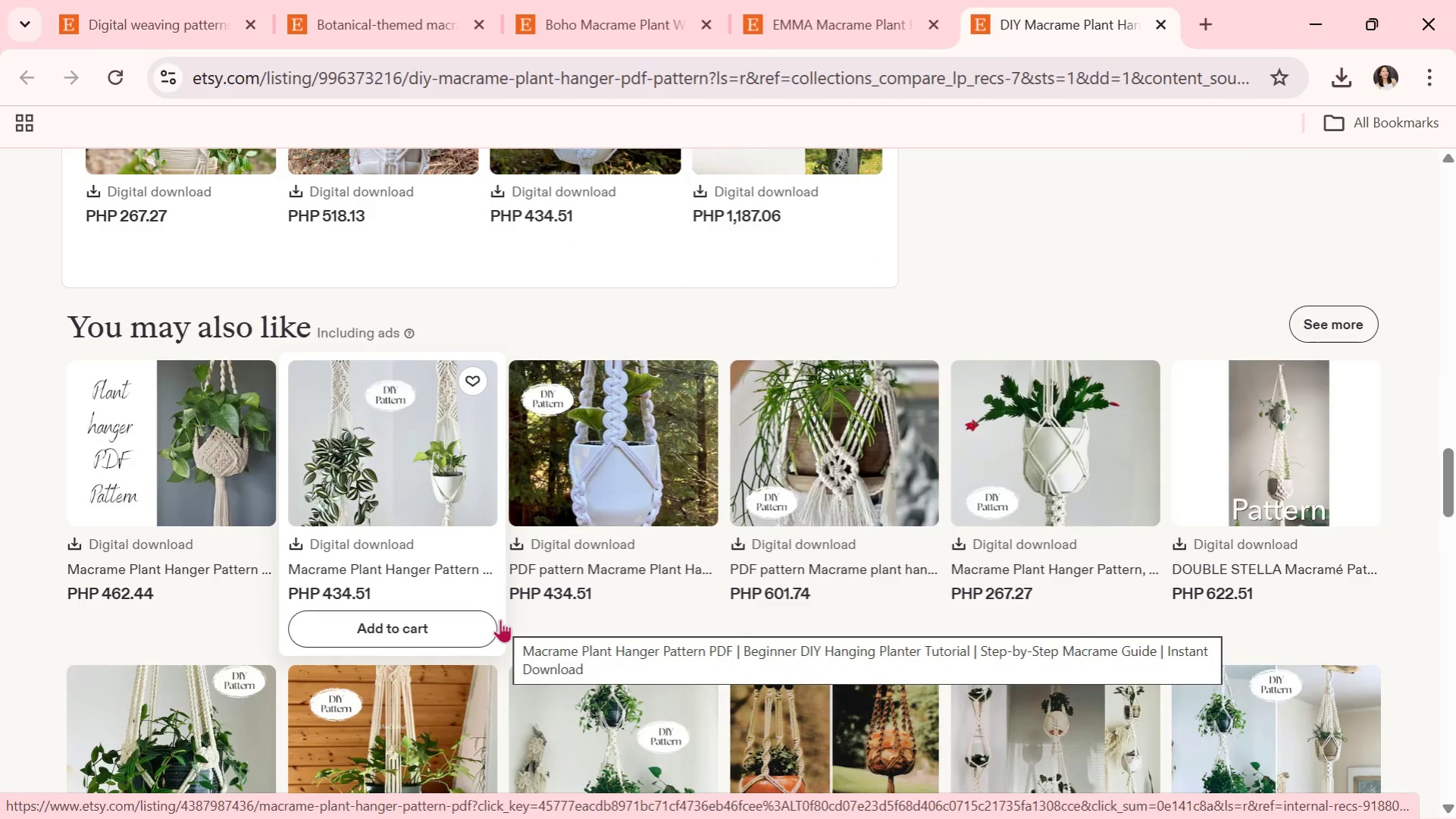 
wait(7.65)
 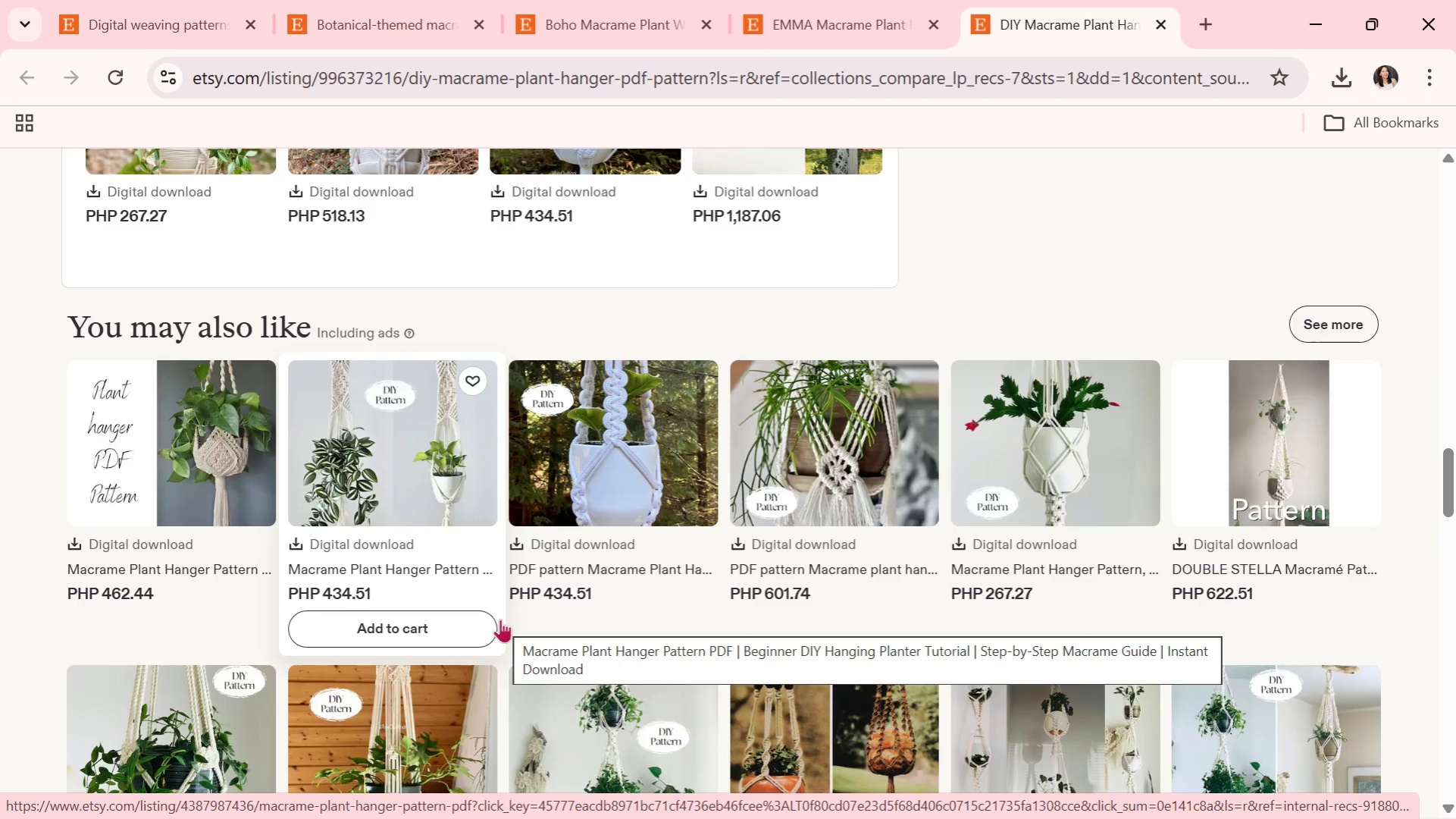 
scroll: coordinate [668, 692], scroll_direction: down, amount: 8.0
 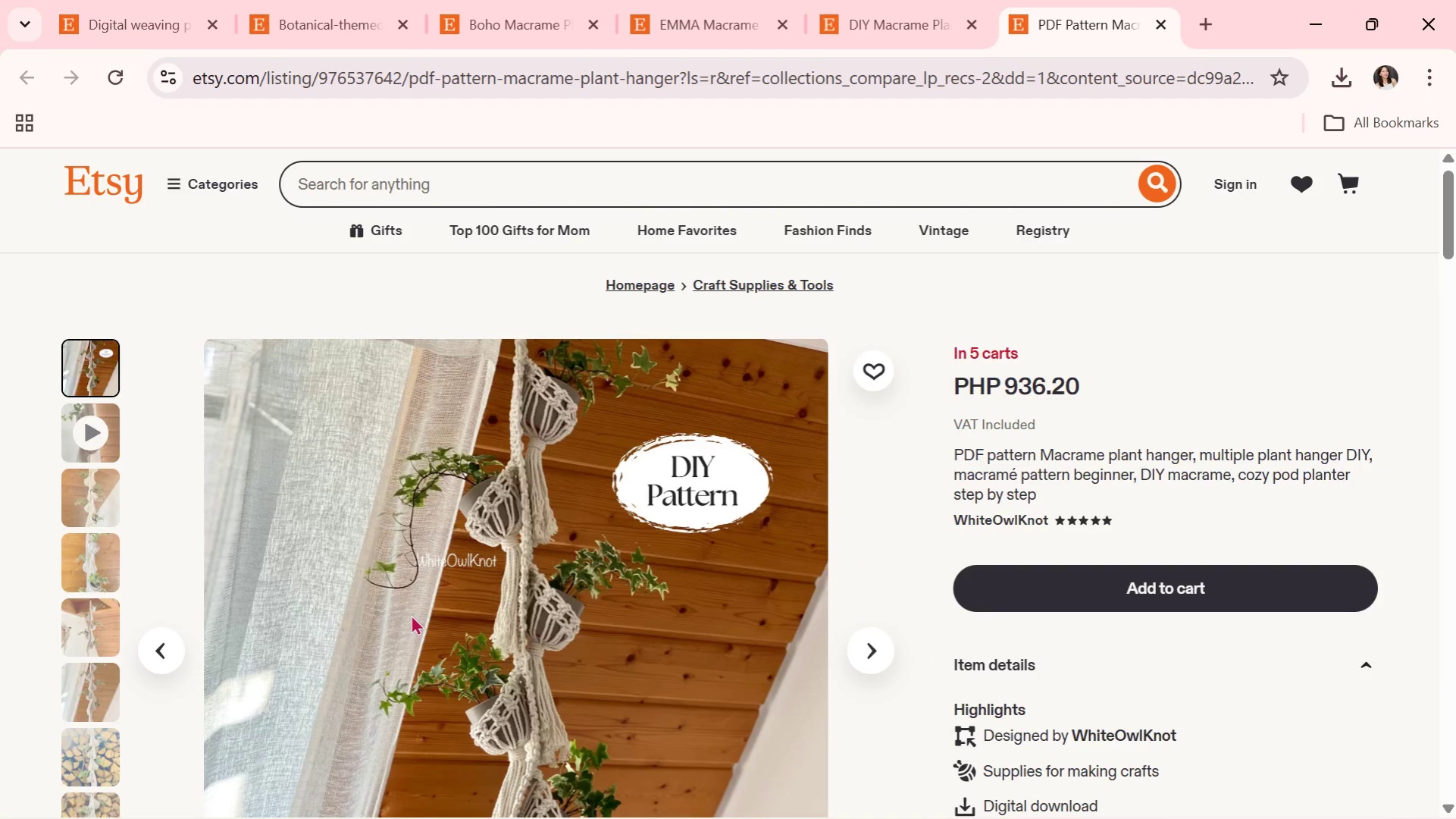 
wait(16.3)
 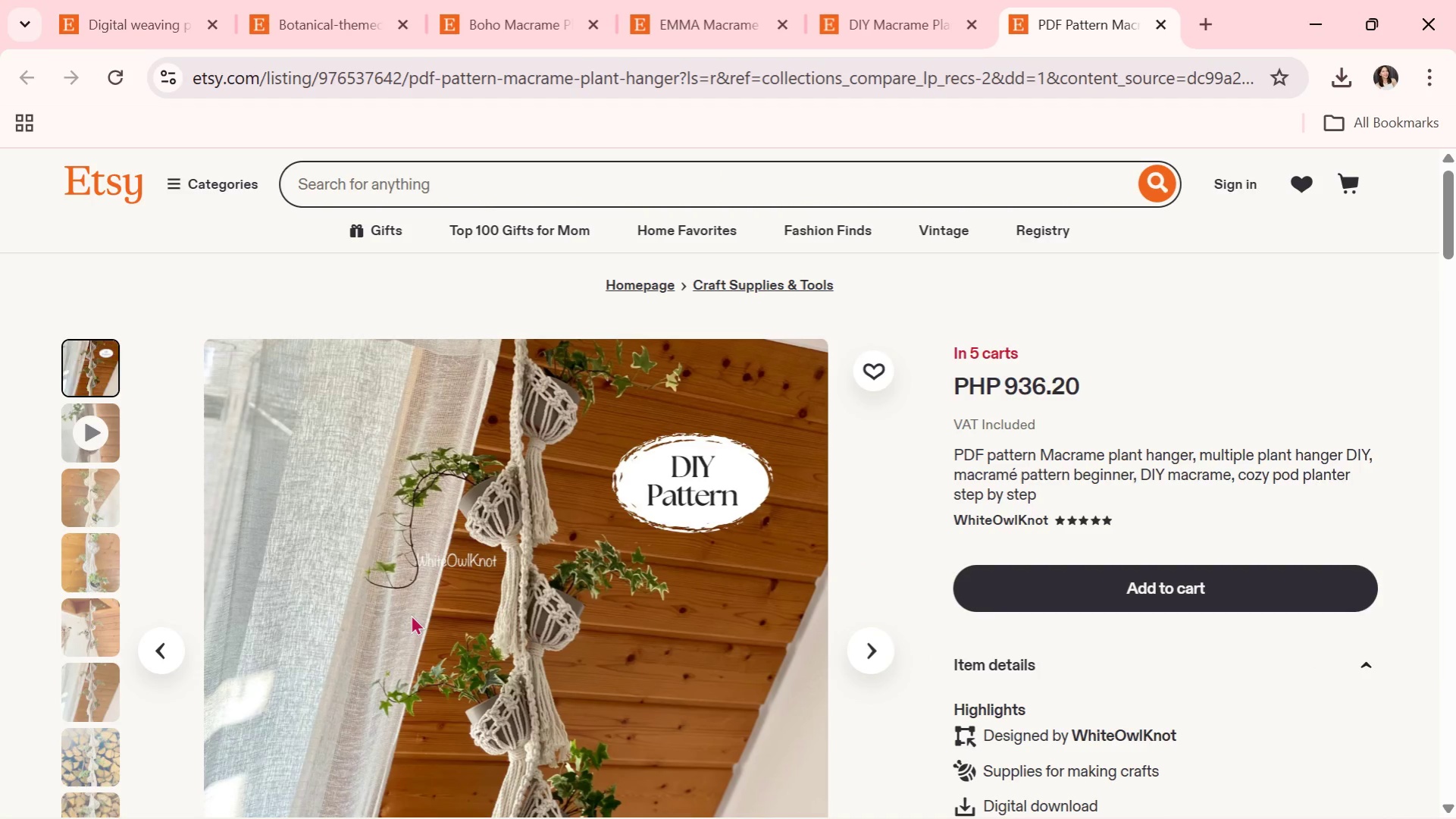 
scroll: coordinate [692, 642], scroll_direction: down, amount: 2.0
 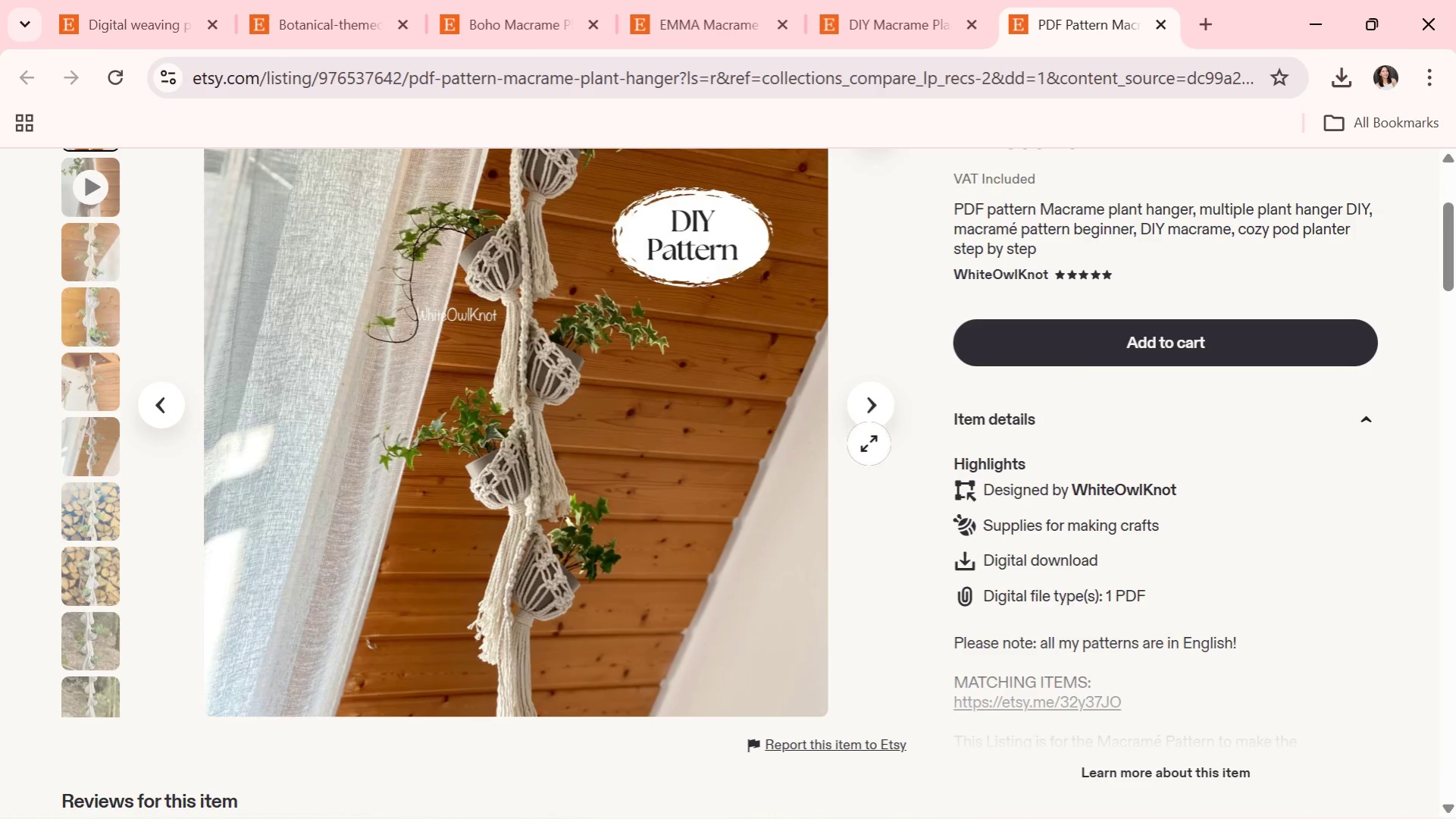 
left_click([875, 415])
 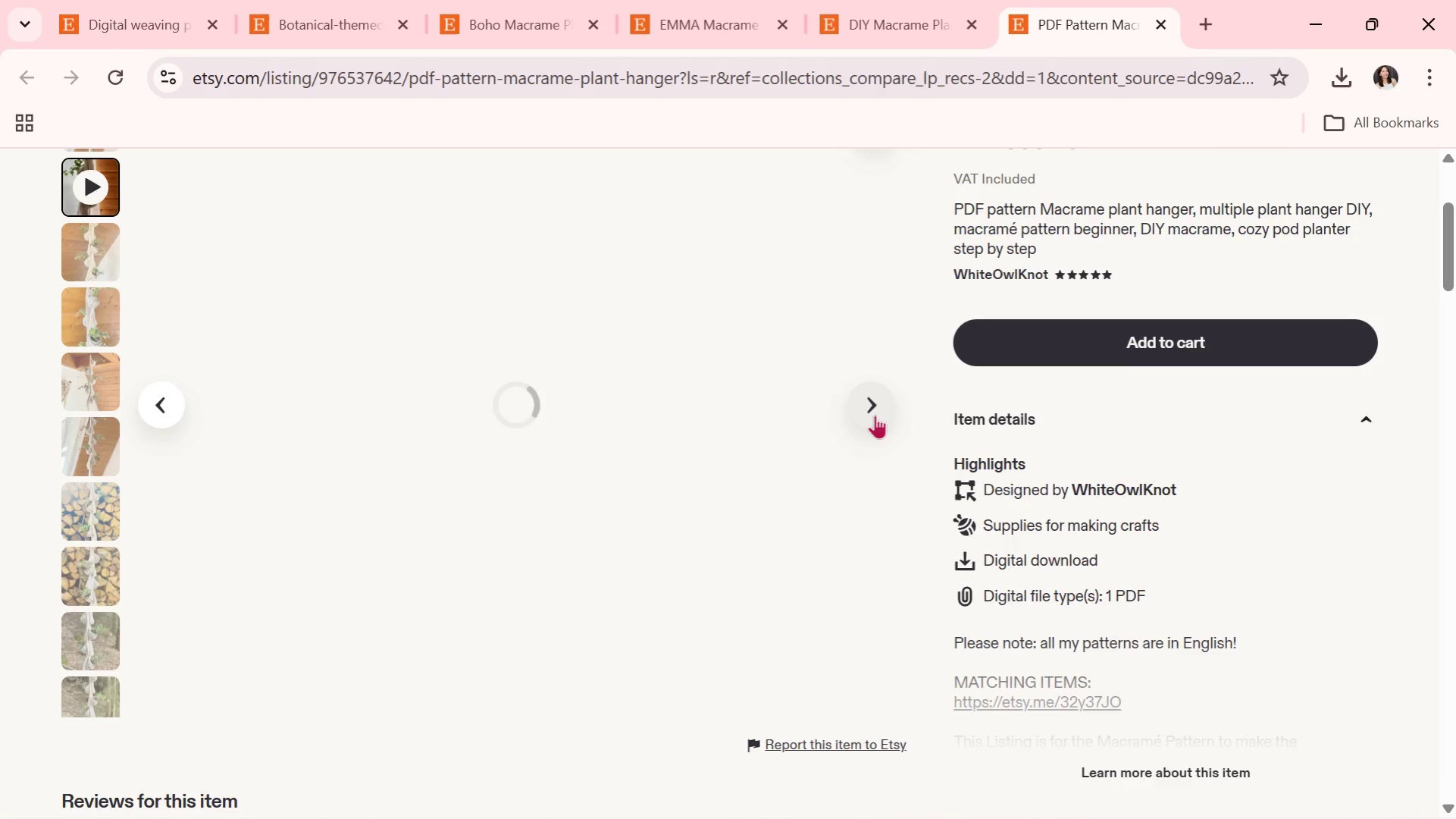 
scroll: coordinate [888, 478], scroll_direction: up, amount: 1.0
 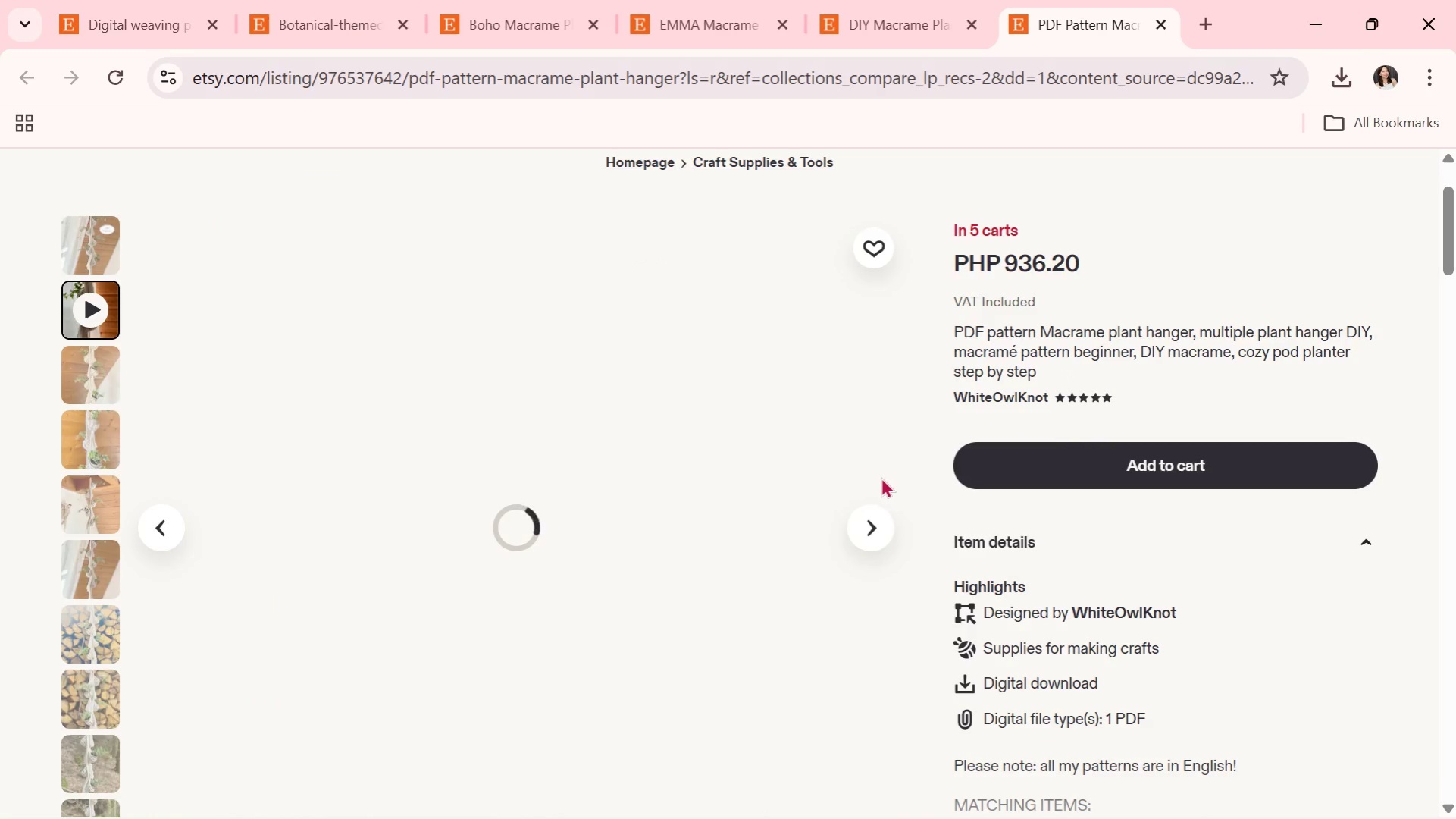 
scroll: coordinate [881, 477], scroll_direction: down, amount: 1.0
 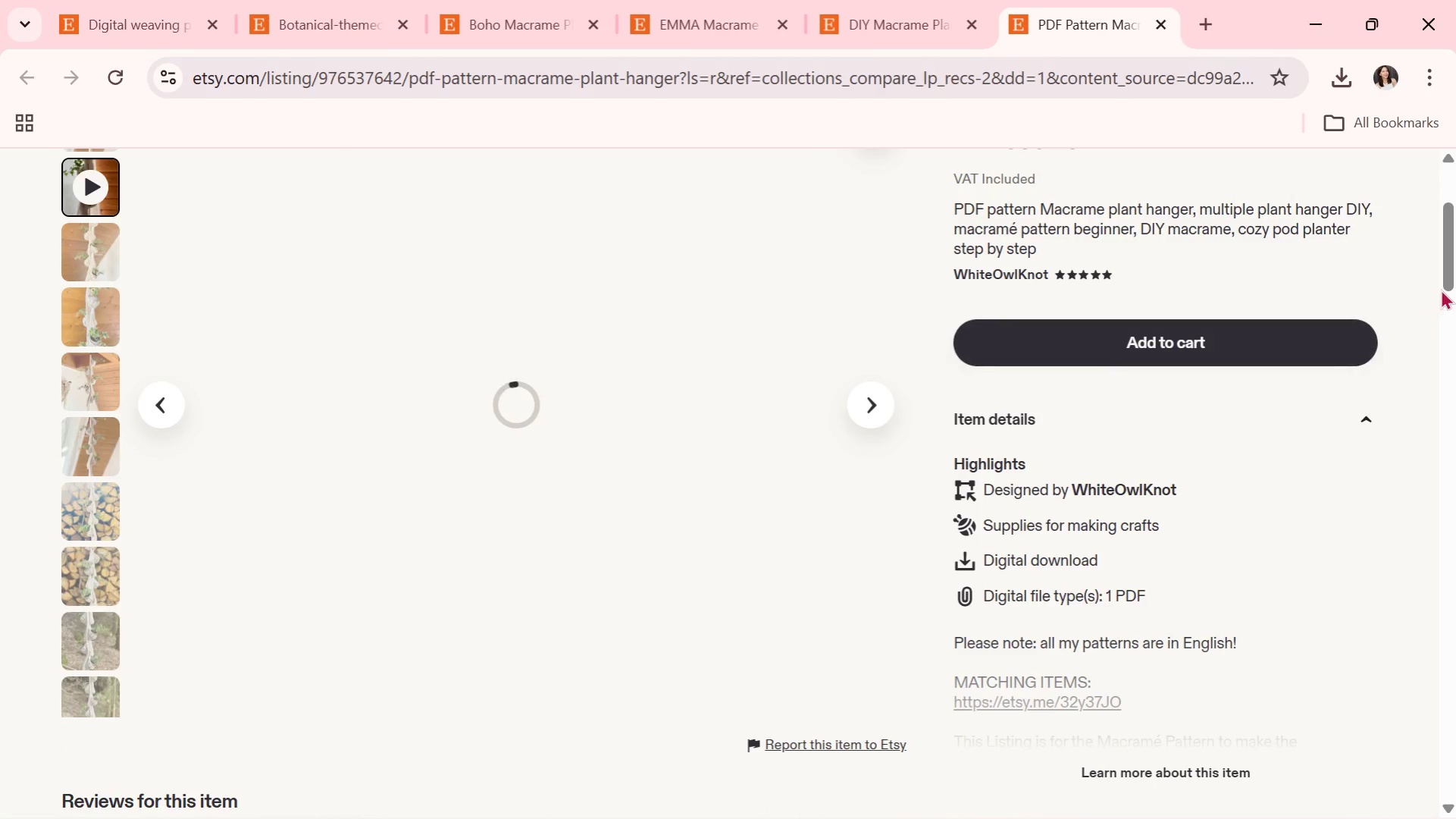 
left_click_drag(start_coordinate=[1454, 268], to_coordinate=[1454, 255])
 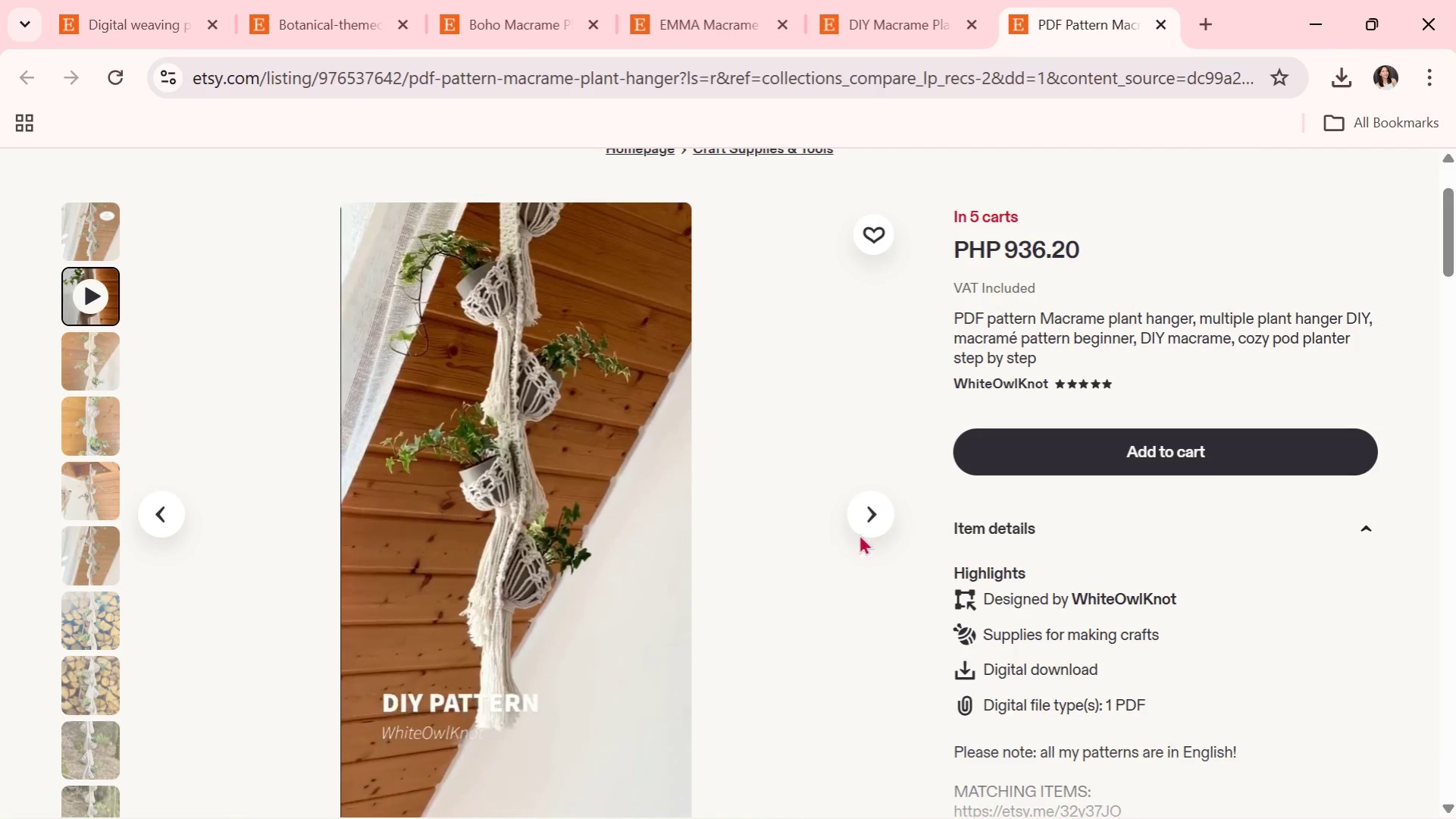 
left_click([872, 516])
 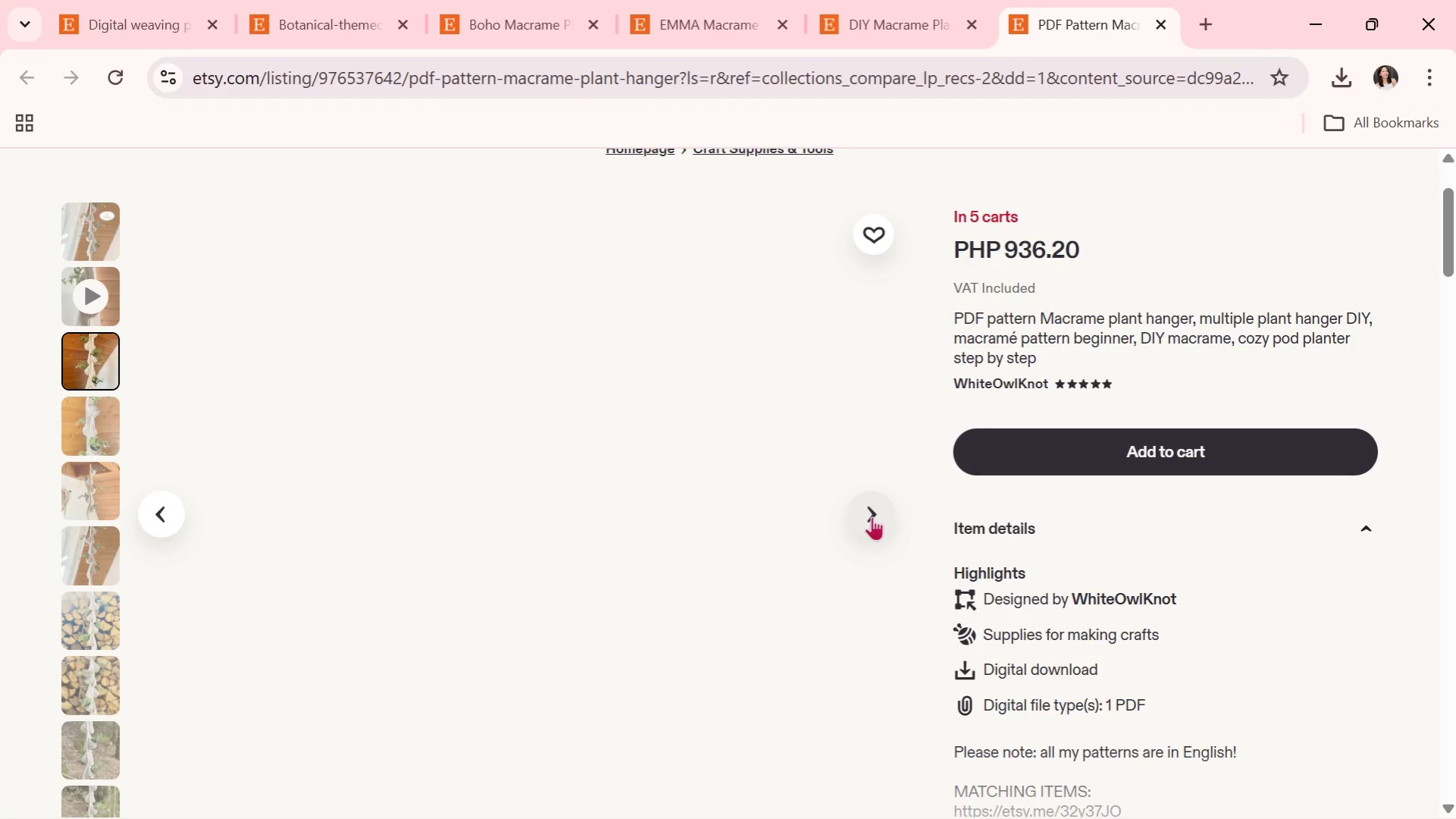 
left_click([872, 516])
 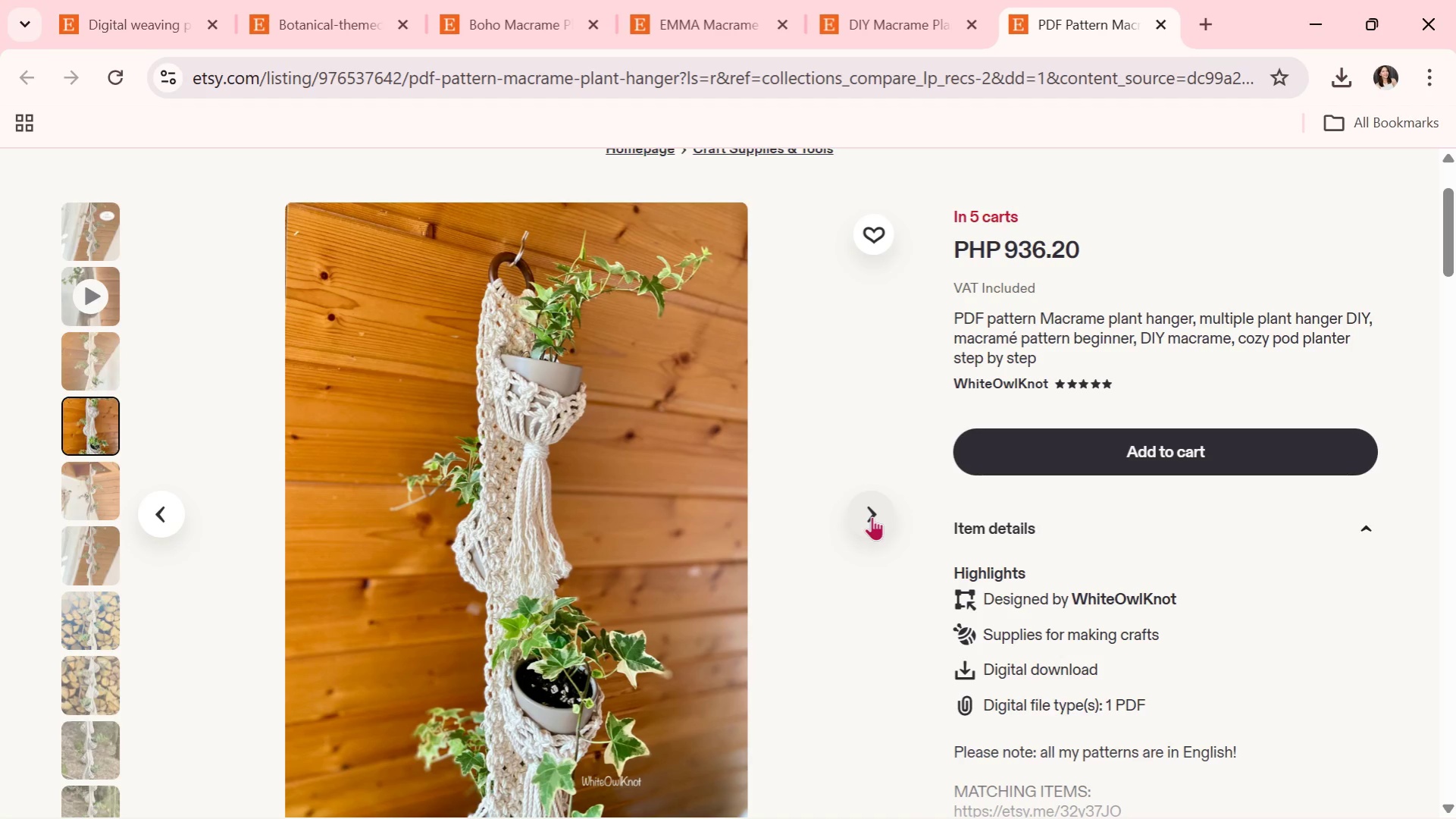 
wait(28.81)
 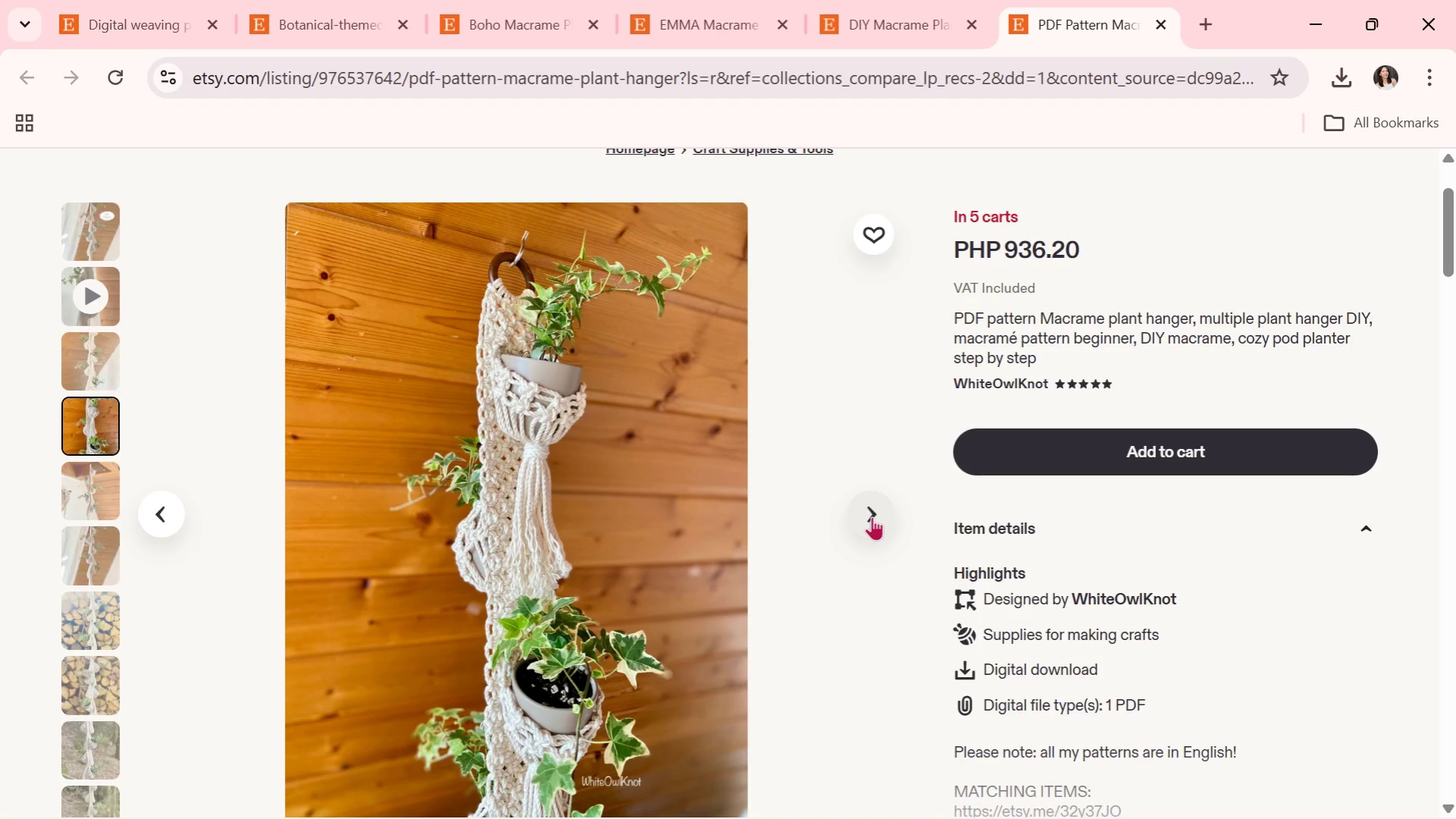 
left_click([872, 516])
 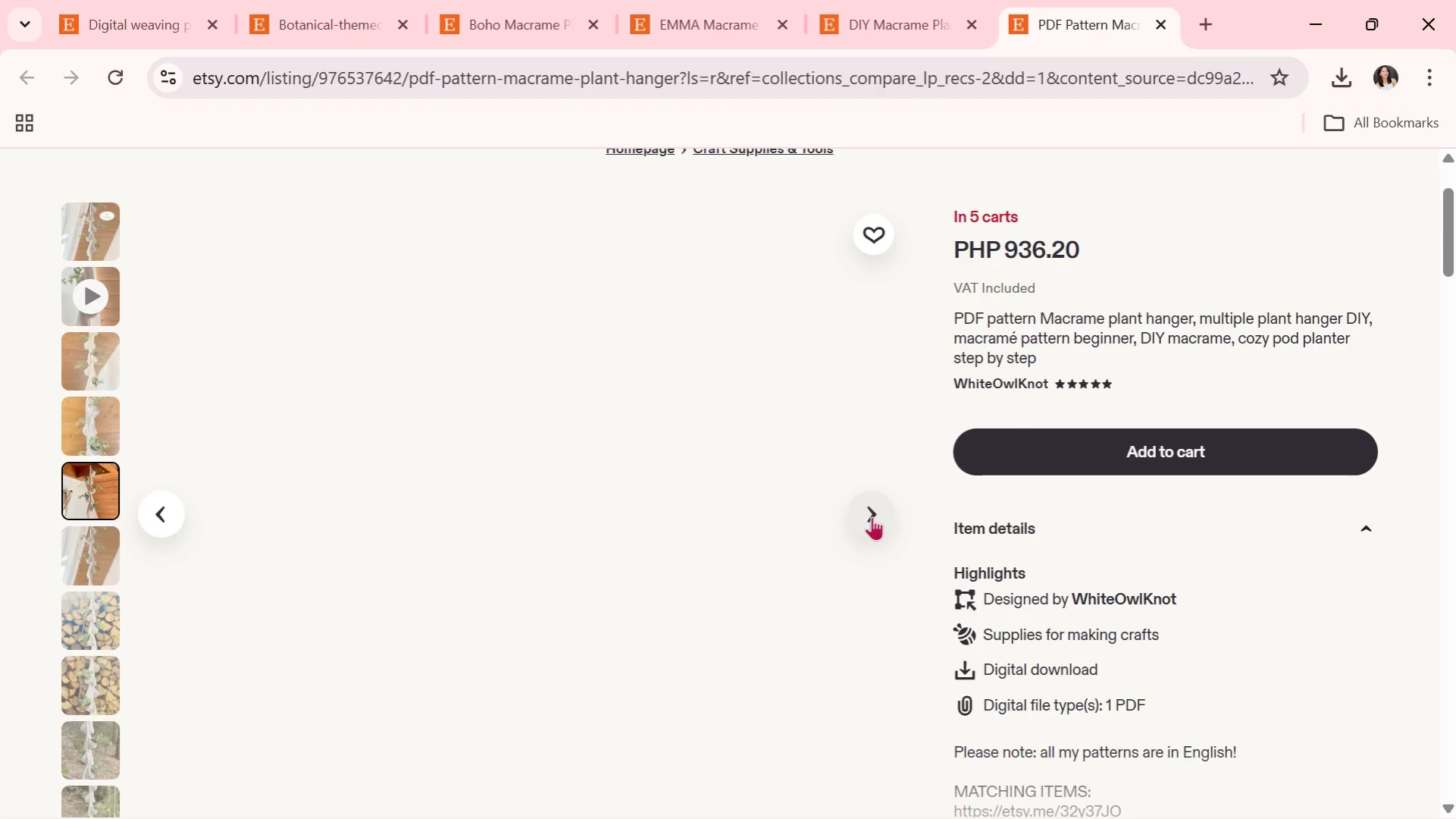 
left_click([872, 516])
 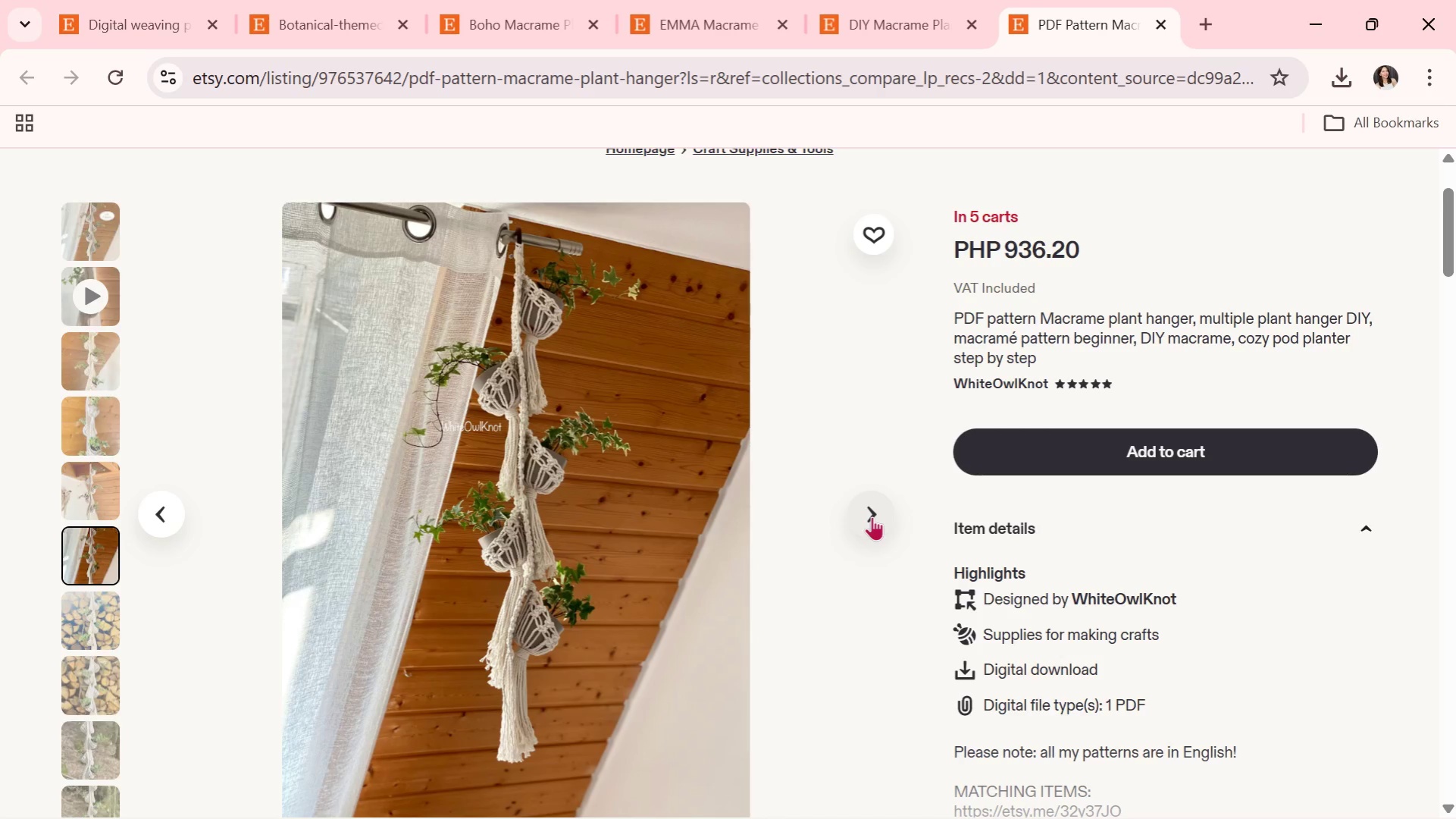 
wait(5.09)
 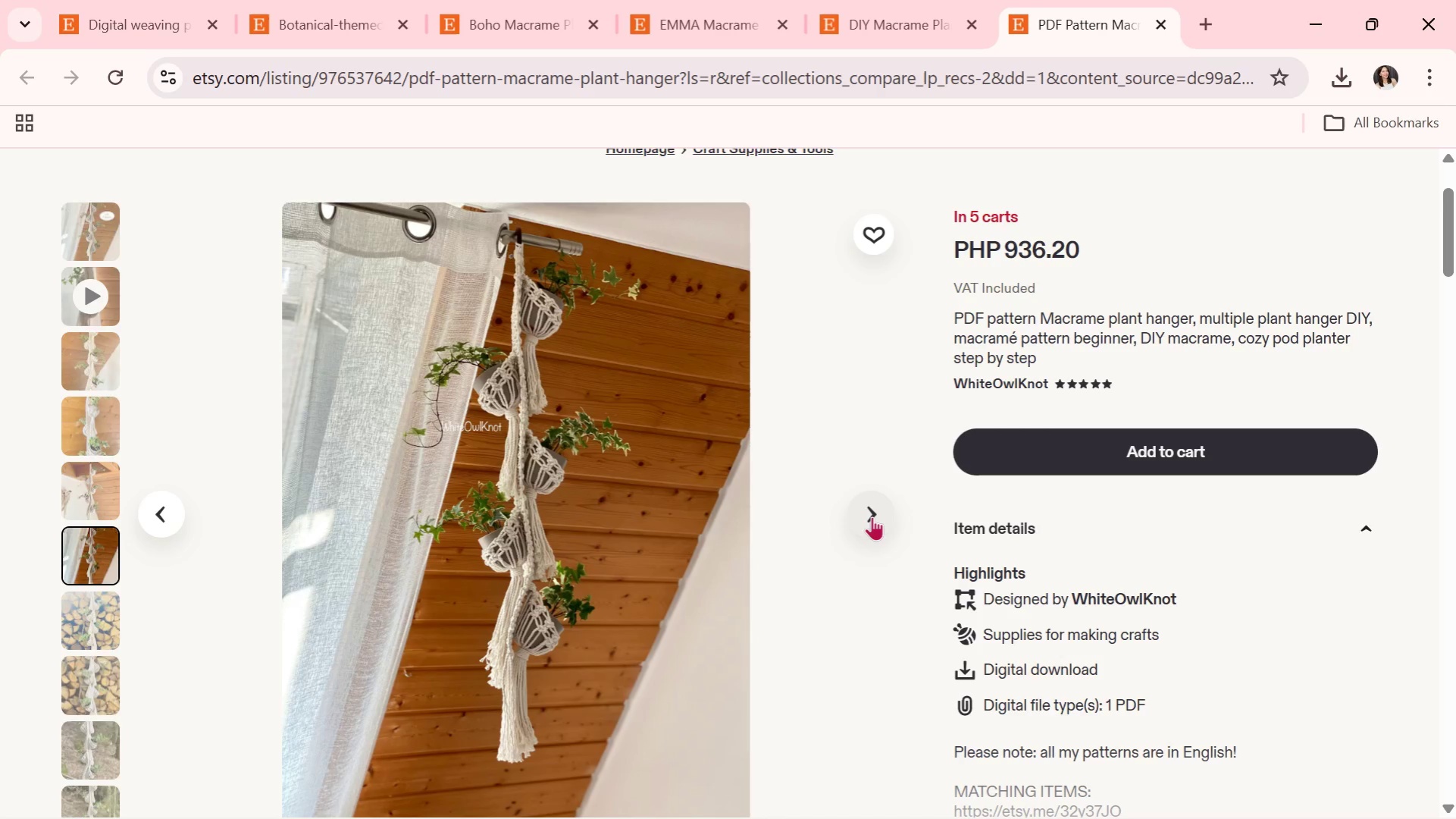 
left_click([872, 516])
 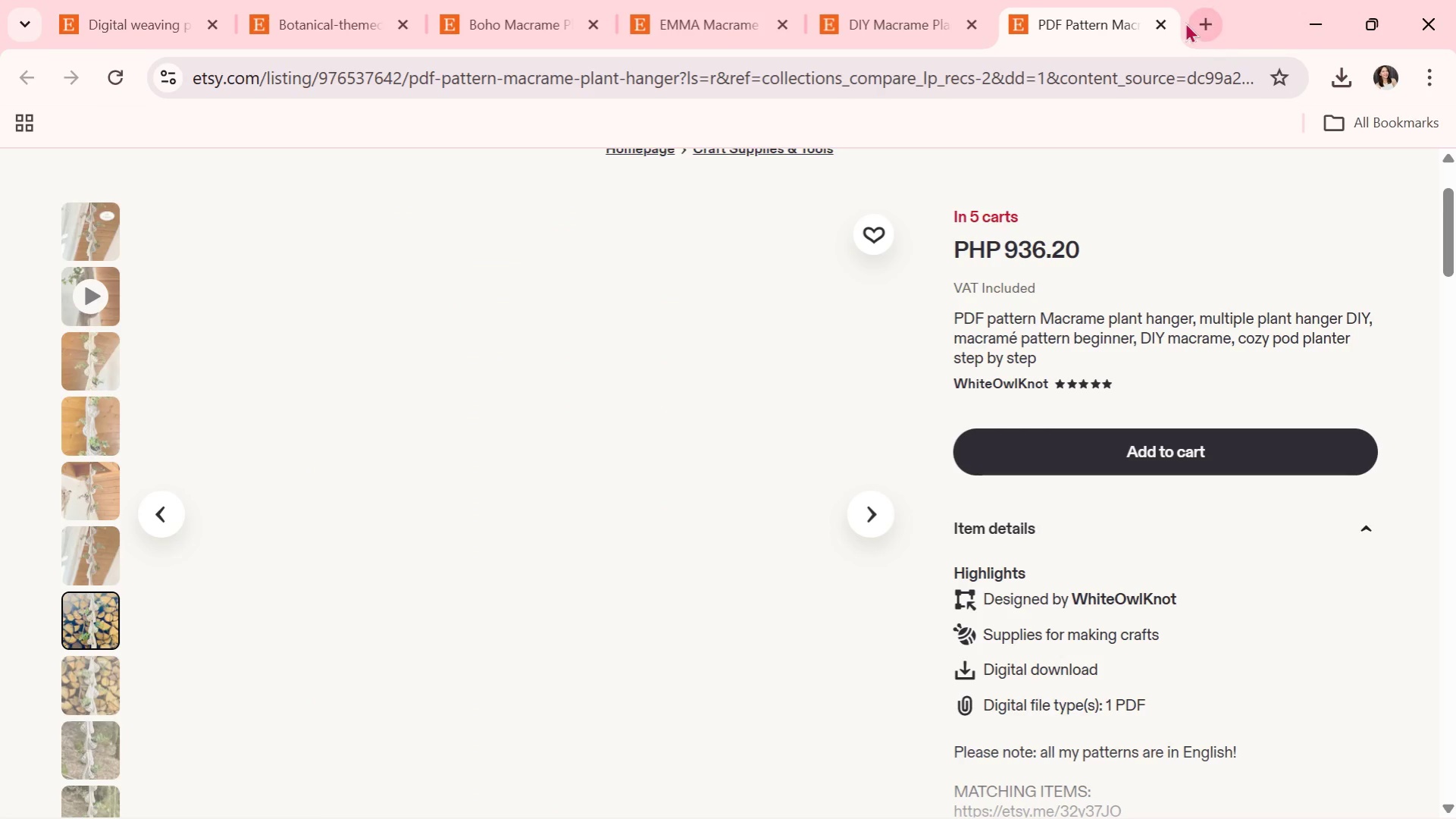 
left_click([1151, 25])
 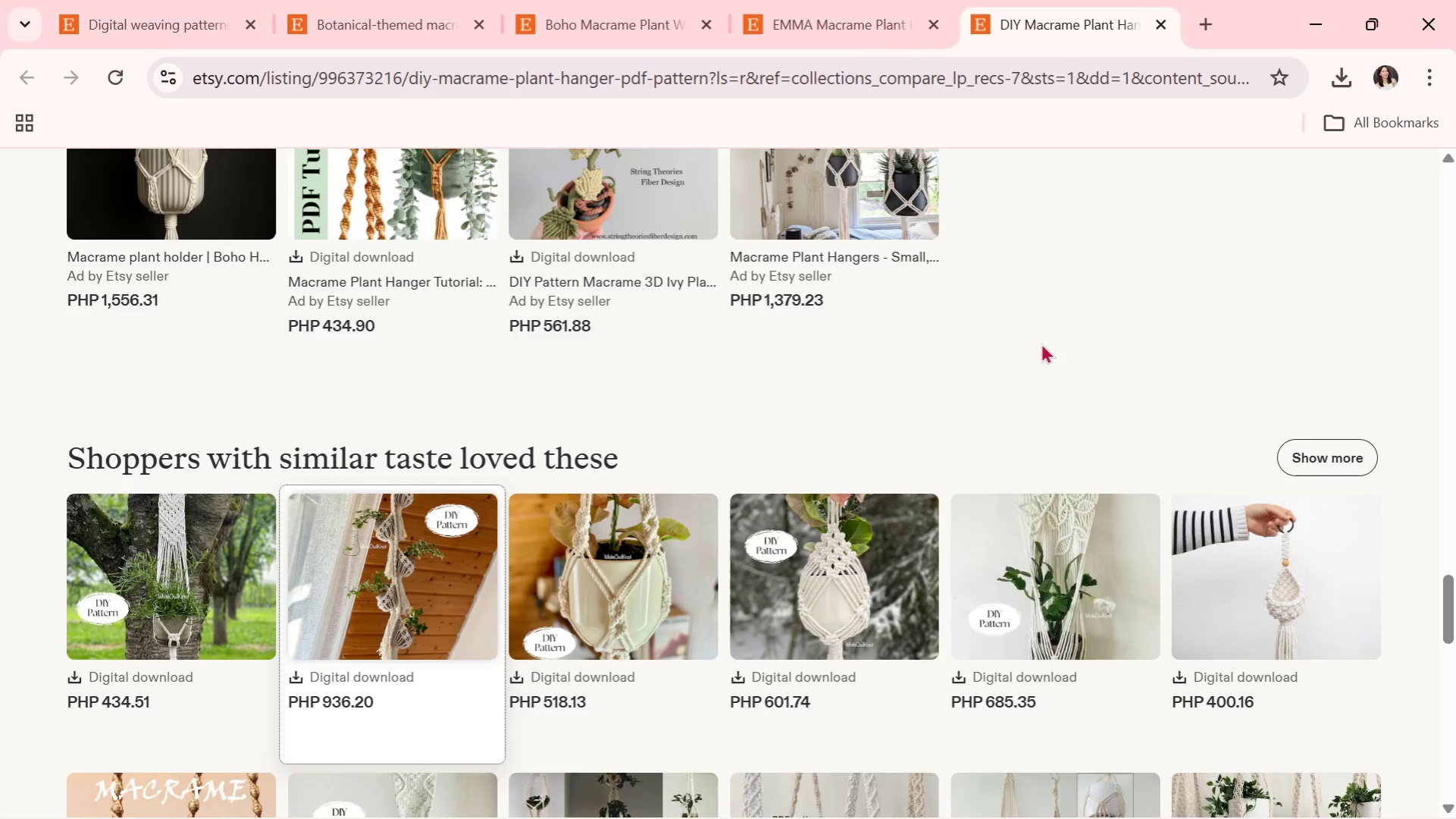 
scroll: coordinate [997, 388], scroll_direction: down, amount: 2.0
 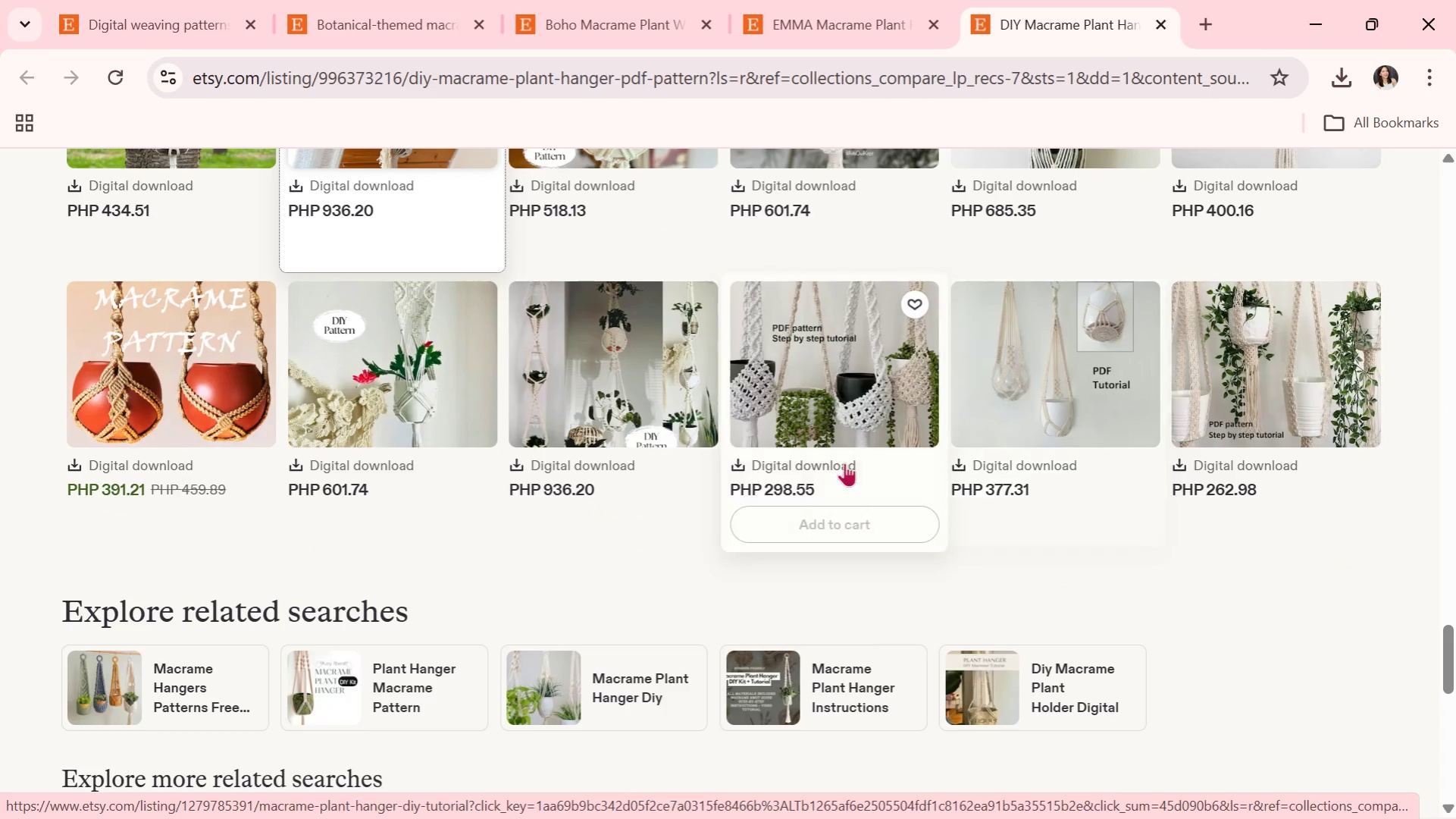 
wait(7.36)
 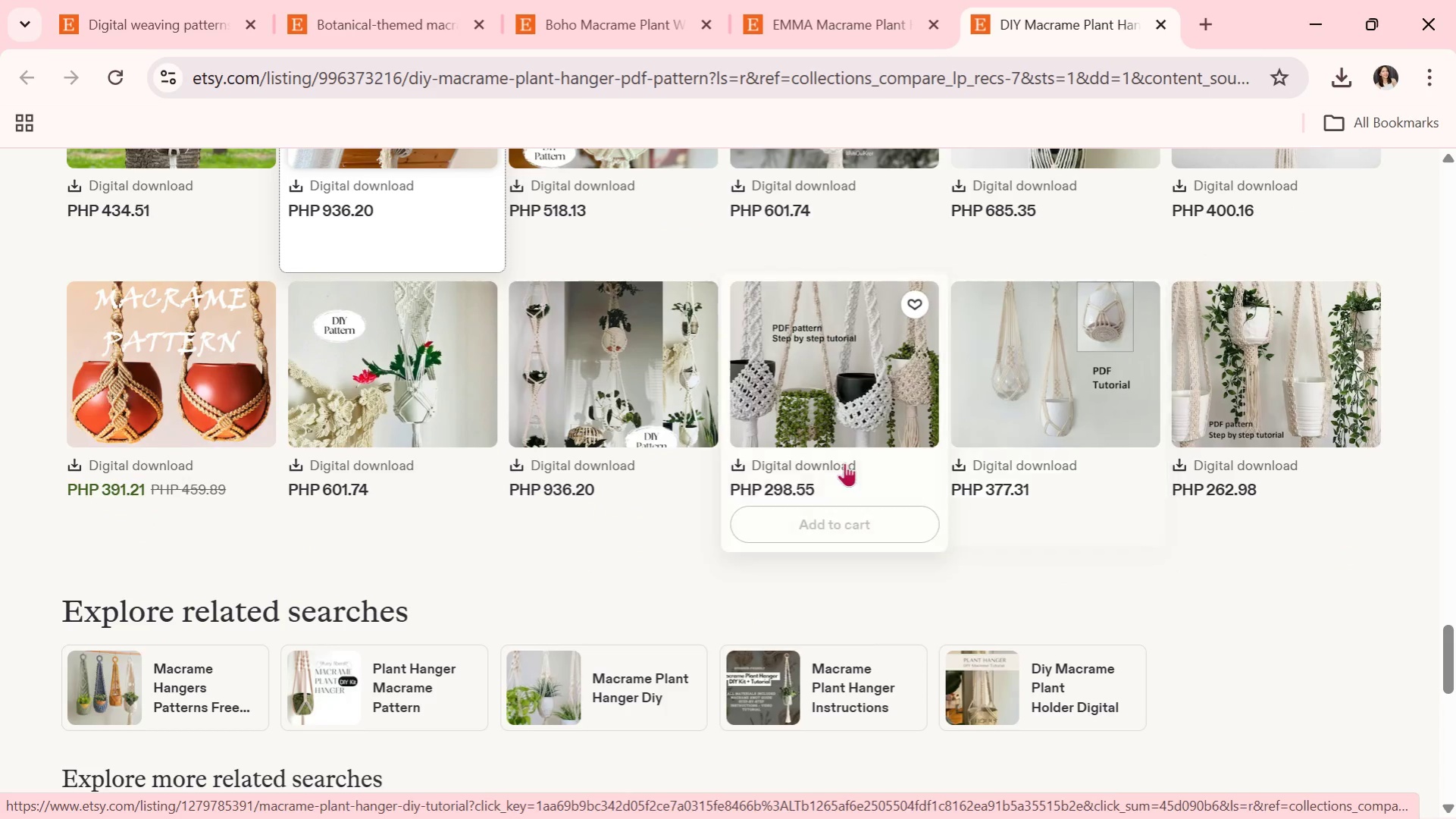 
scroll: coordinate [792, 464], scroll_direction: down, amount: 3.0
 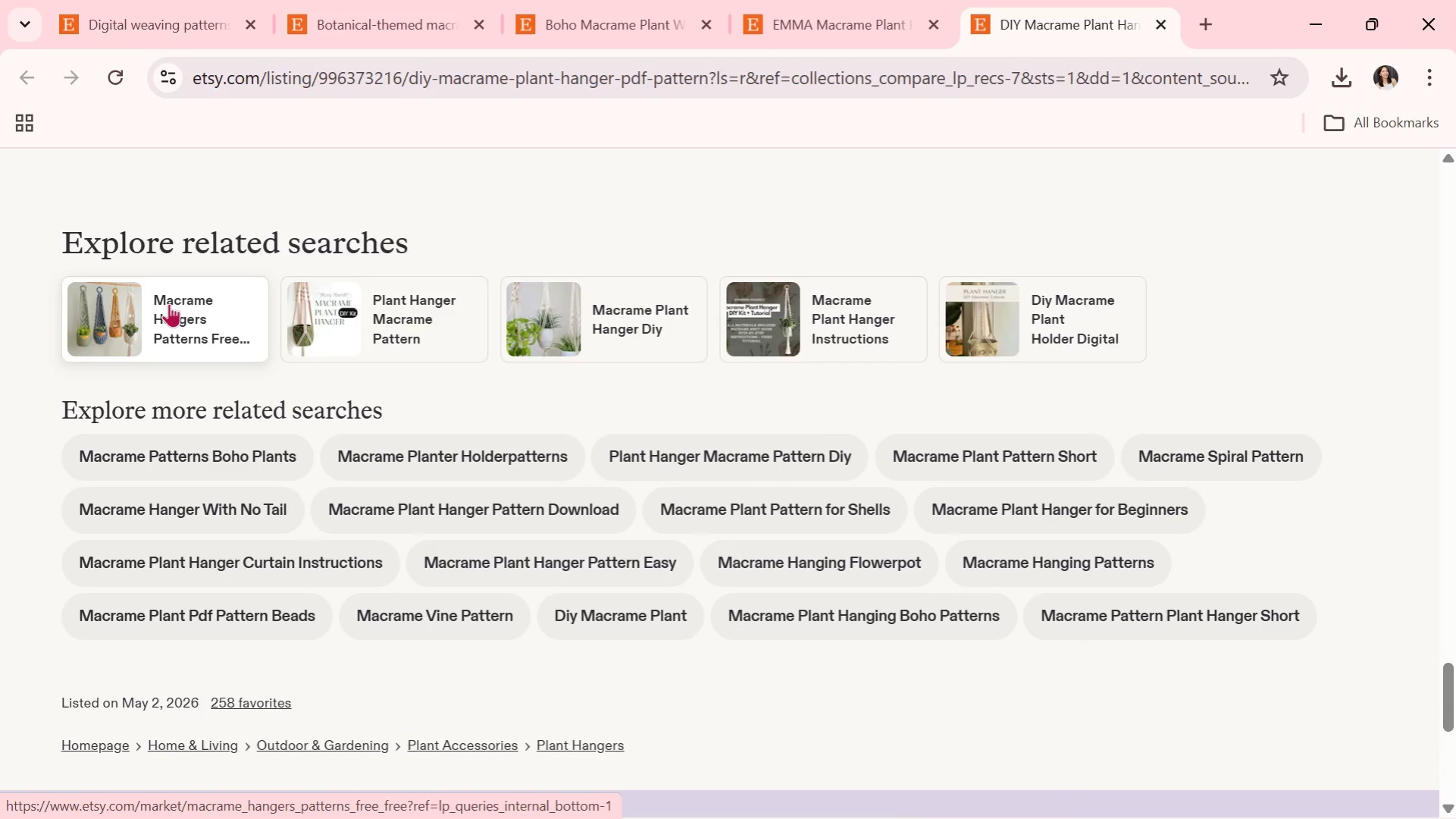 
left_click([169, 302])
 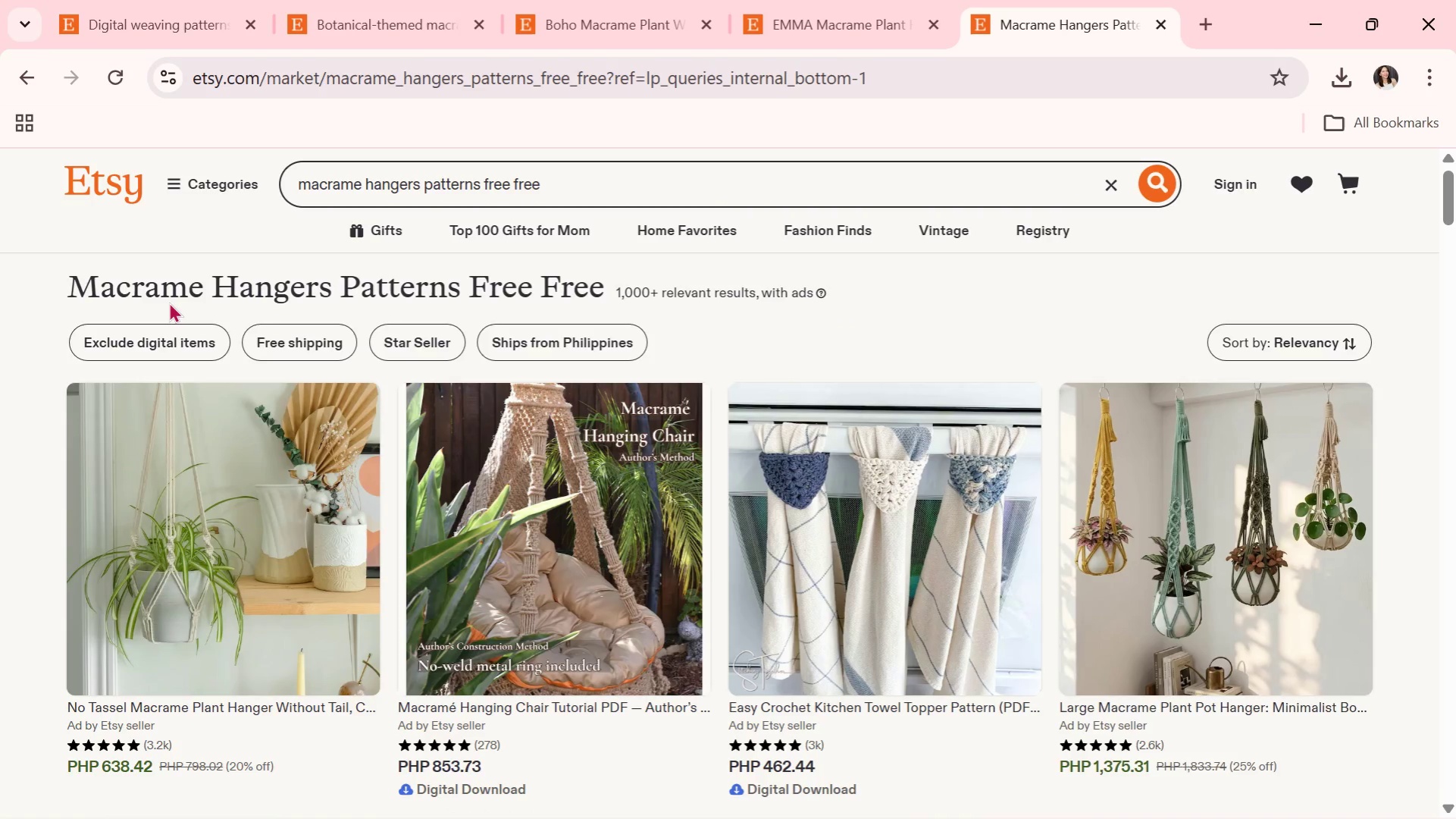 
wait(17.34)
 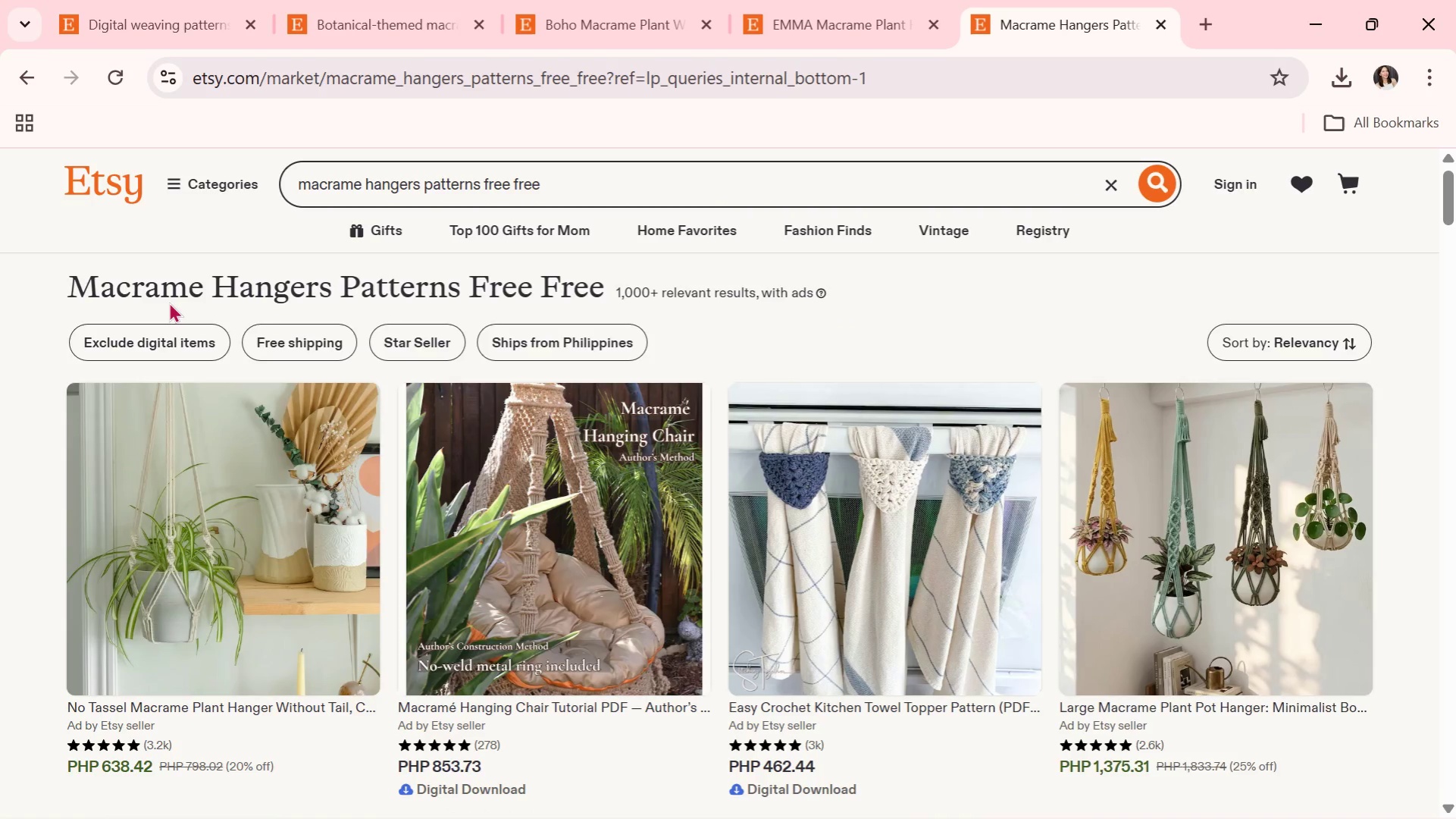 
scroll: coordinate [1107, 519], scroll_direction: down, amount: 9.0
 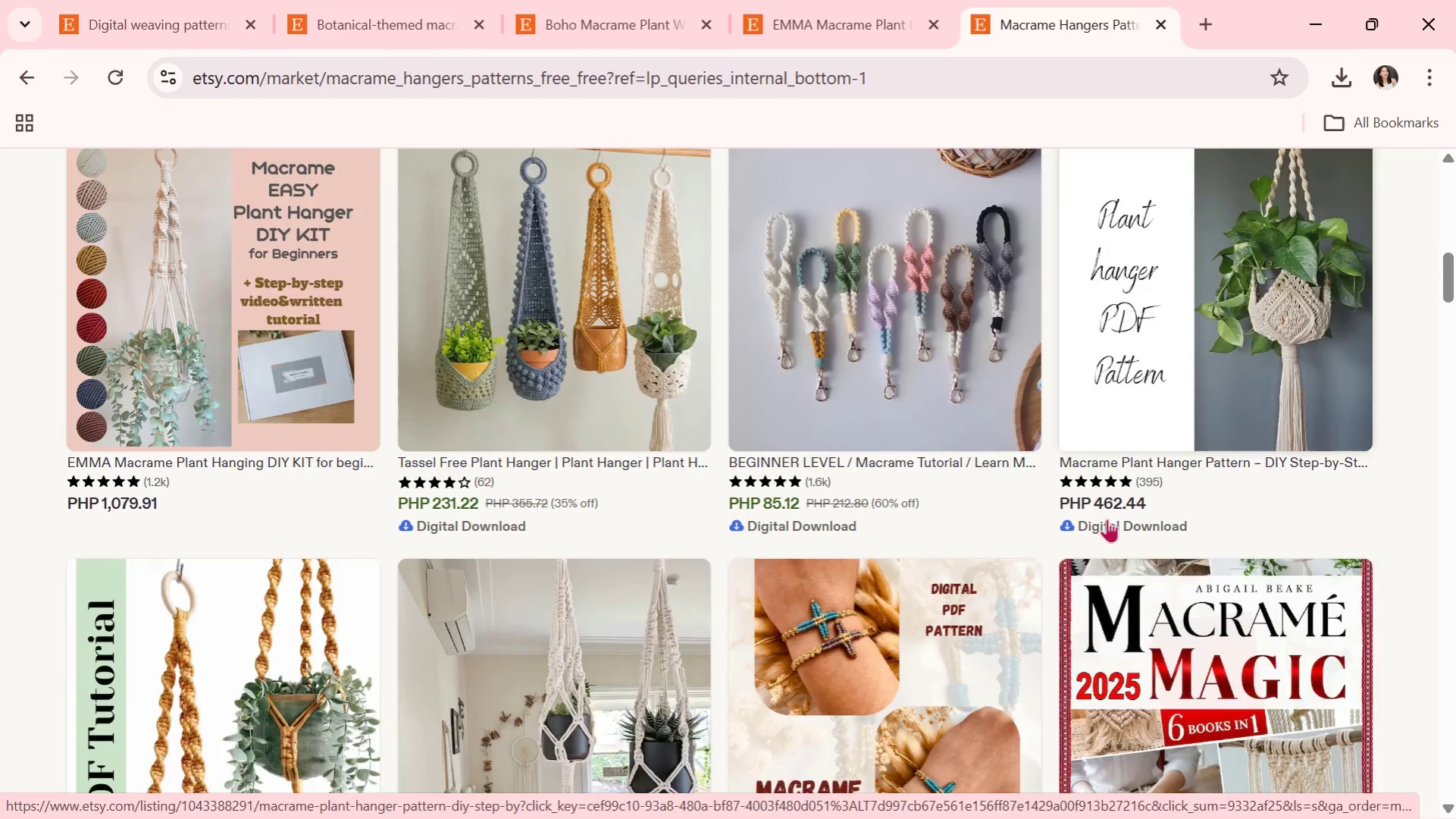 
scroll: coordinate [1107, 519], scroll_direction: up, amount: 1.0
 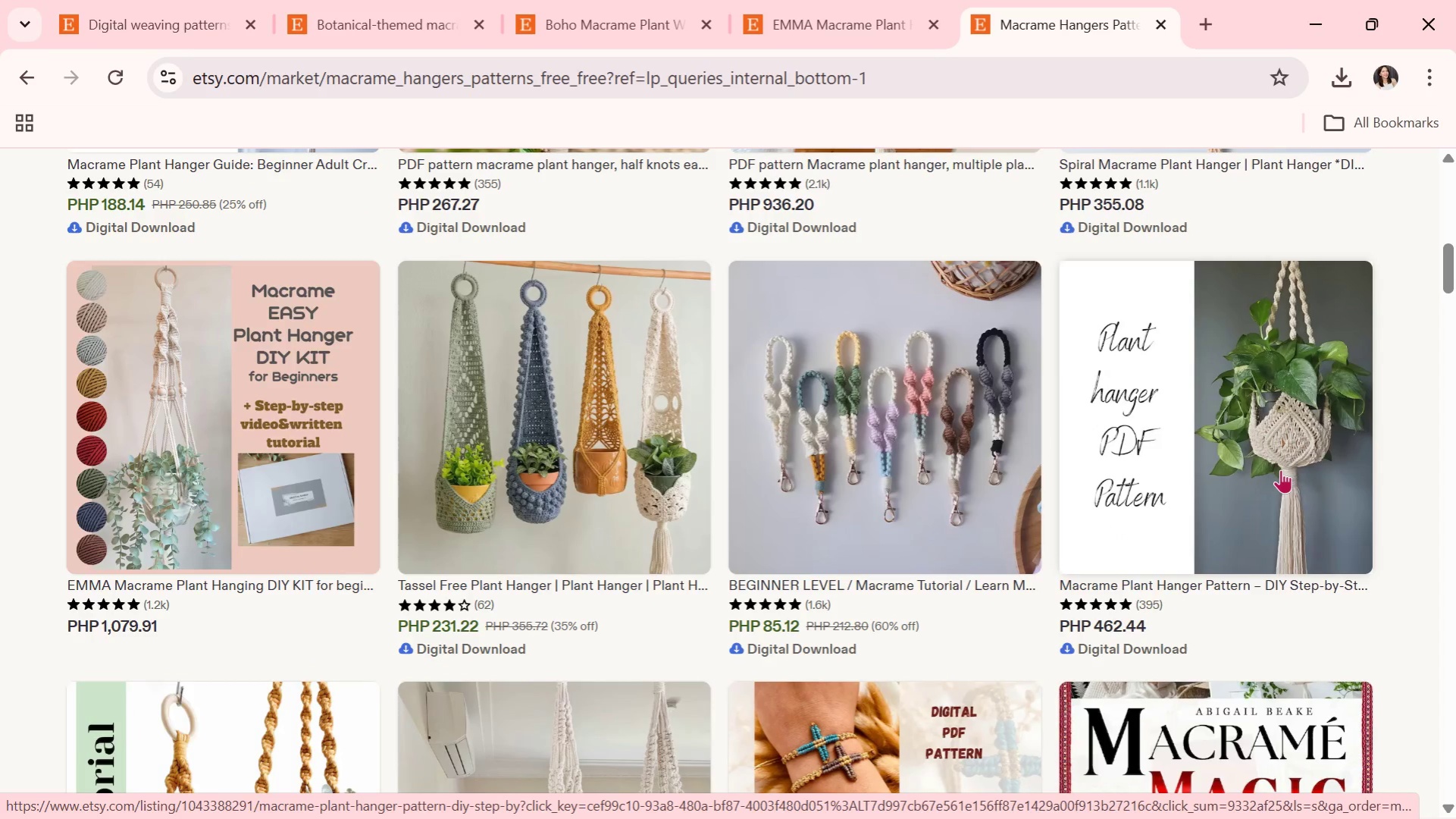 
left_click([1280, 469])
 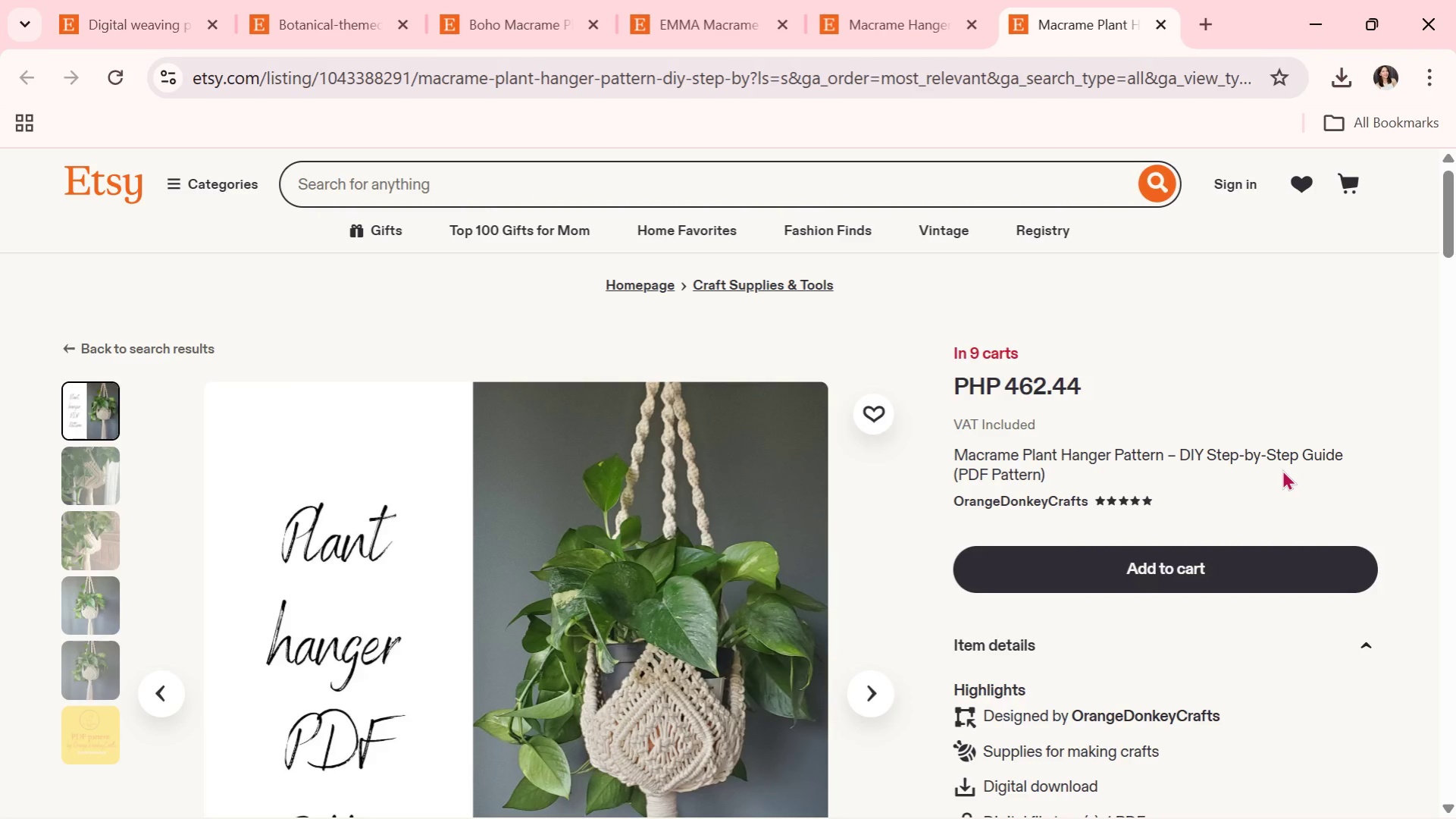 
wait(12.19)
 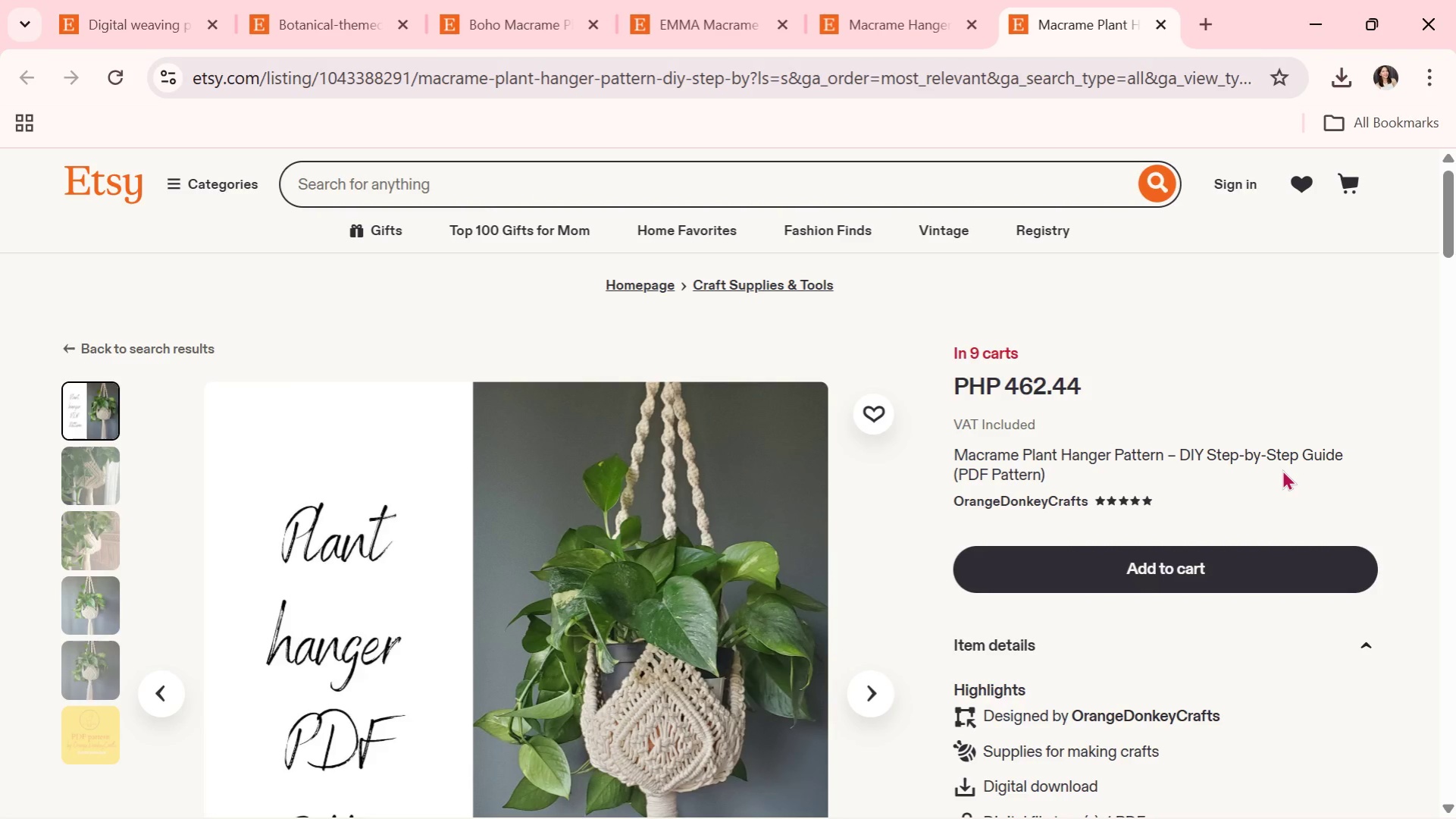 
scroll: coordinate [942, 538], scroll_direction: down, amount: 2.0
 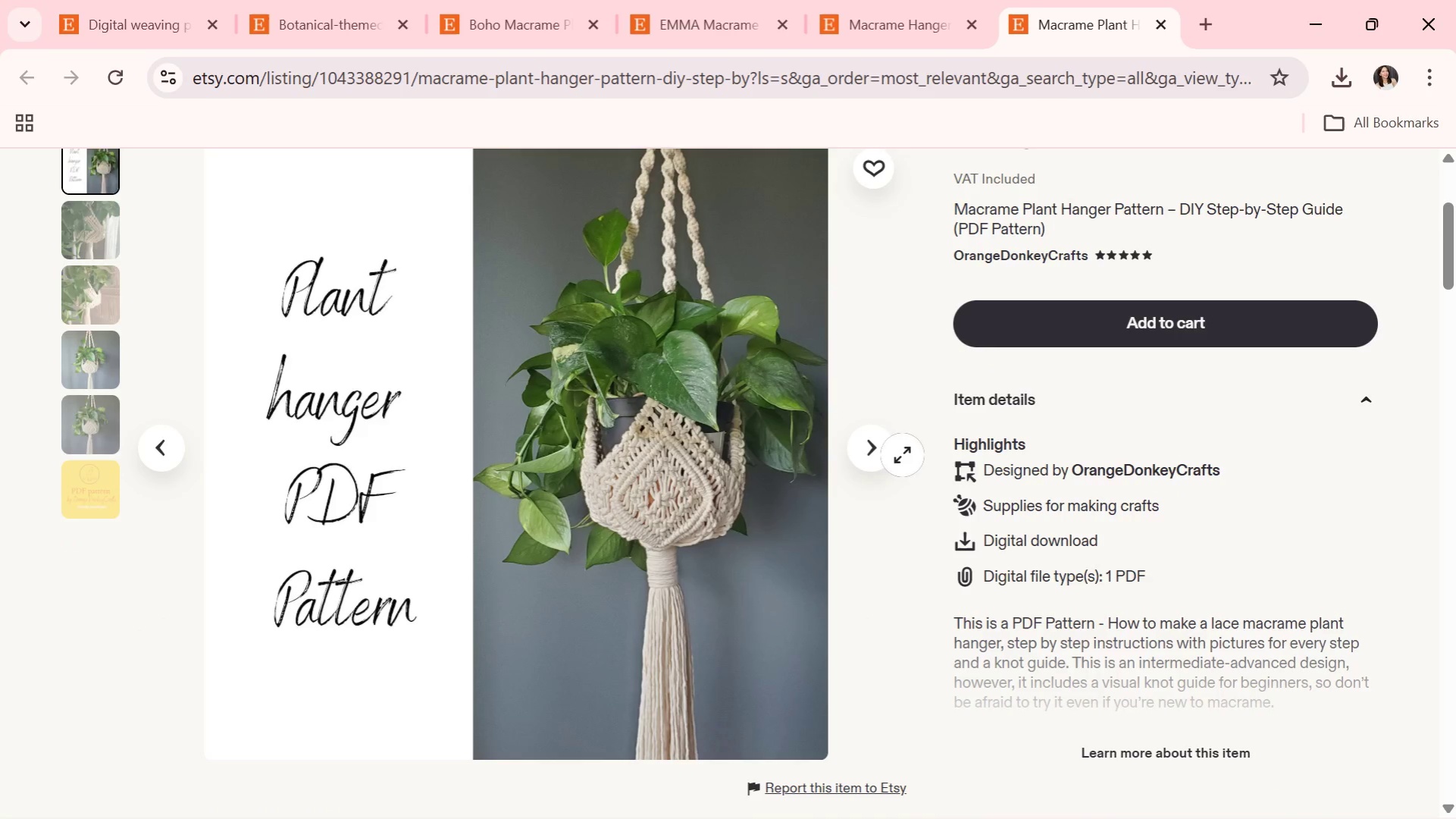 
left_click([899, 453])
 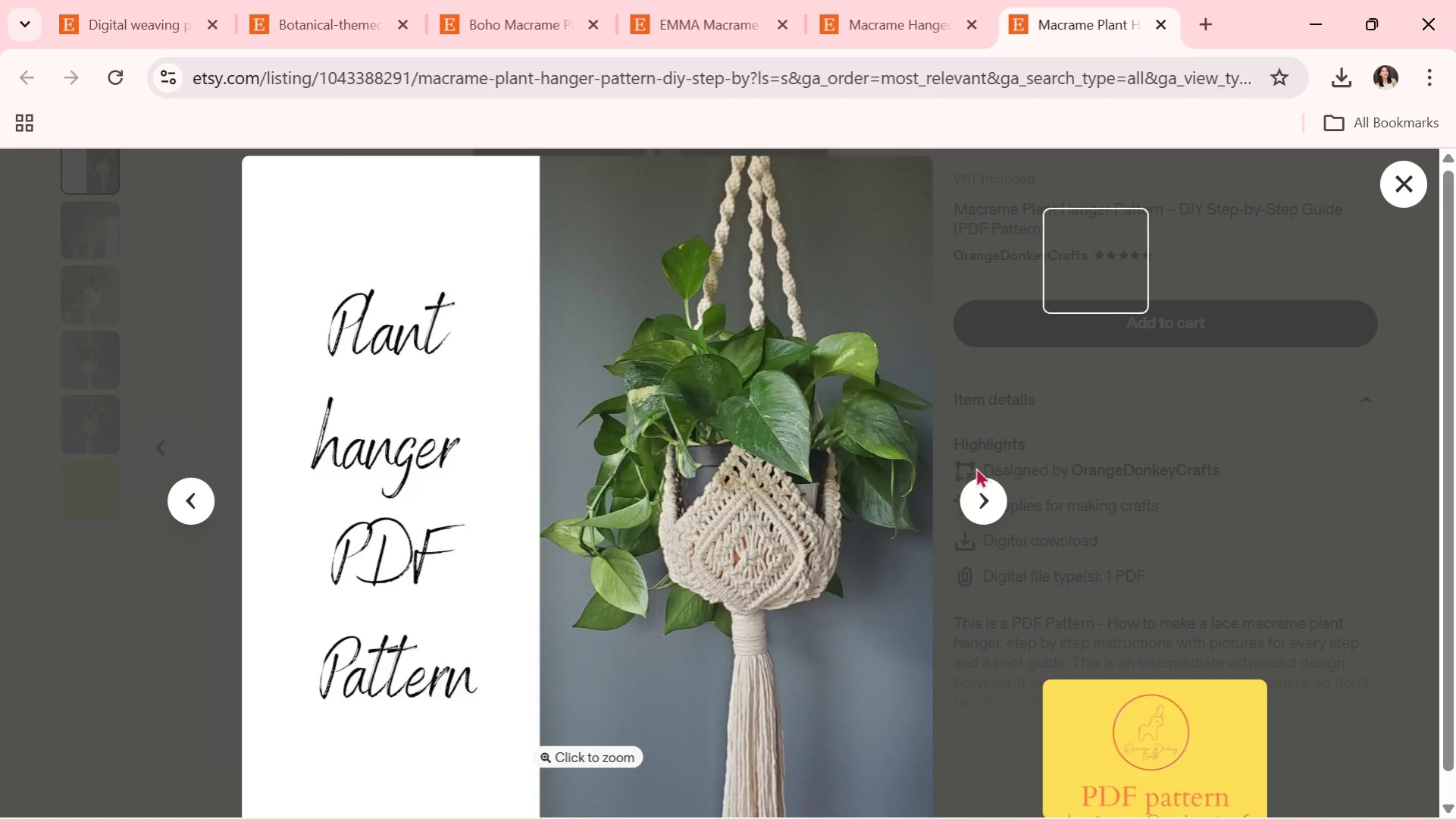 
left_click([1013, 462])
 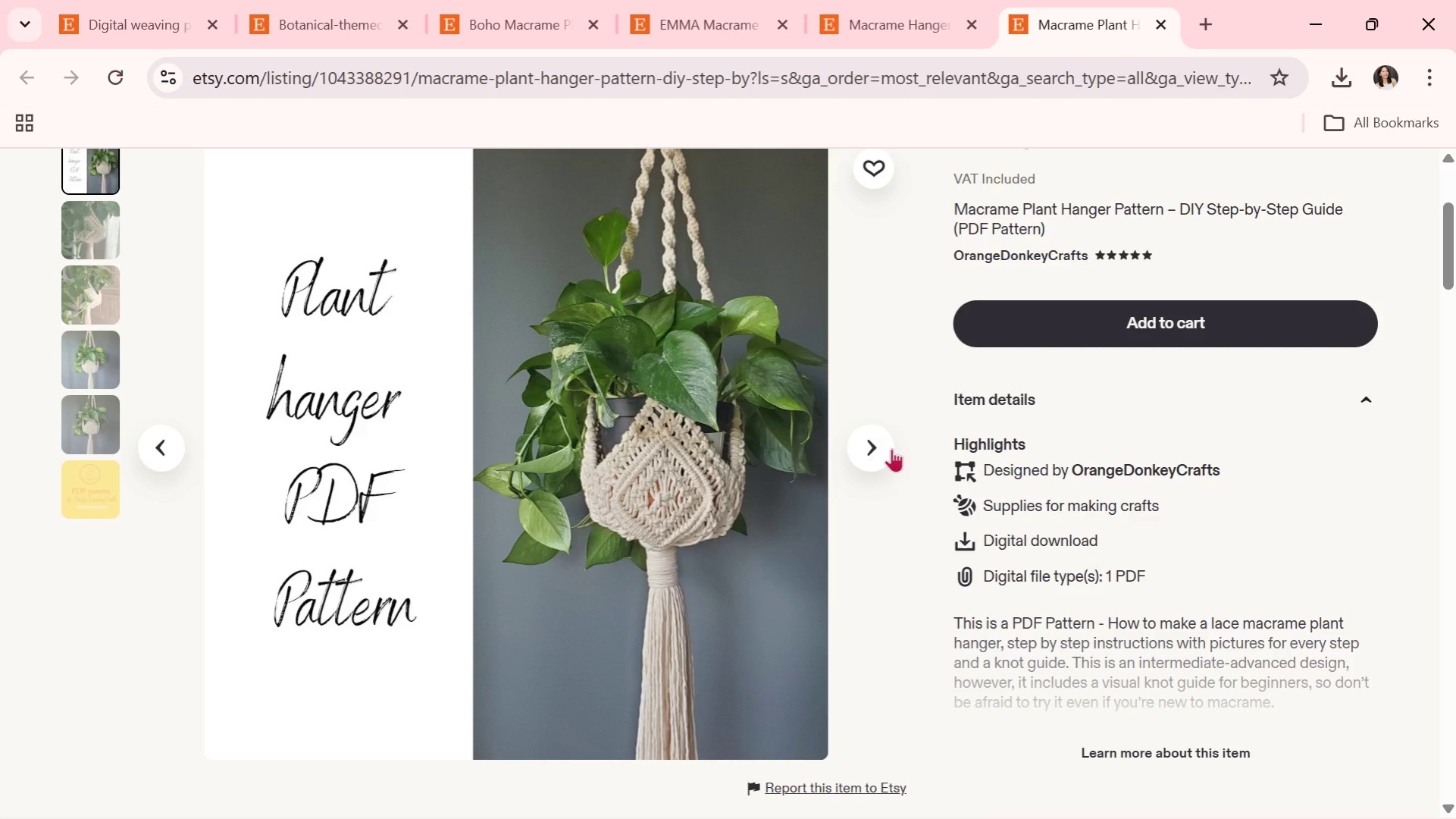 
left_click([891, 447])
 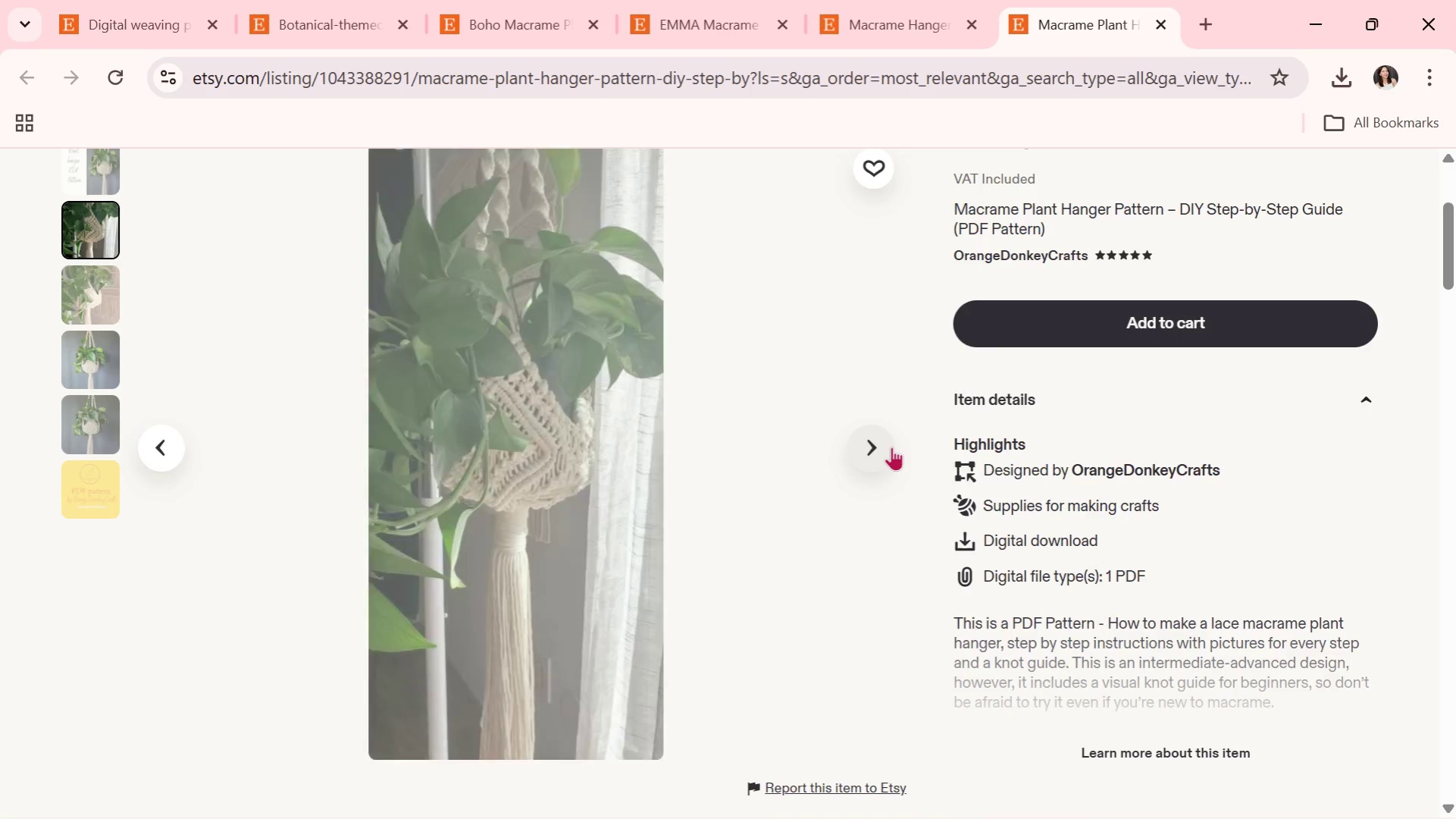 
left_click([891, 447])
 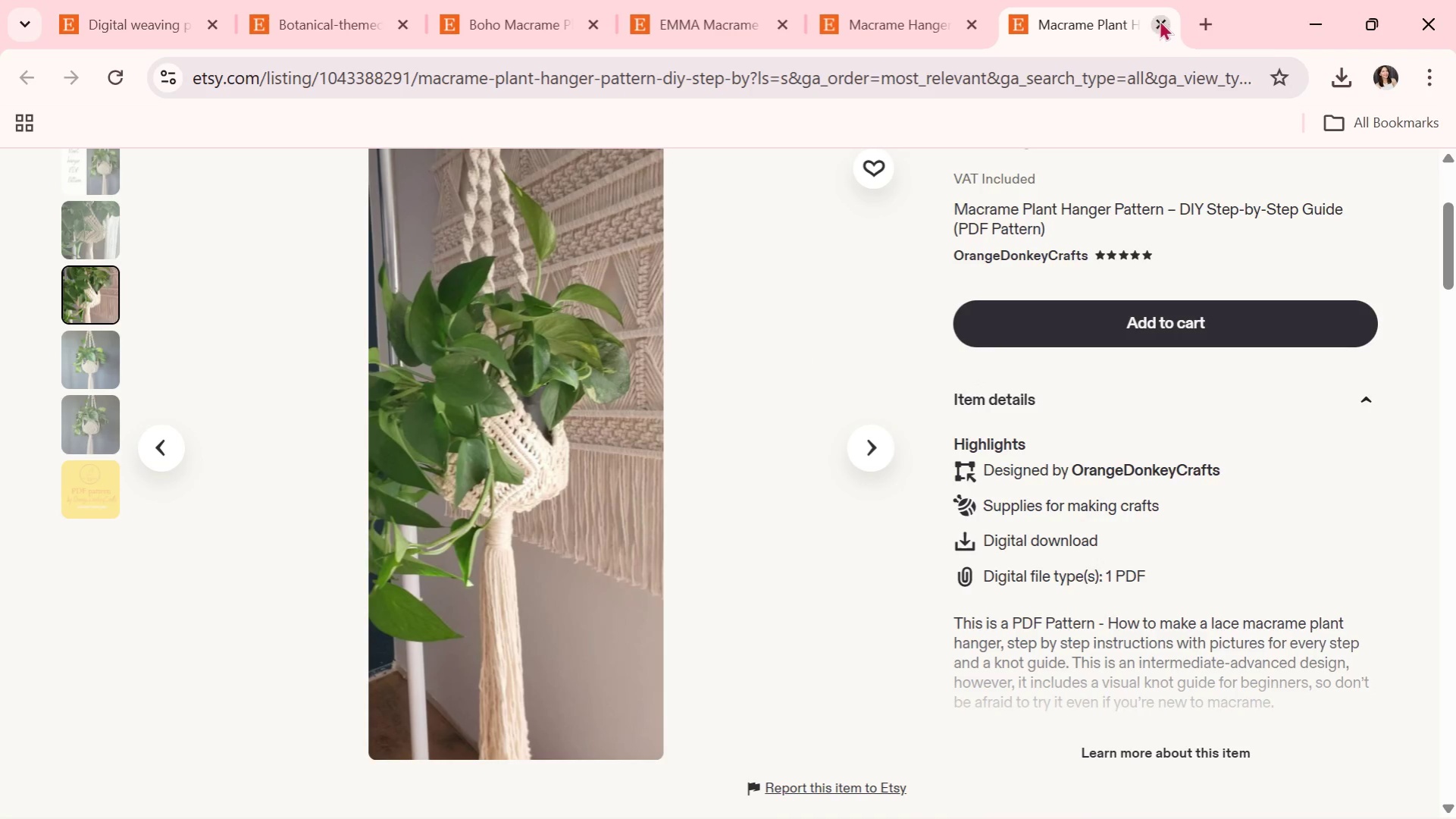 
left_click([1159, 20])
 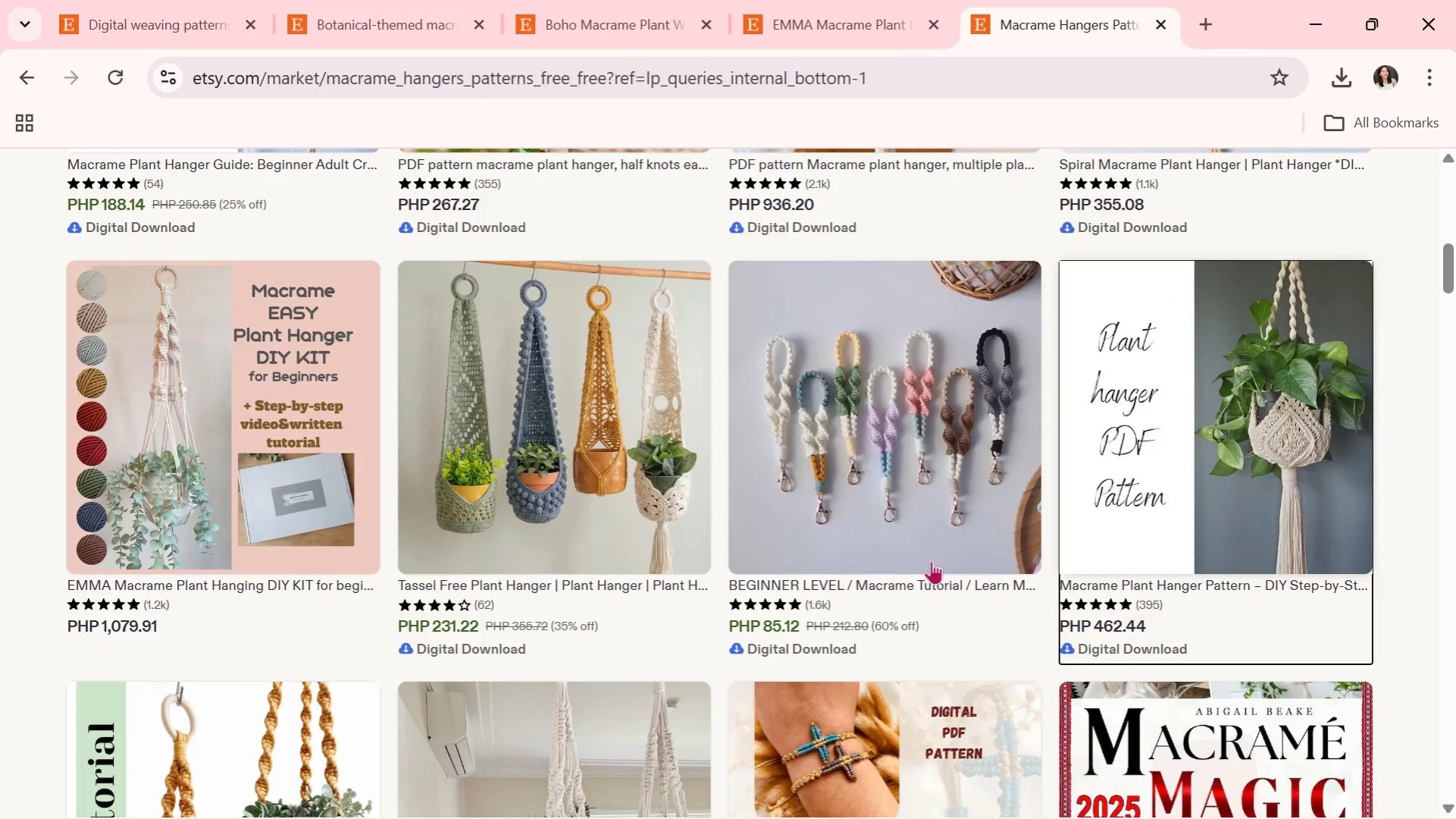 
scroll: coordinate [657, 568], scroll_direction: down, amount: 3.0
 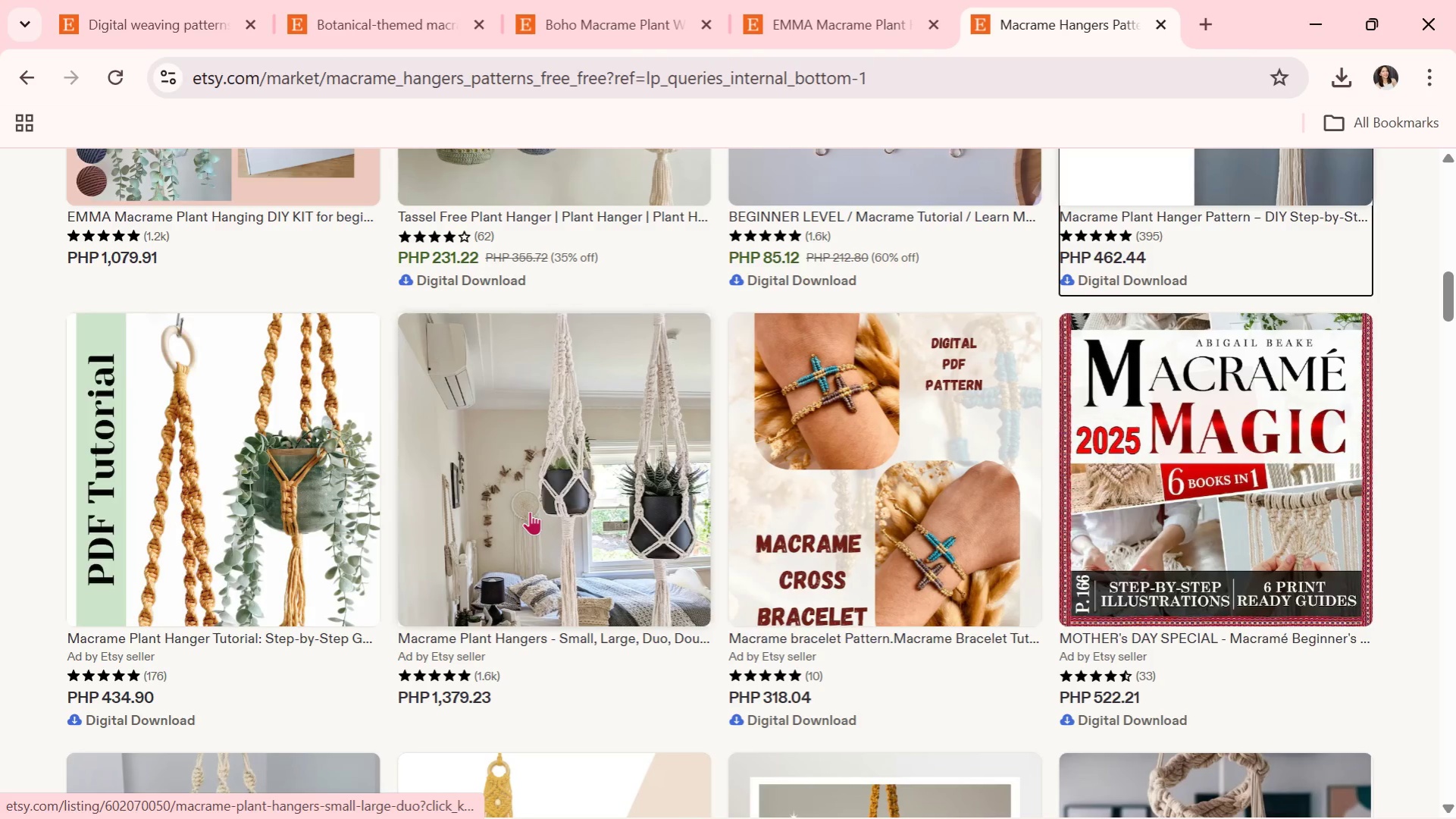 
left_click([530, 511])
 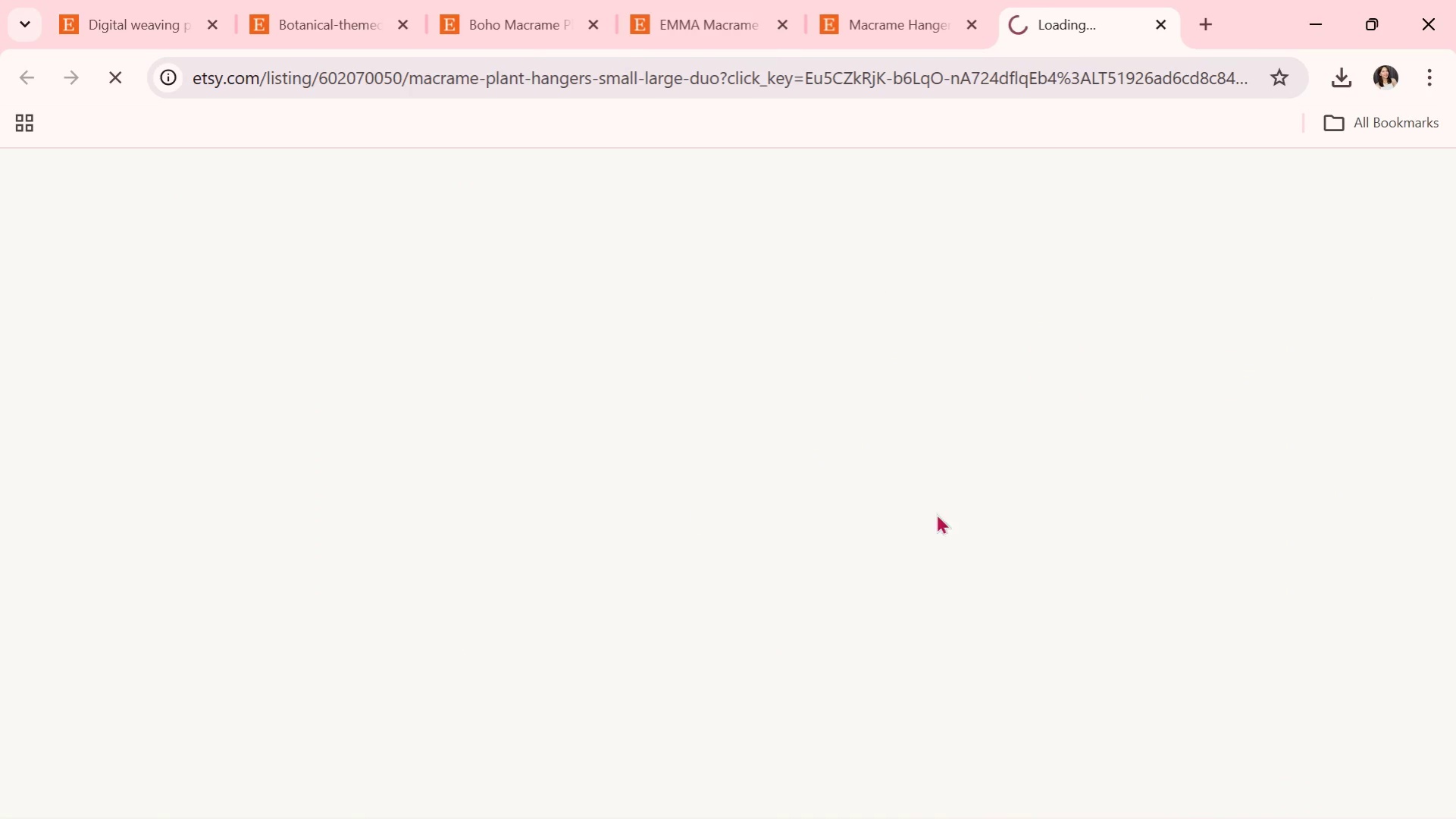 
scroll: coordinate [918, 576], scroll_direction: down, amount: 3.0
 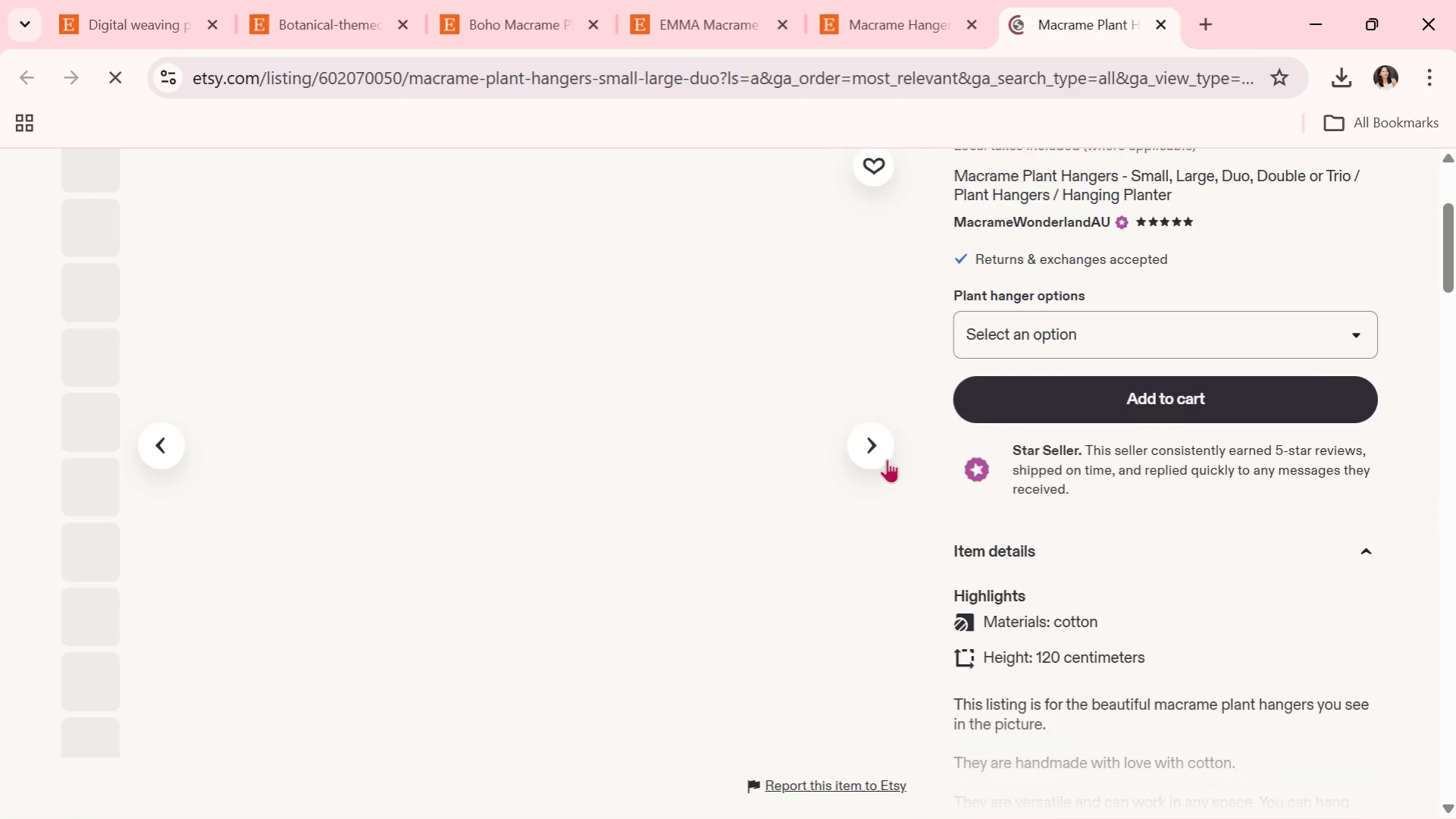 
left_click([882, 453])
 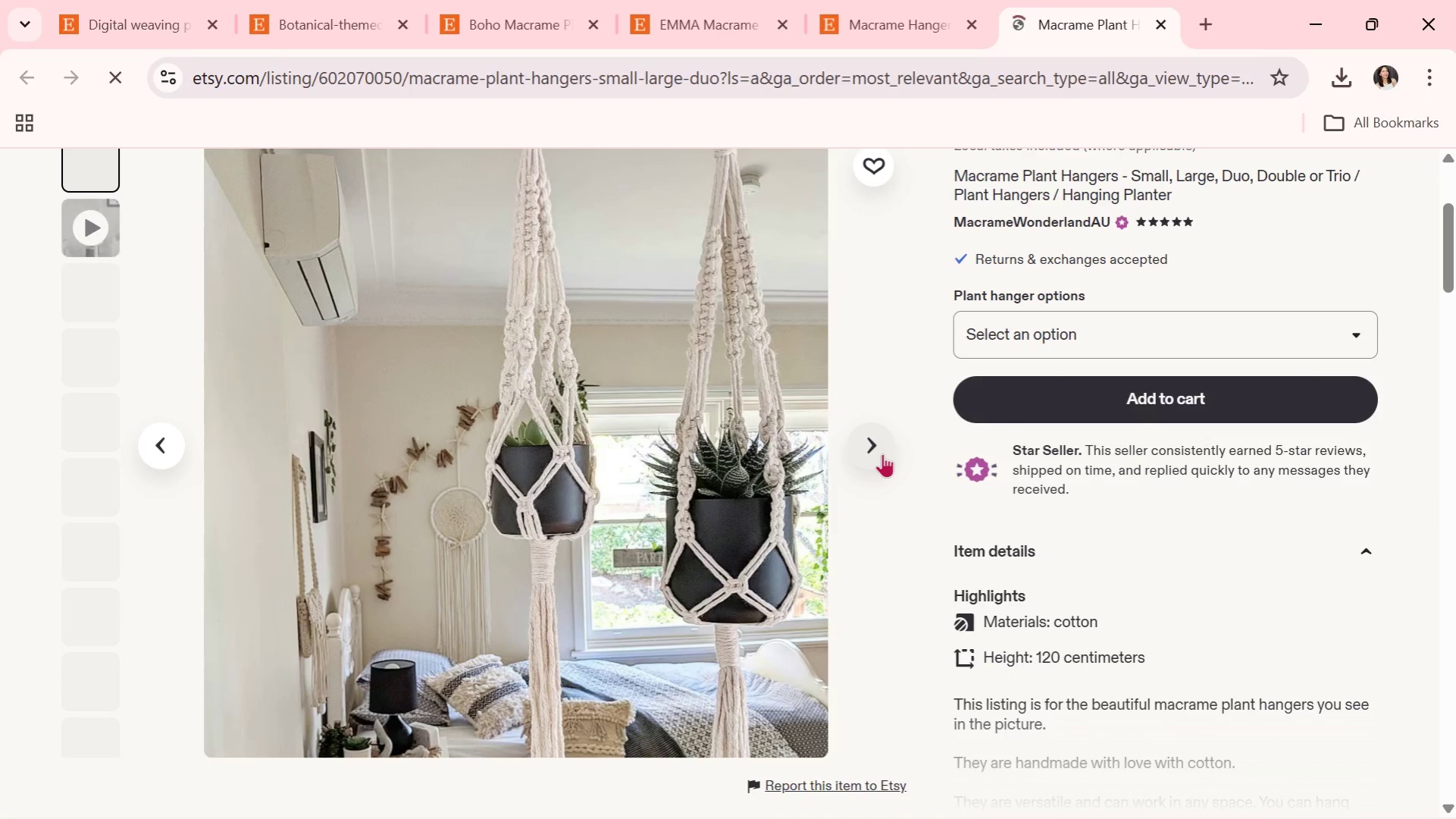 
left_click([872, 444])
 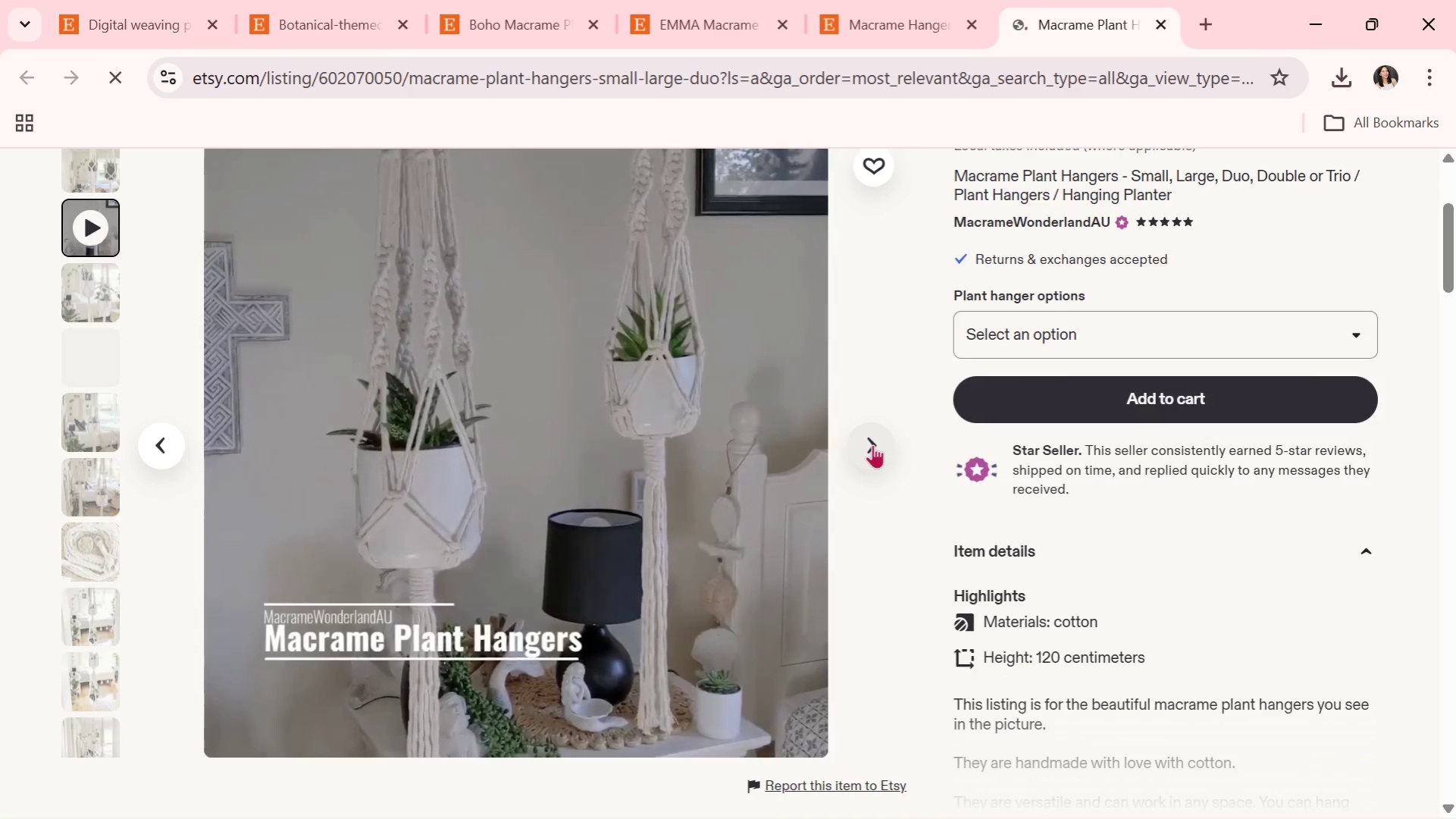 
left_click([872, 444])
 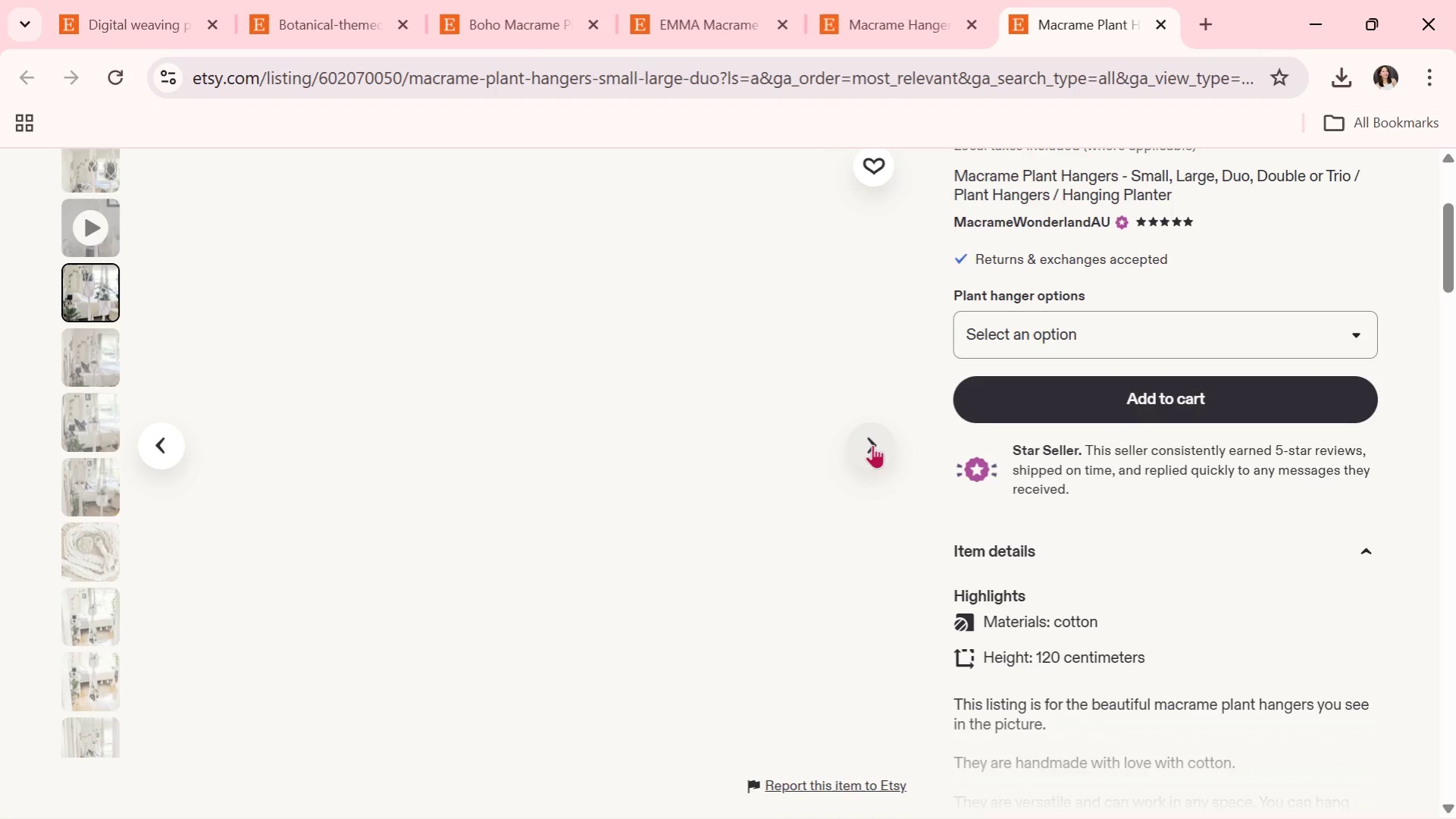 
left_click([872, 444])
 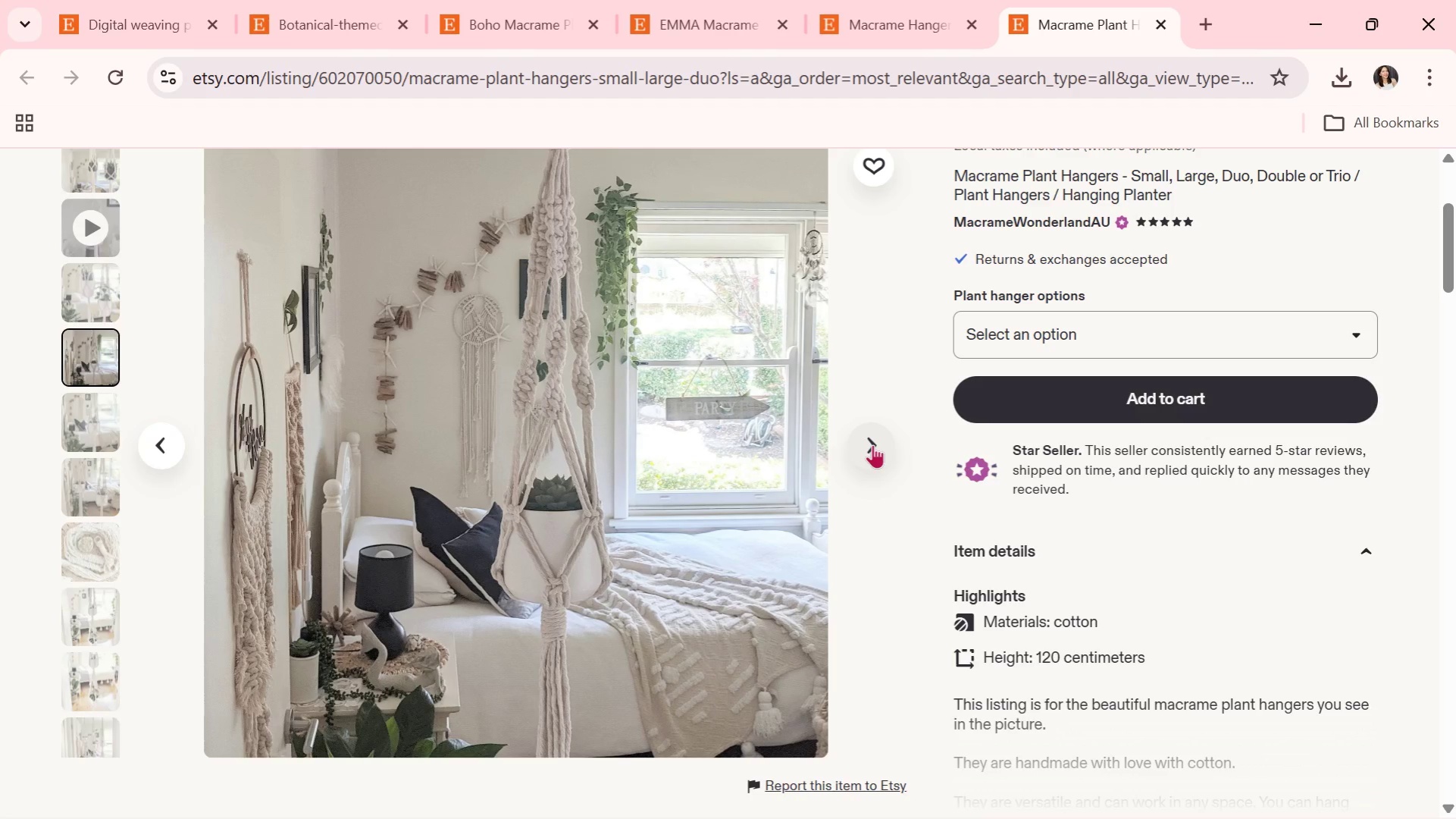 
wait(14.86)
 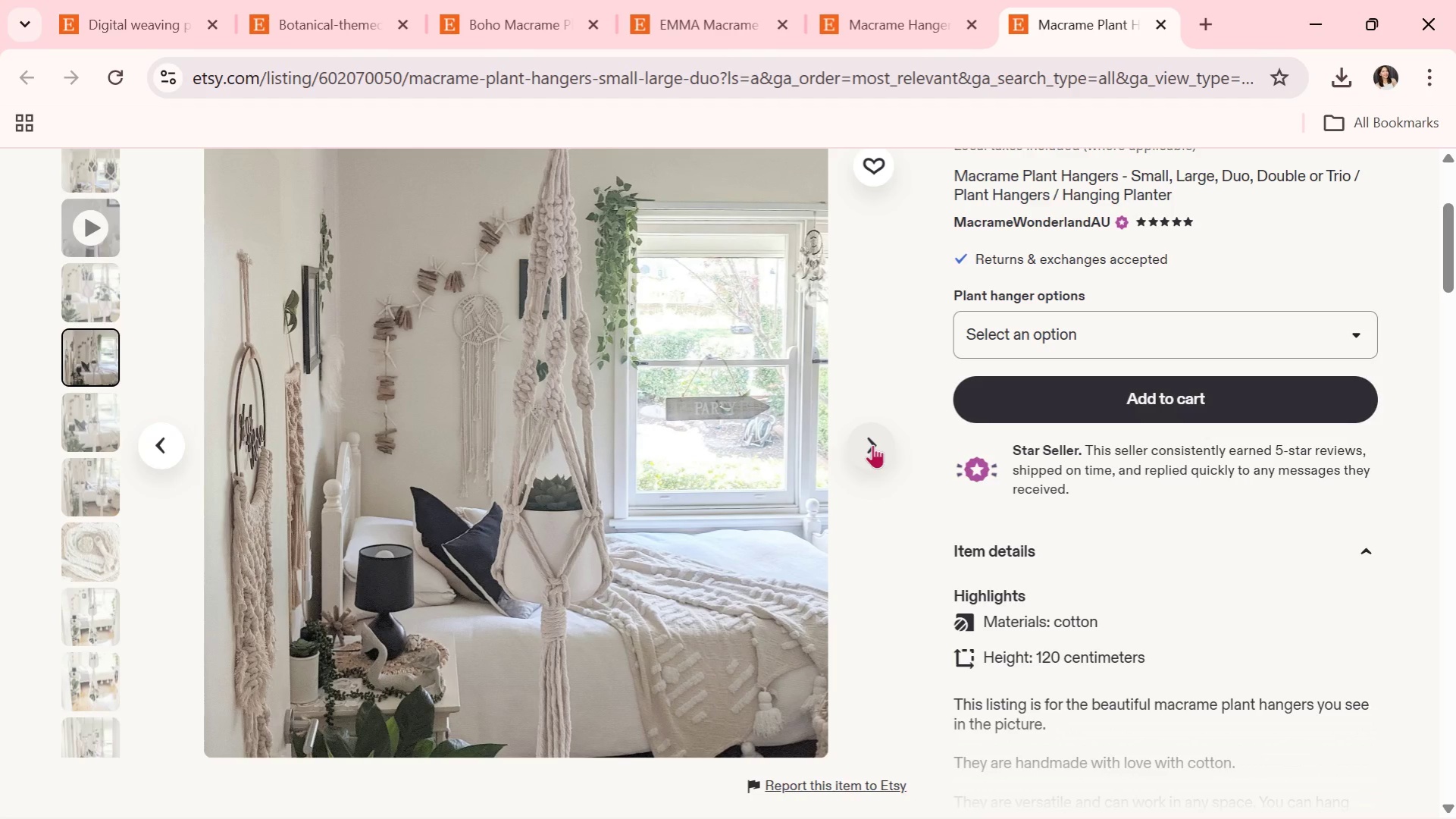 
left_click([872, 444])
 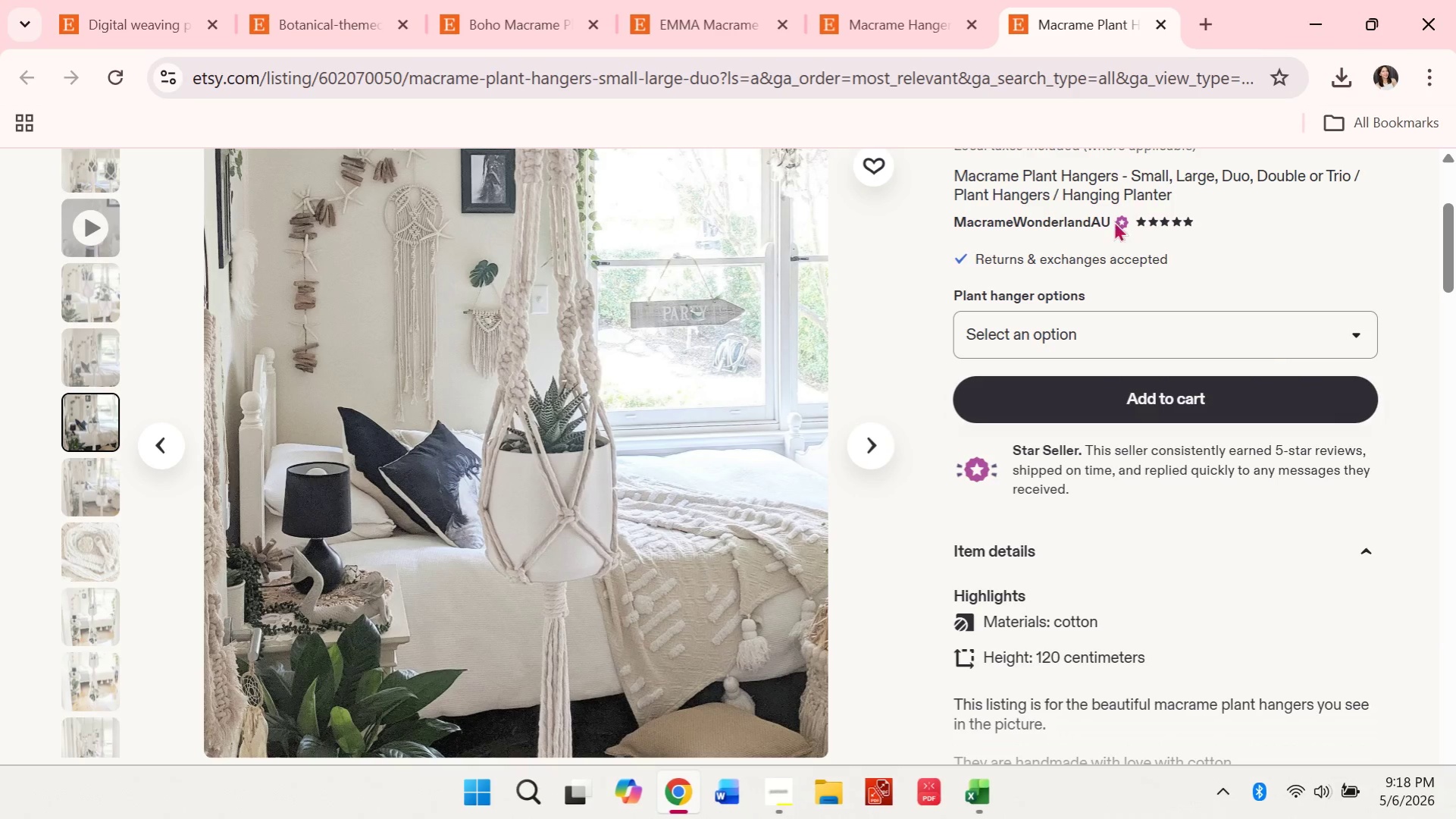 
scroll: coordinate [527, 532], scroll_direction: down, amount: 21.0
 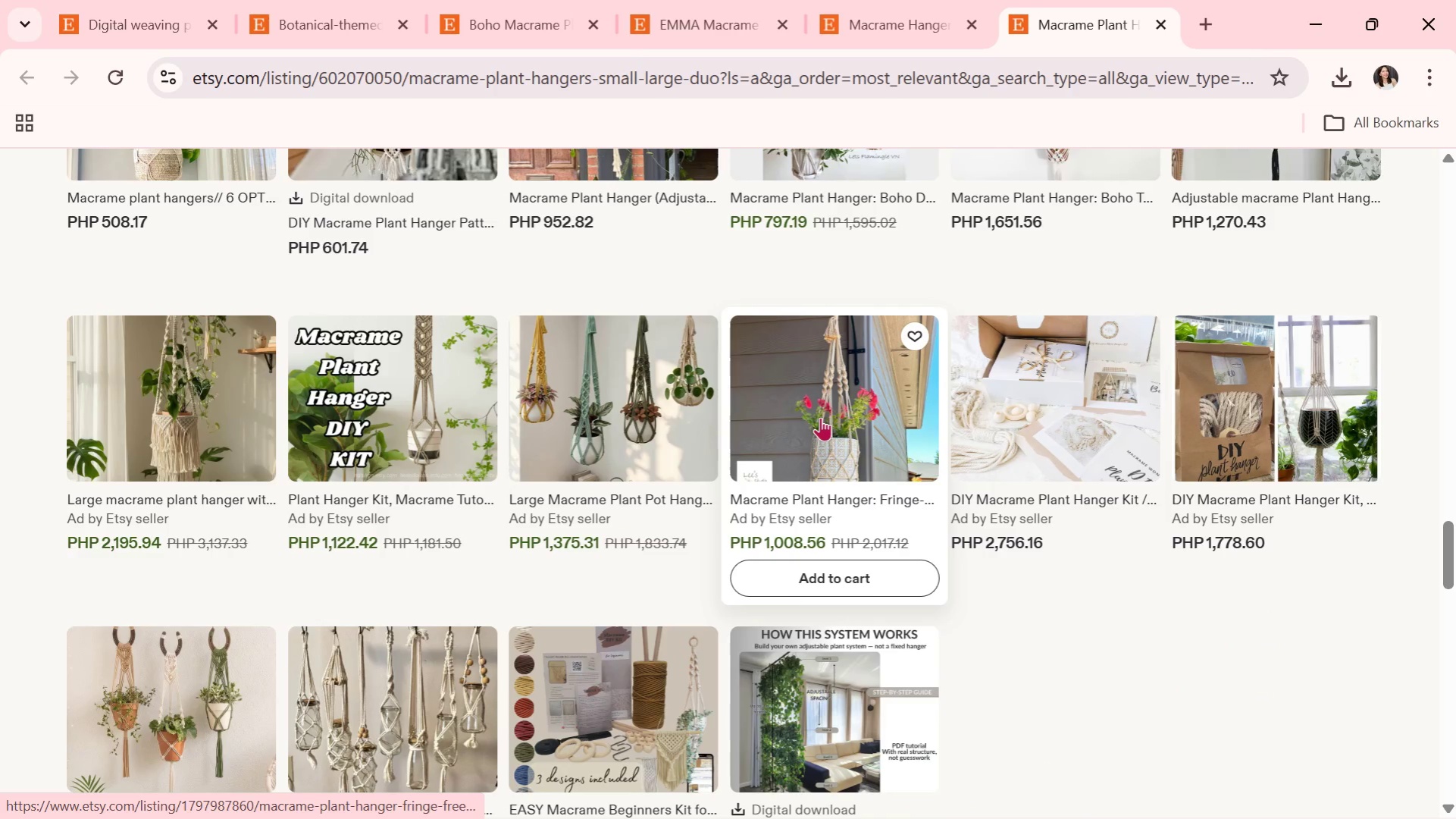 
left_click([820, 417])
 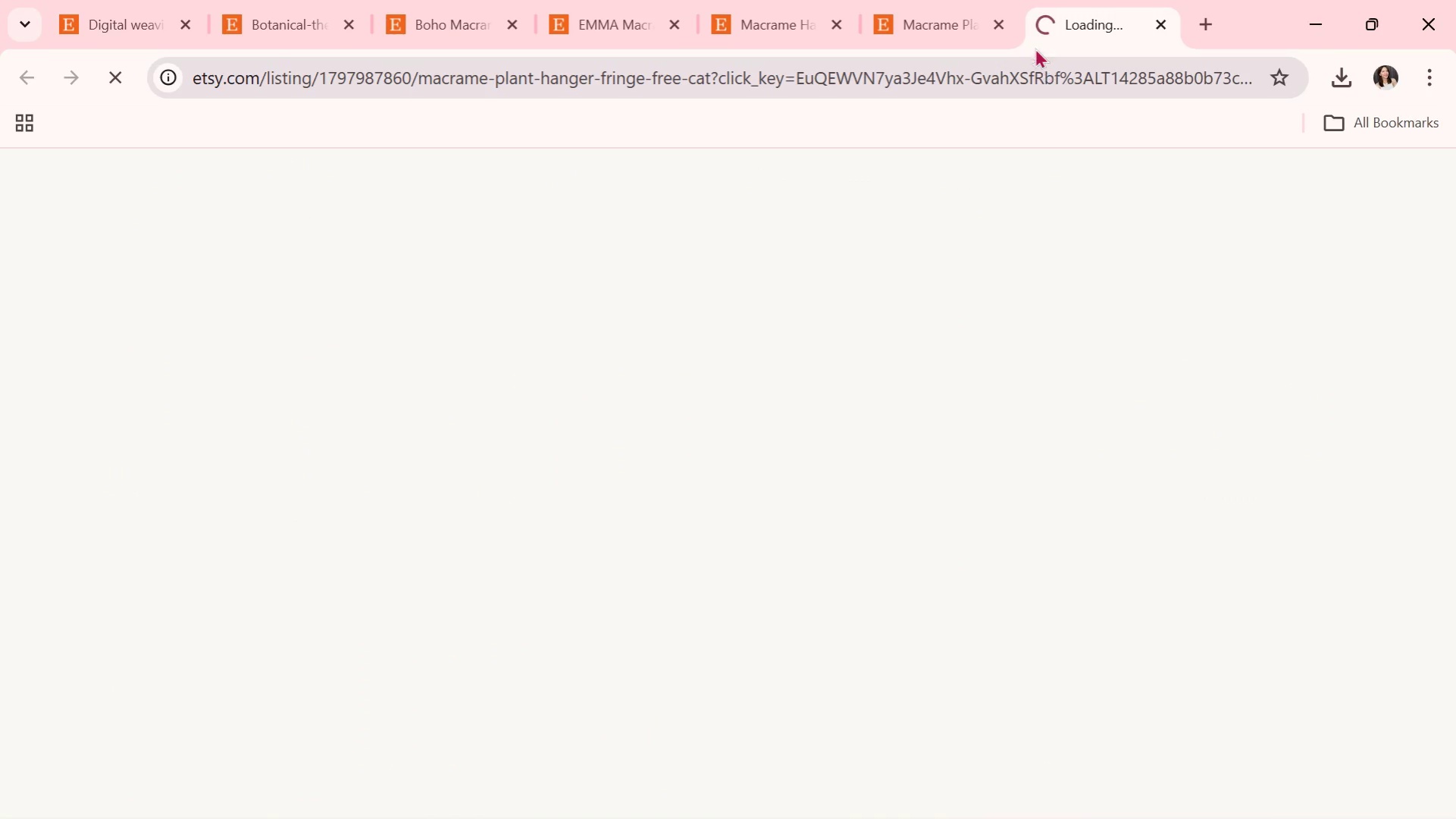 
left_click([1005, 5])
 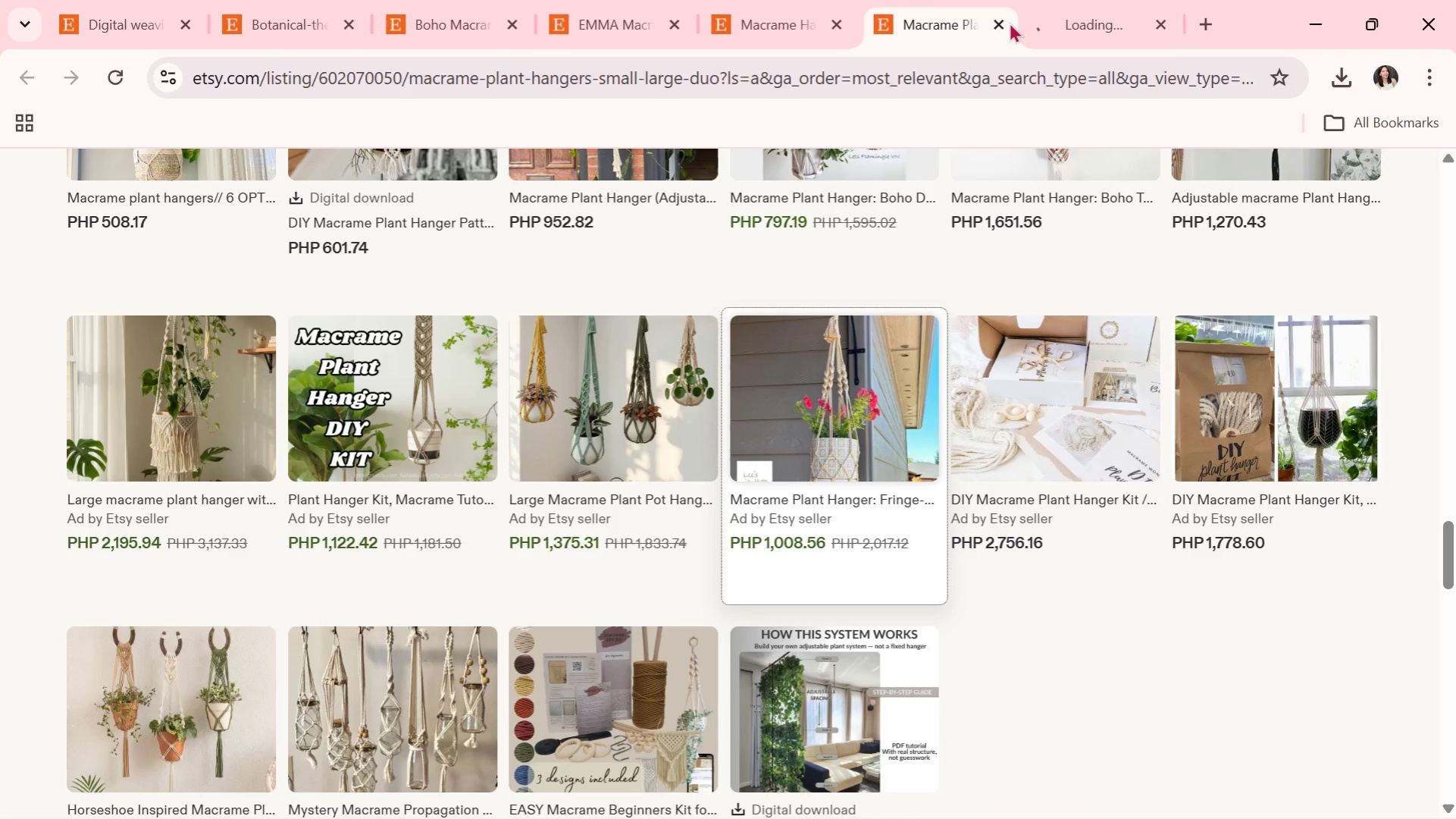 
left_click([997, 21])
 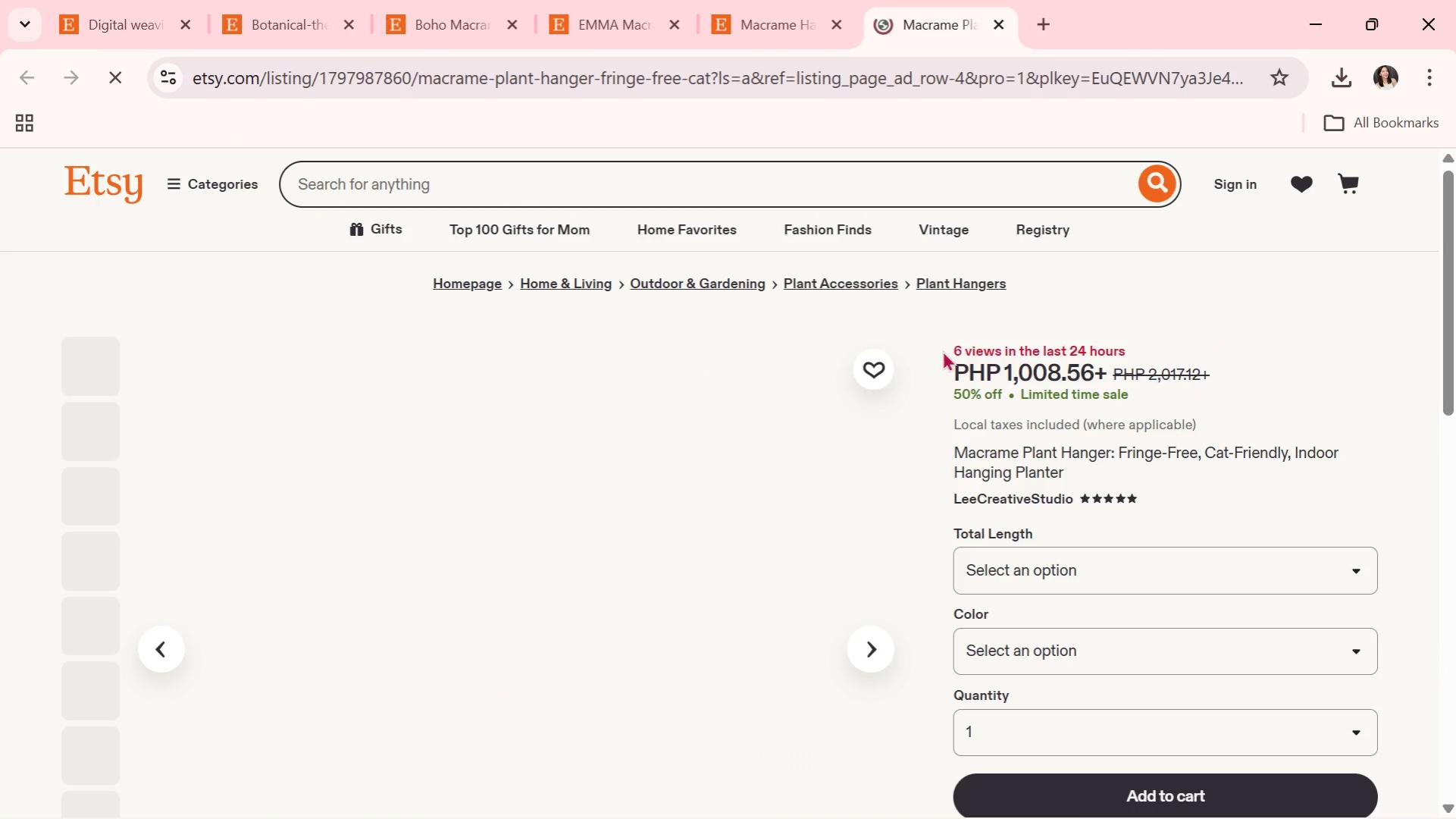 
scroll: coordinate [941, 350], scroll_direction: down, amount: 2.0
 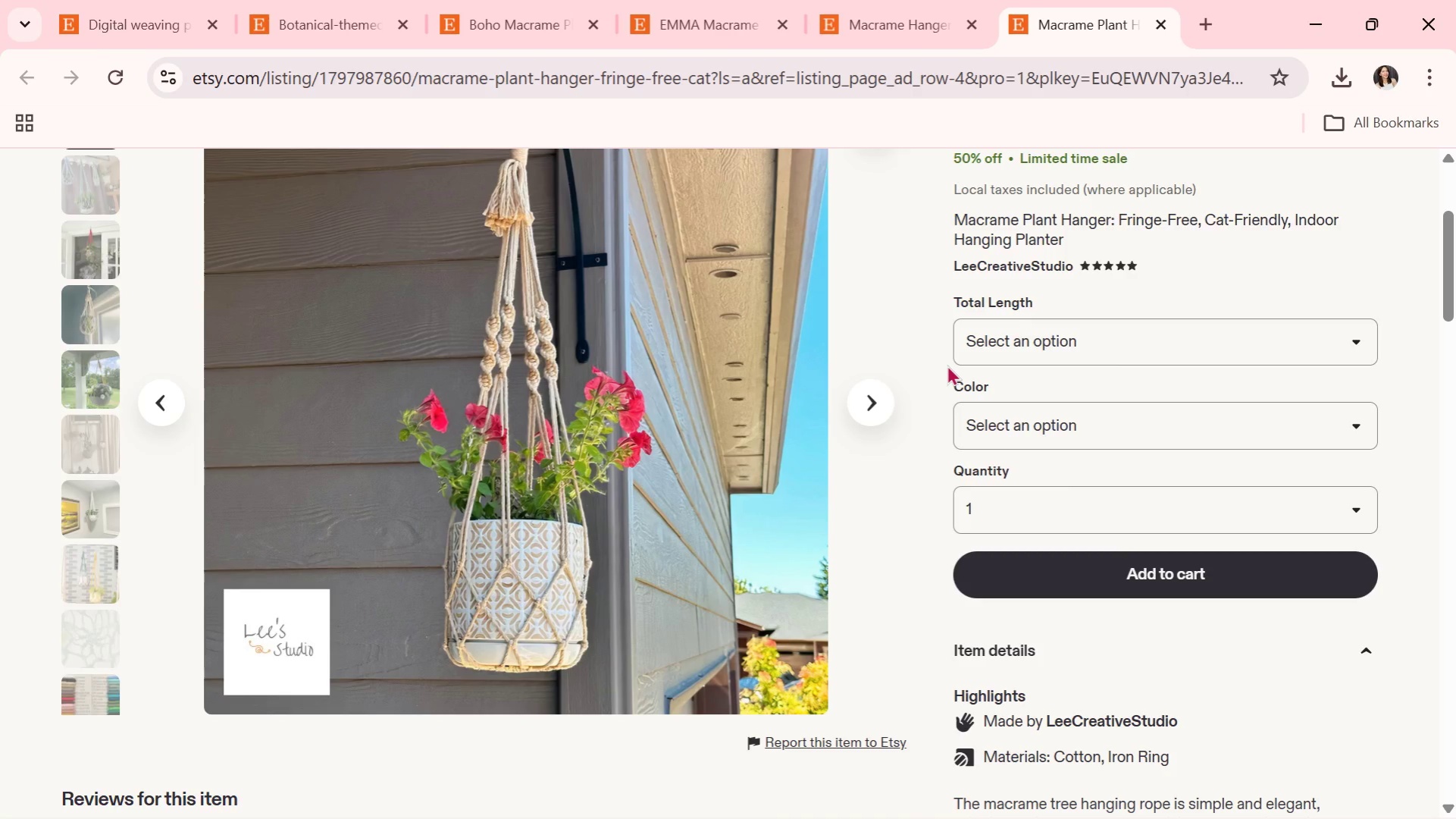 
wait(5.57)
 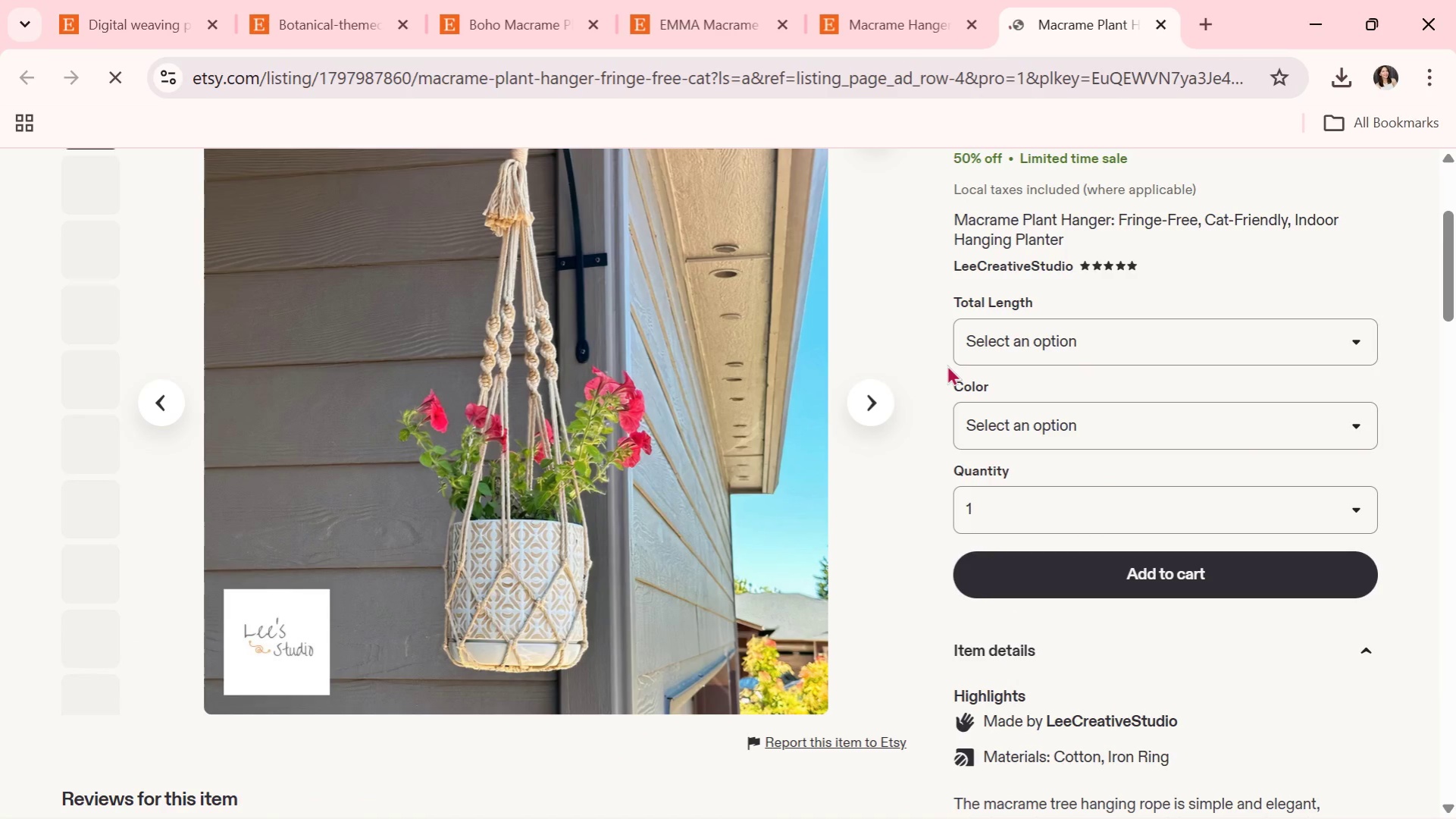 
left_click([875, 416])
 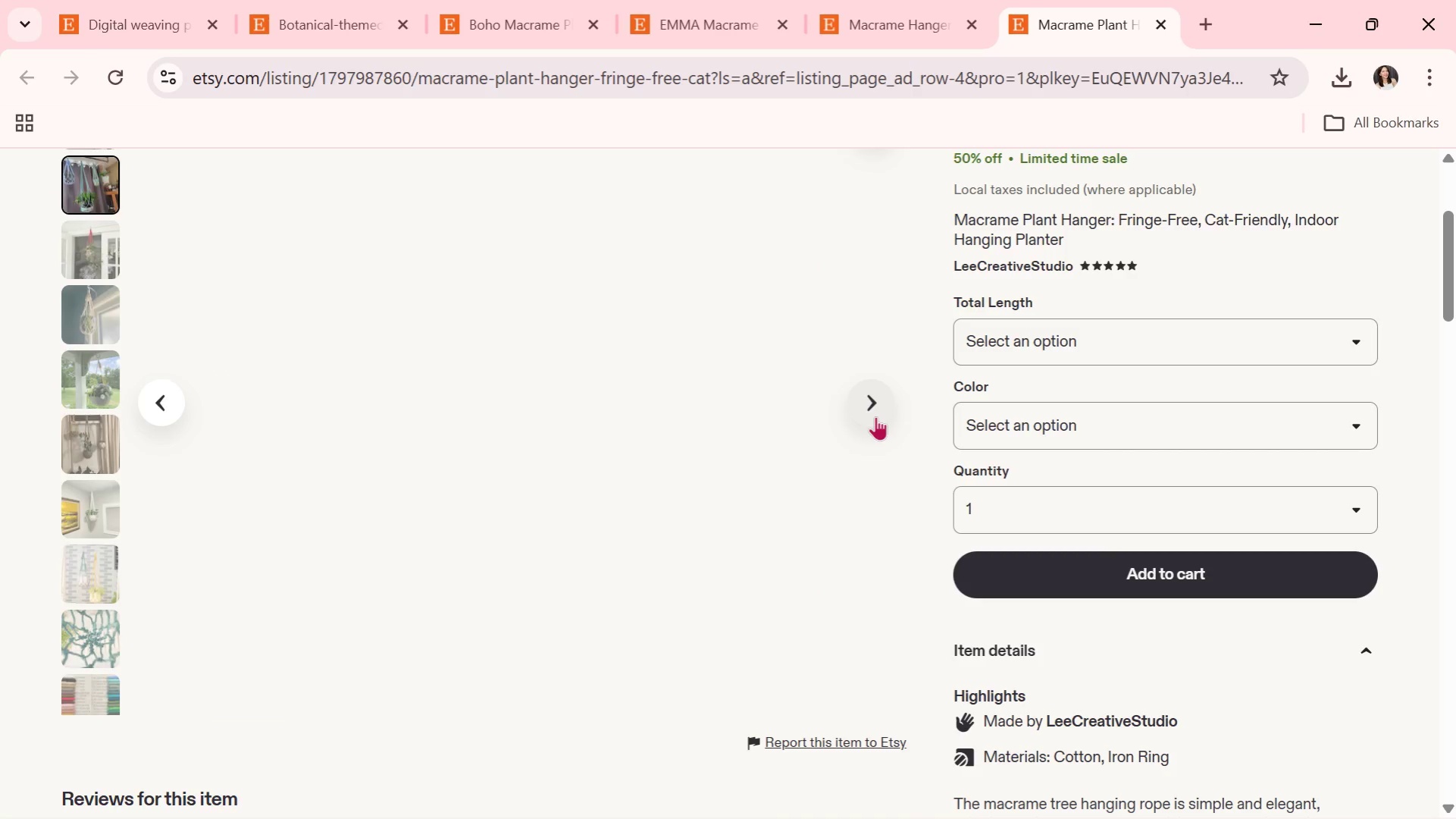 
scroll: coordinate [869, 420], scroll_direction: up, amount: 1.0
 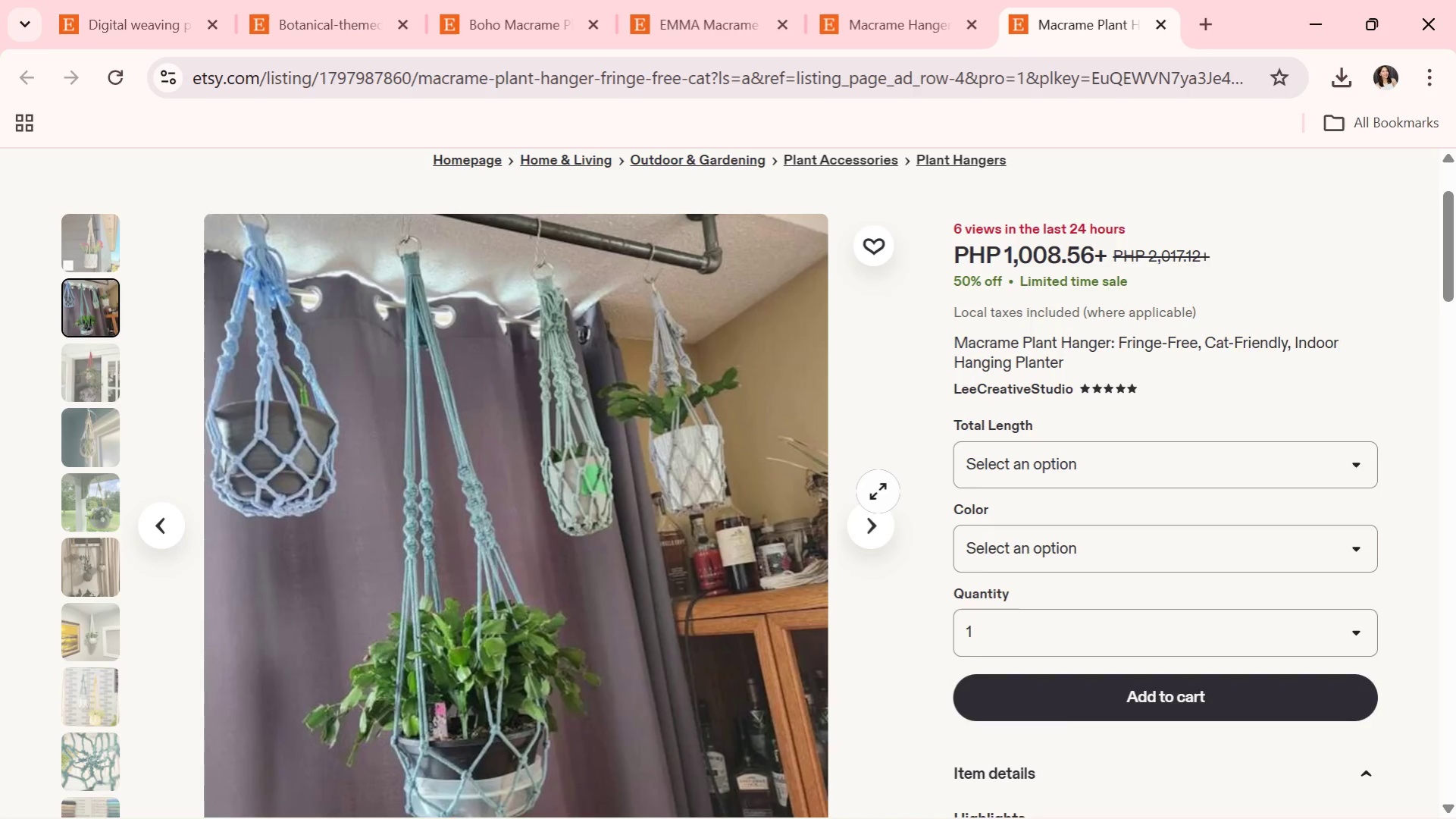 
scroll: coordinate [878, 491], scroll_direction: down, amount: 11.0
 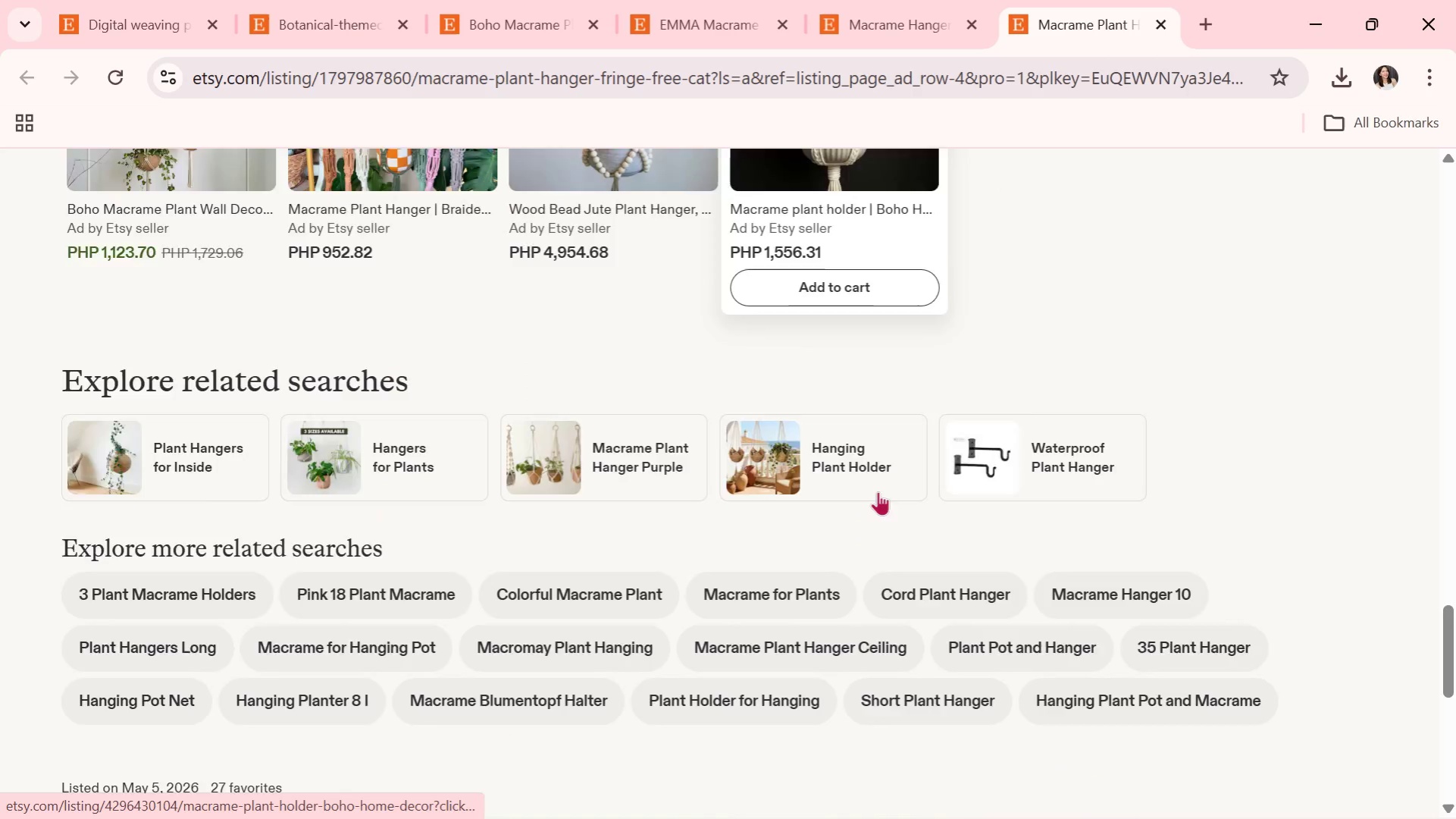 
scroll: coordinate [878, 491], scroll_direction: up, amount: 1.0
 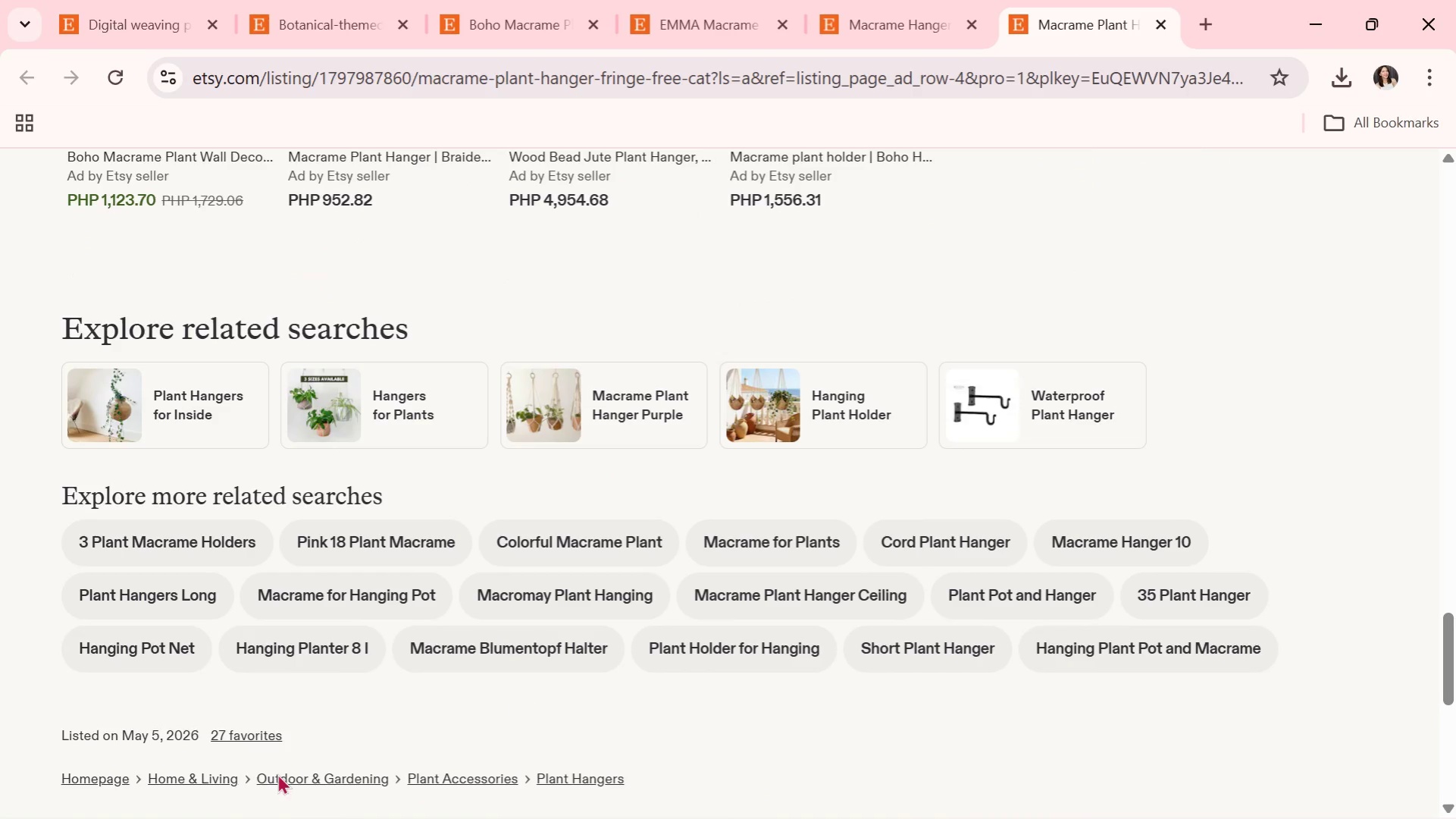 
scroll: coordinate [357, 337], scroll_direction: down, amount: 2.0
 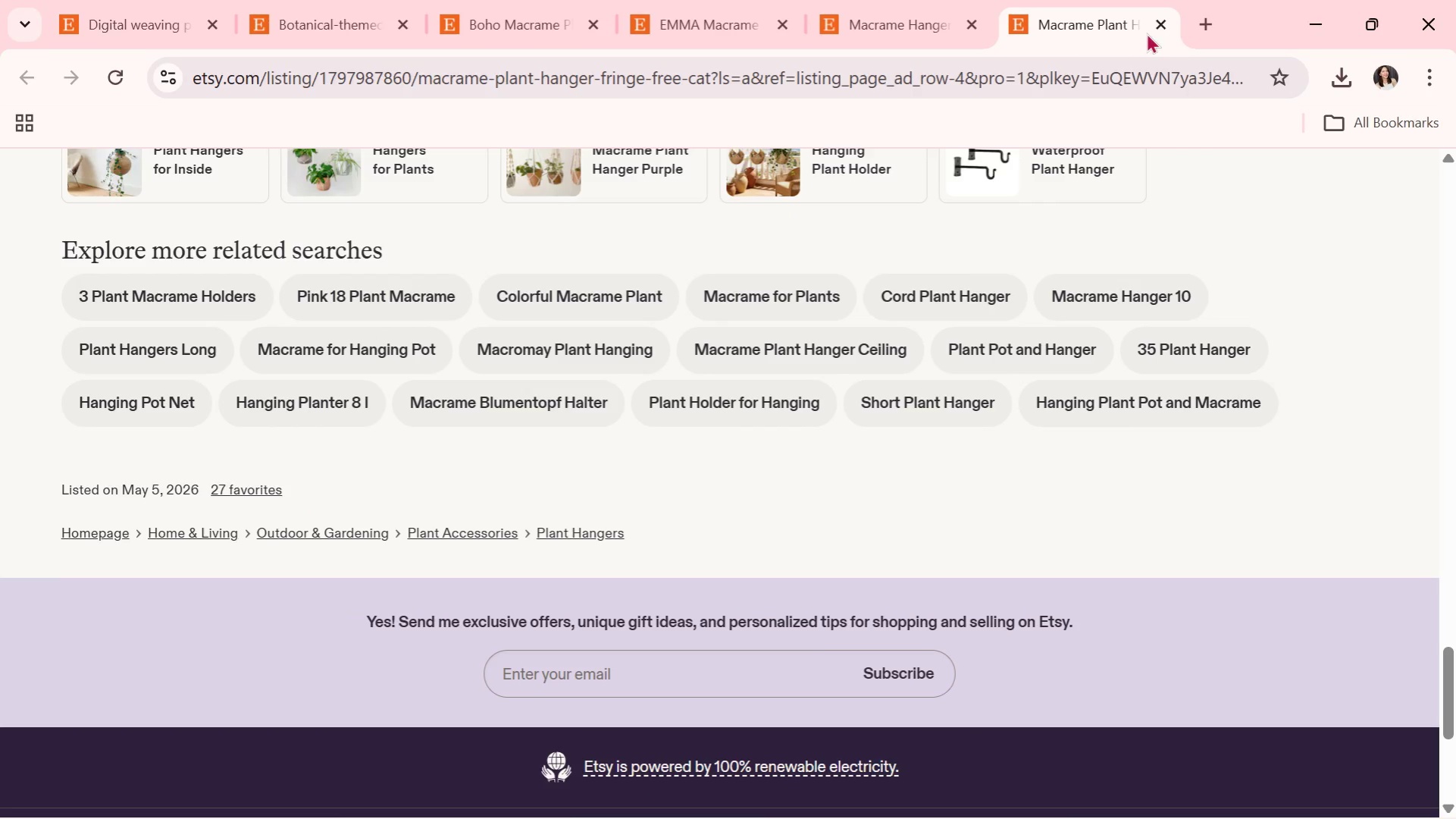 
left_click([909, 30])
 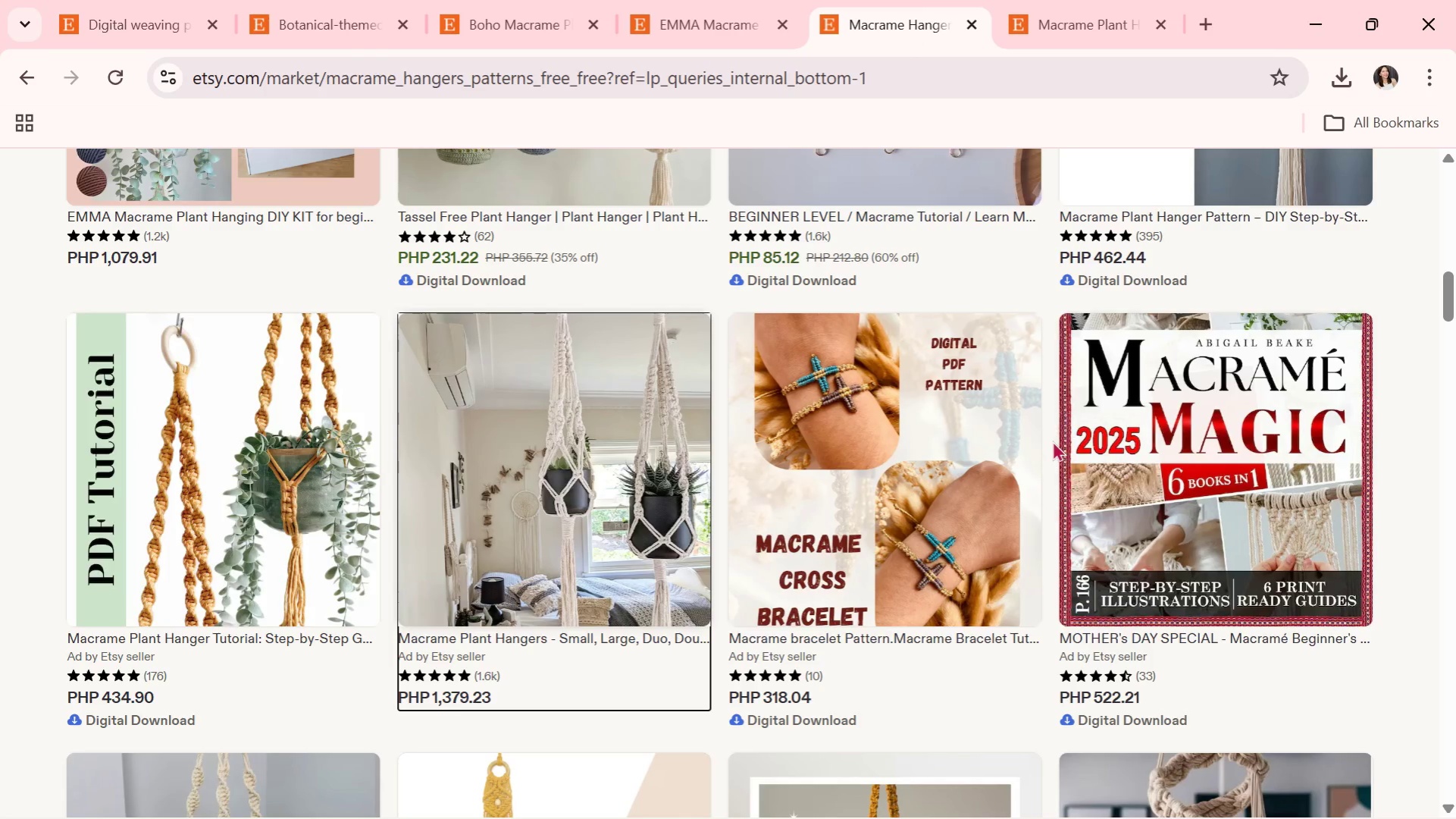 
scroll: coordinate [1041, 450], scroll_direction: down, amount: 12.0
 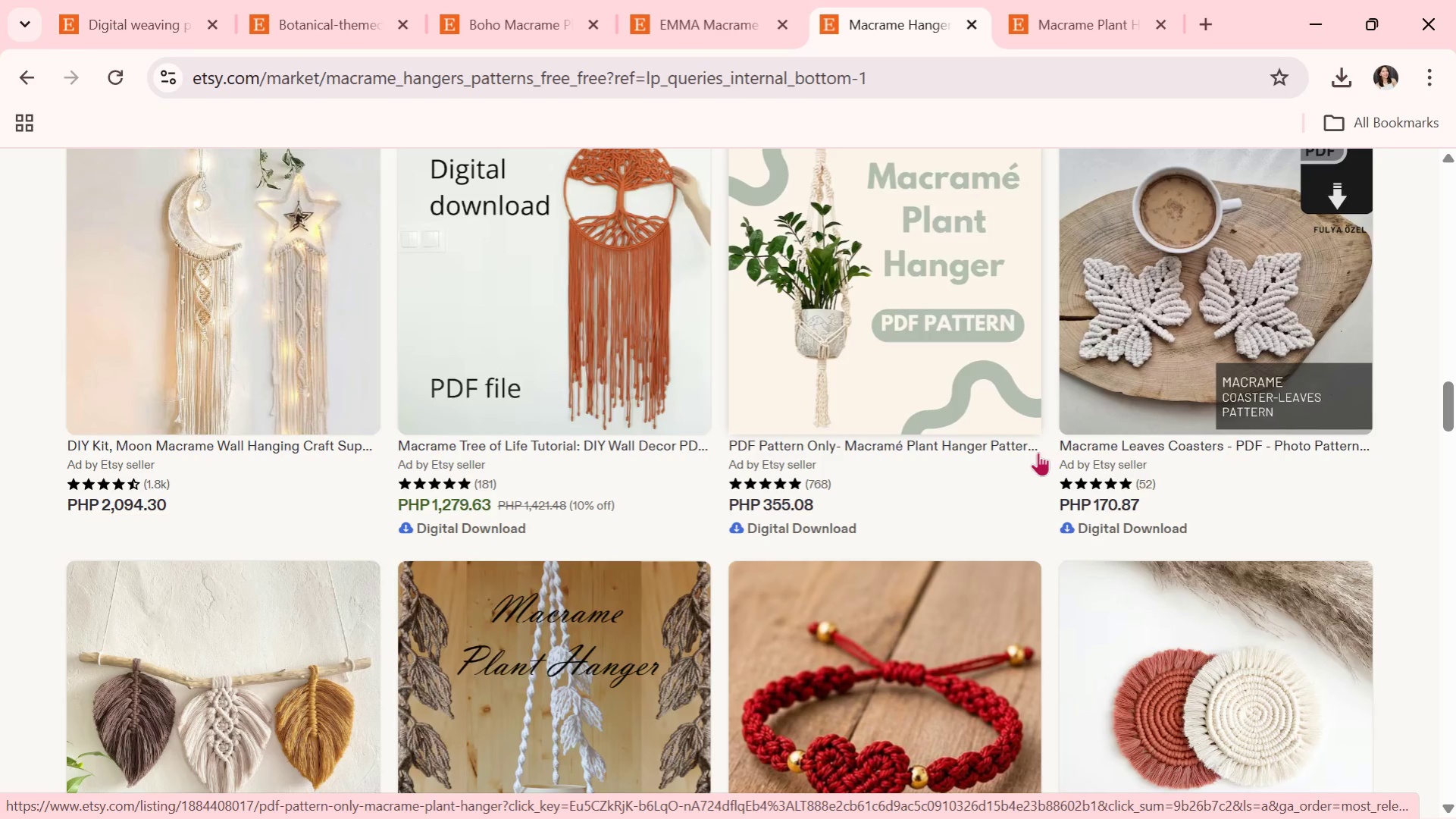 
wait(5.73)
 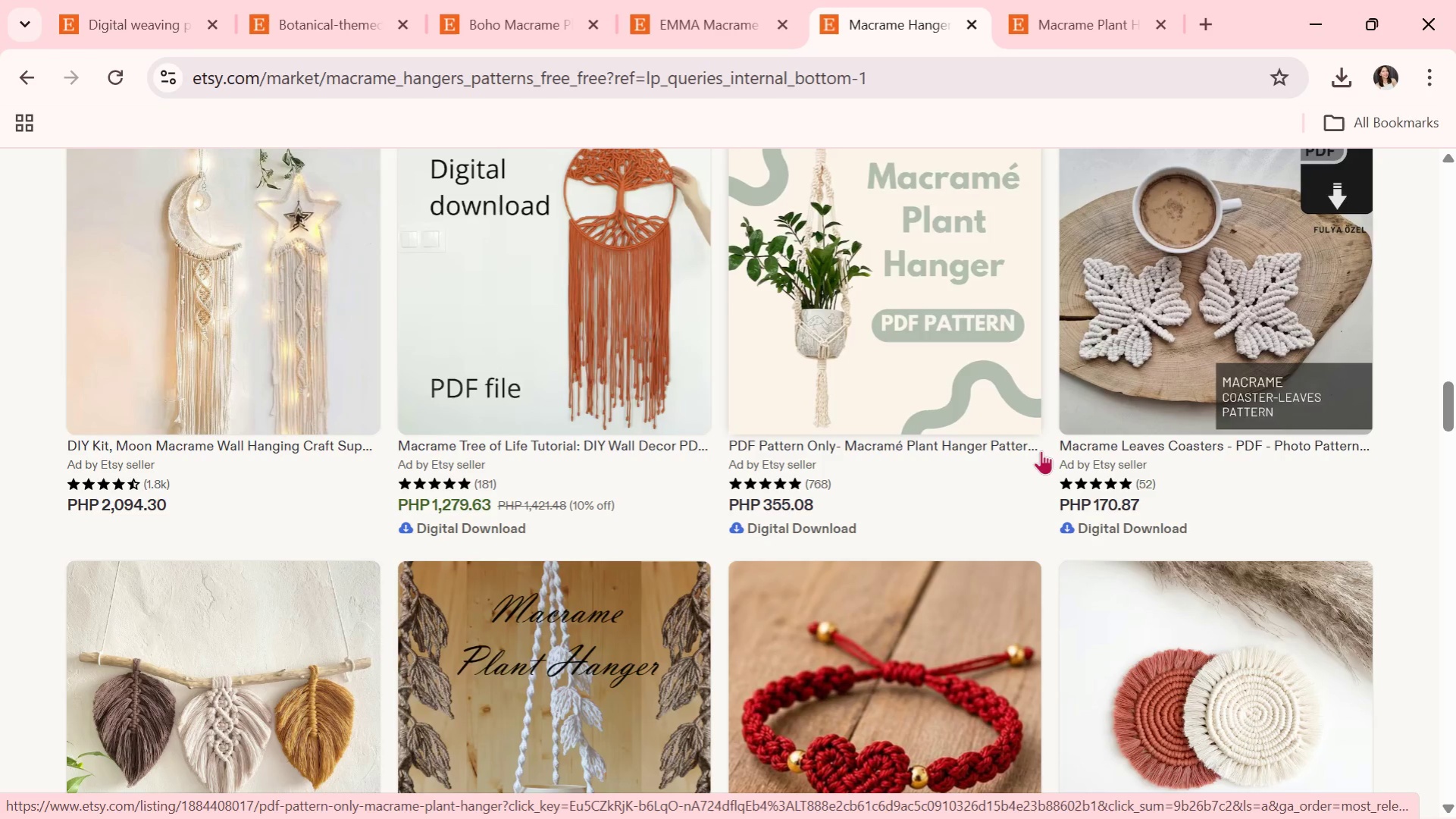 
scroll: coordinate [1012, 511], scroll_direction: down, amount: 3.0
 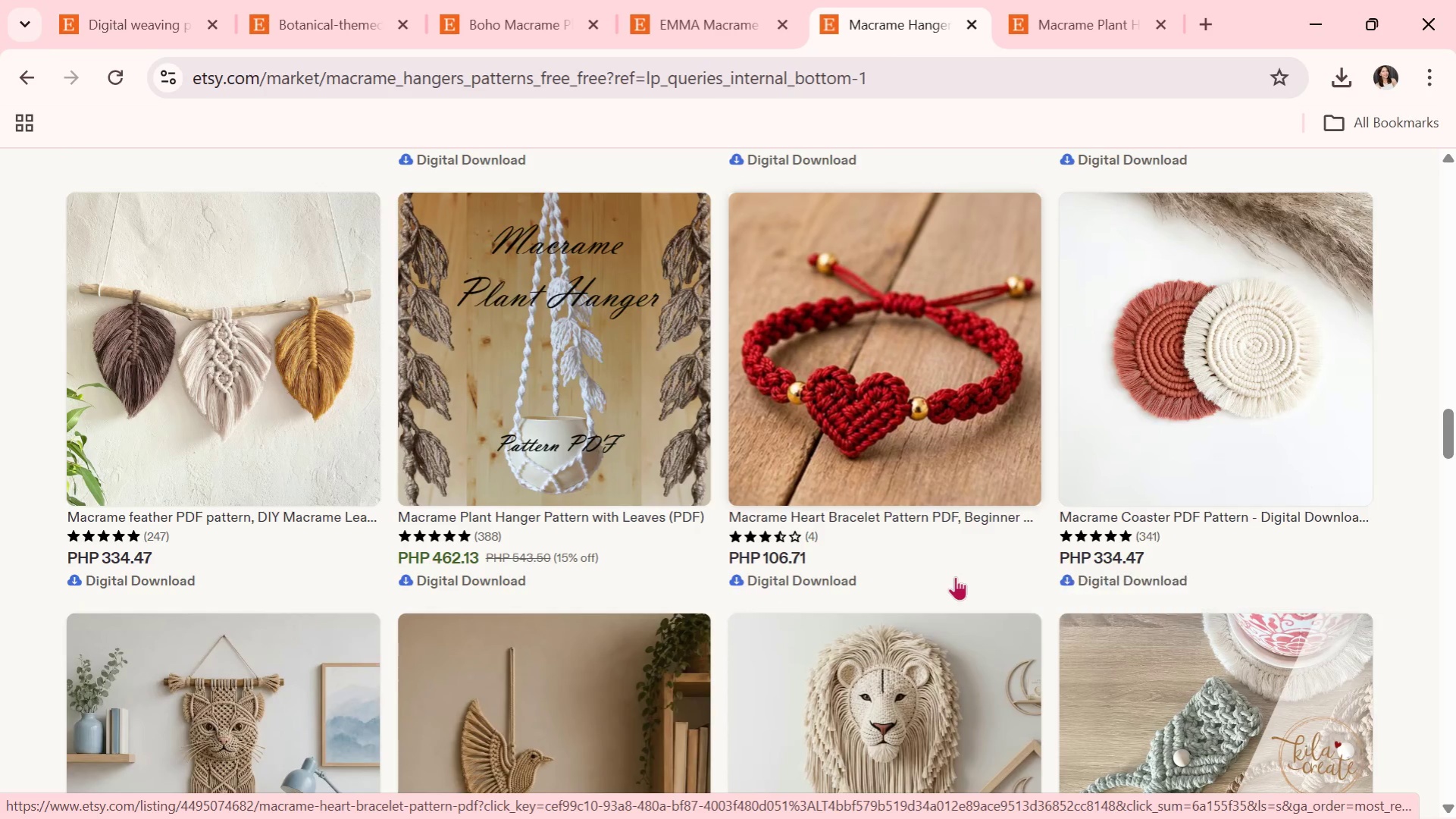 
mouse_move([902, 655])
 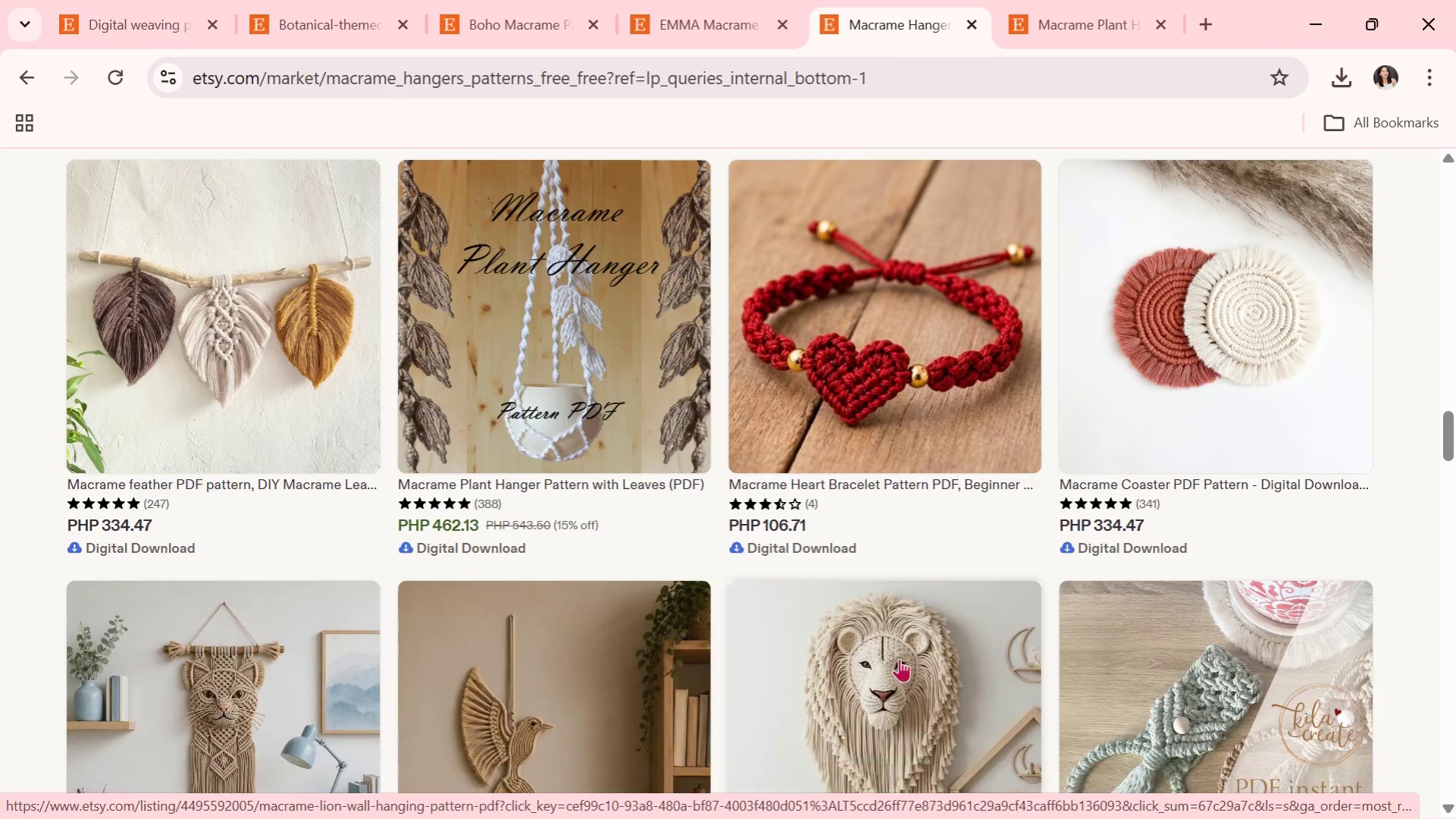 
scroll: coordinate [794, 611], scroll_direction: down, amount: 15.0
 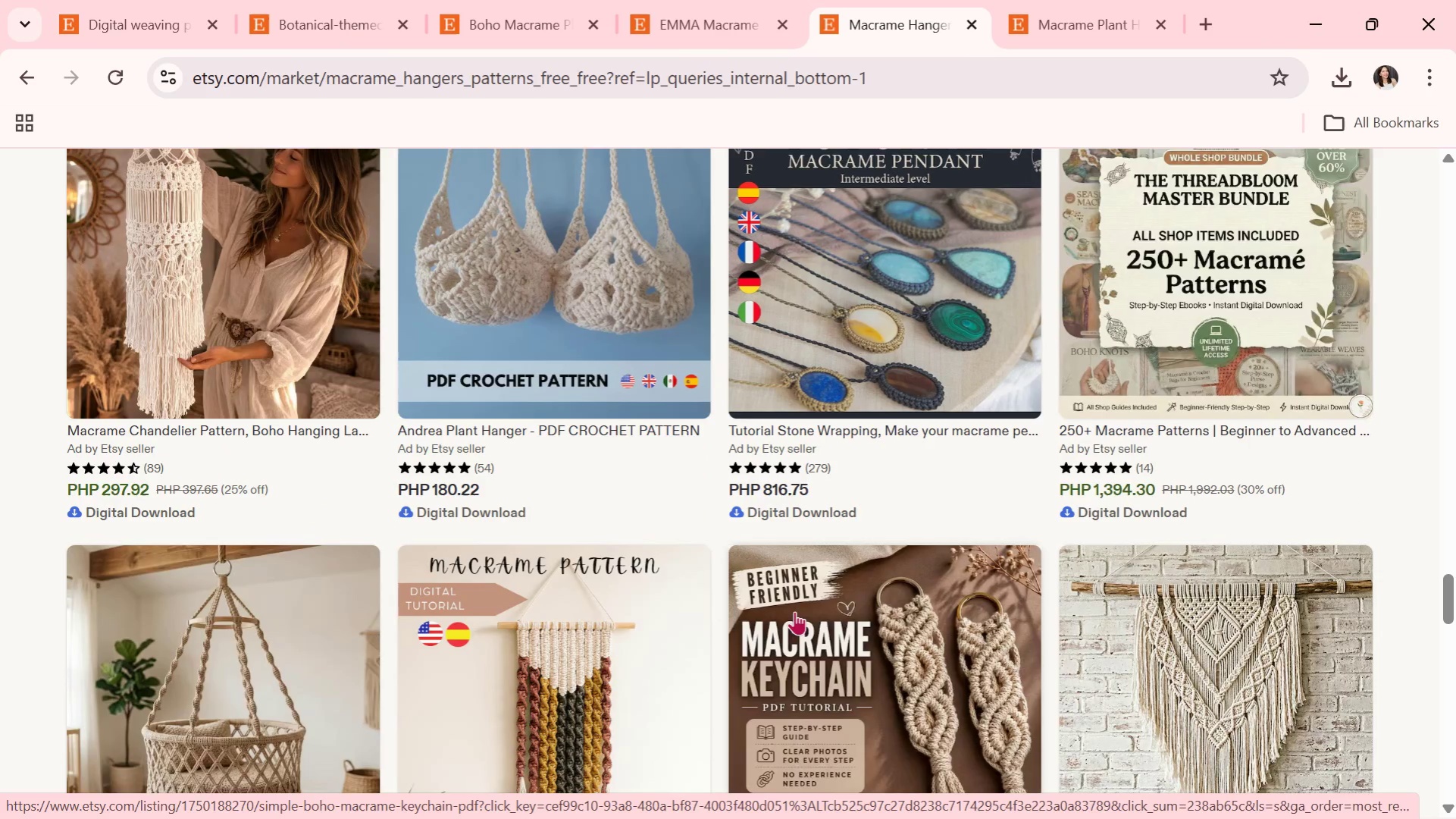 
scroll: coordinate [794, 611], scroll_direction: up, amount: 4.0
 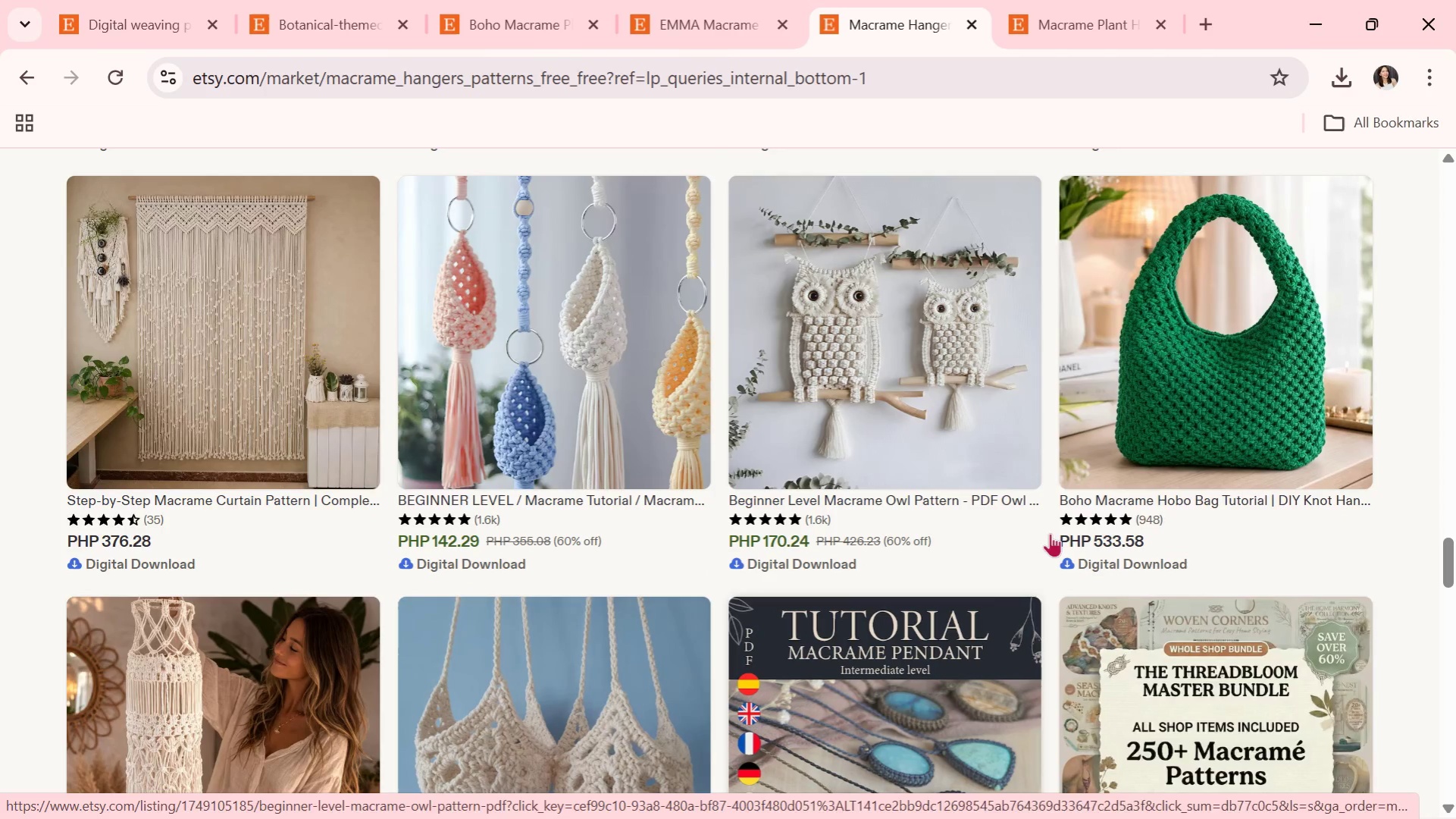 
left_click([1258, 433])
 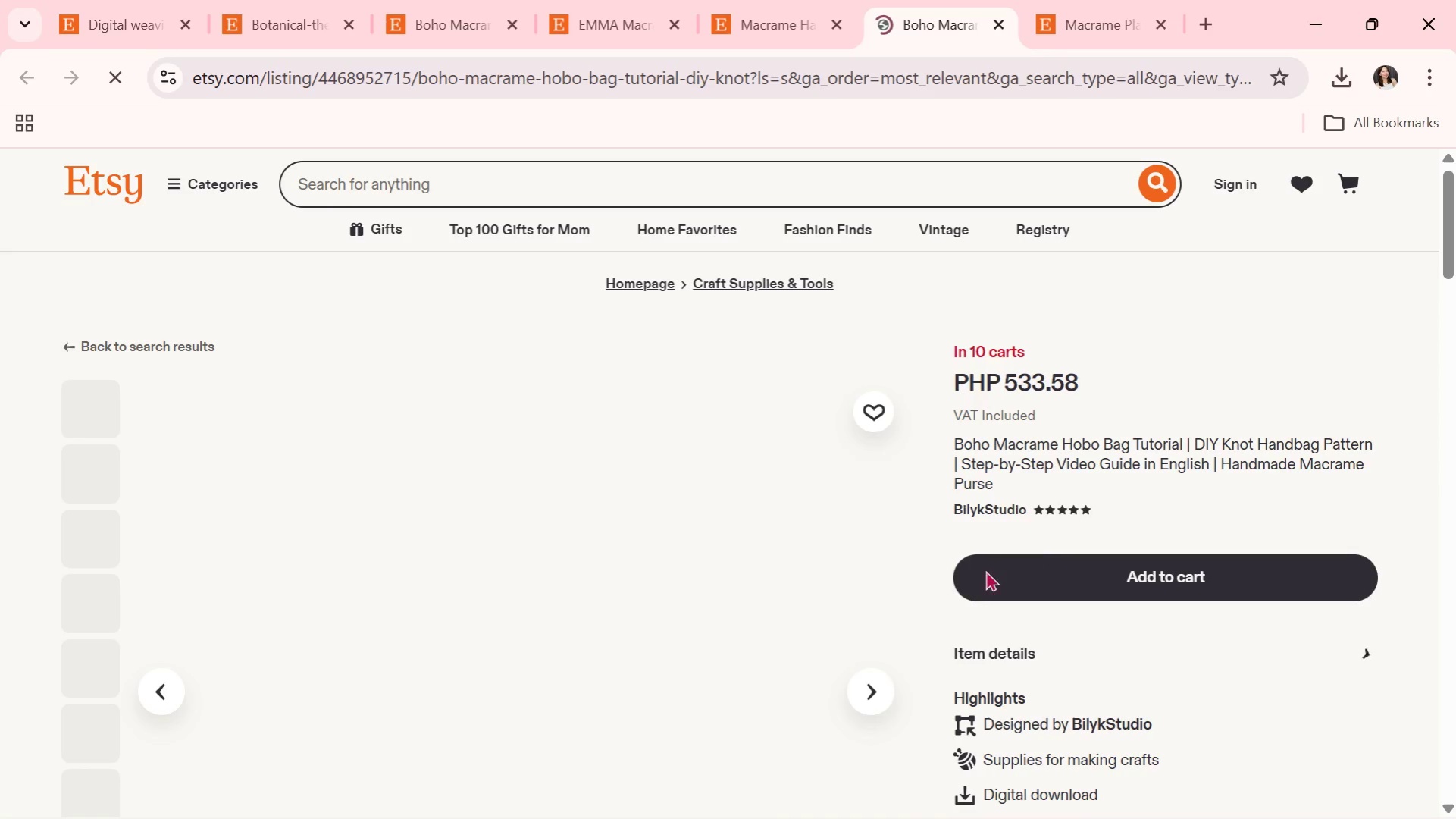 
scroll: coordinate [962, 582], scroll_direction: down, amount: 1.0
 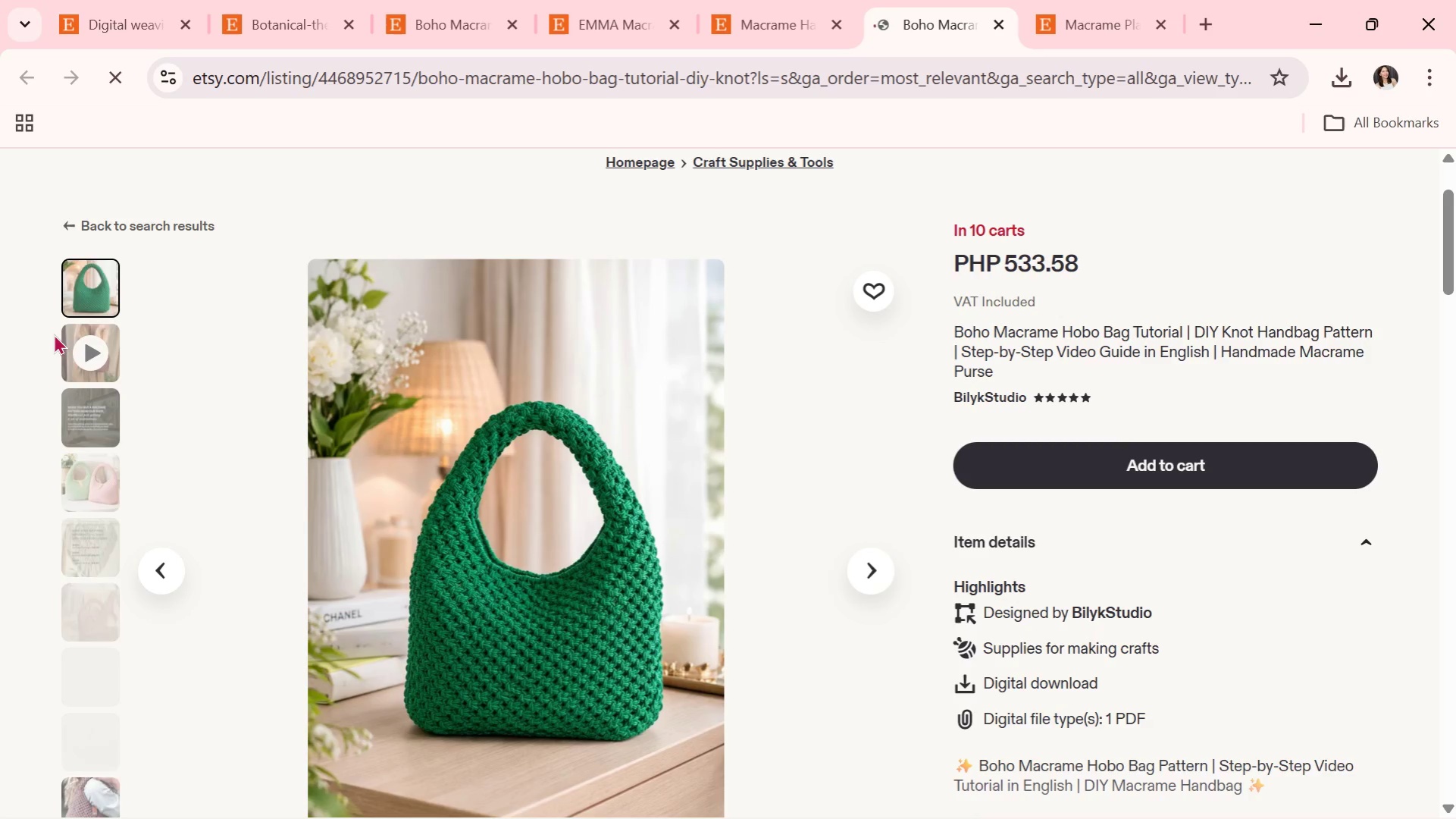 
left_click([112, 352])
 